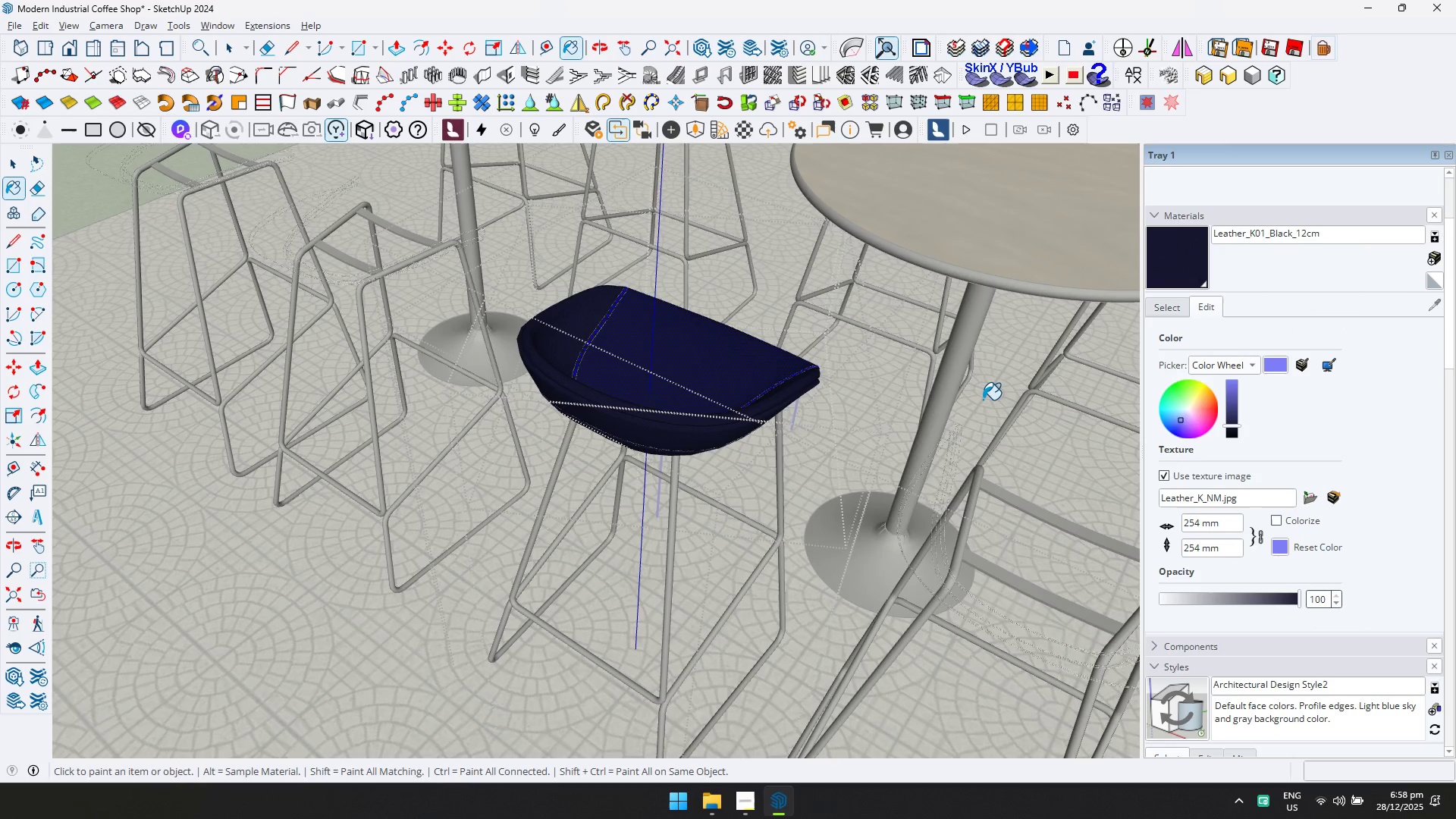 
key(Space)
 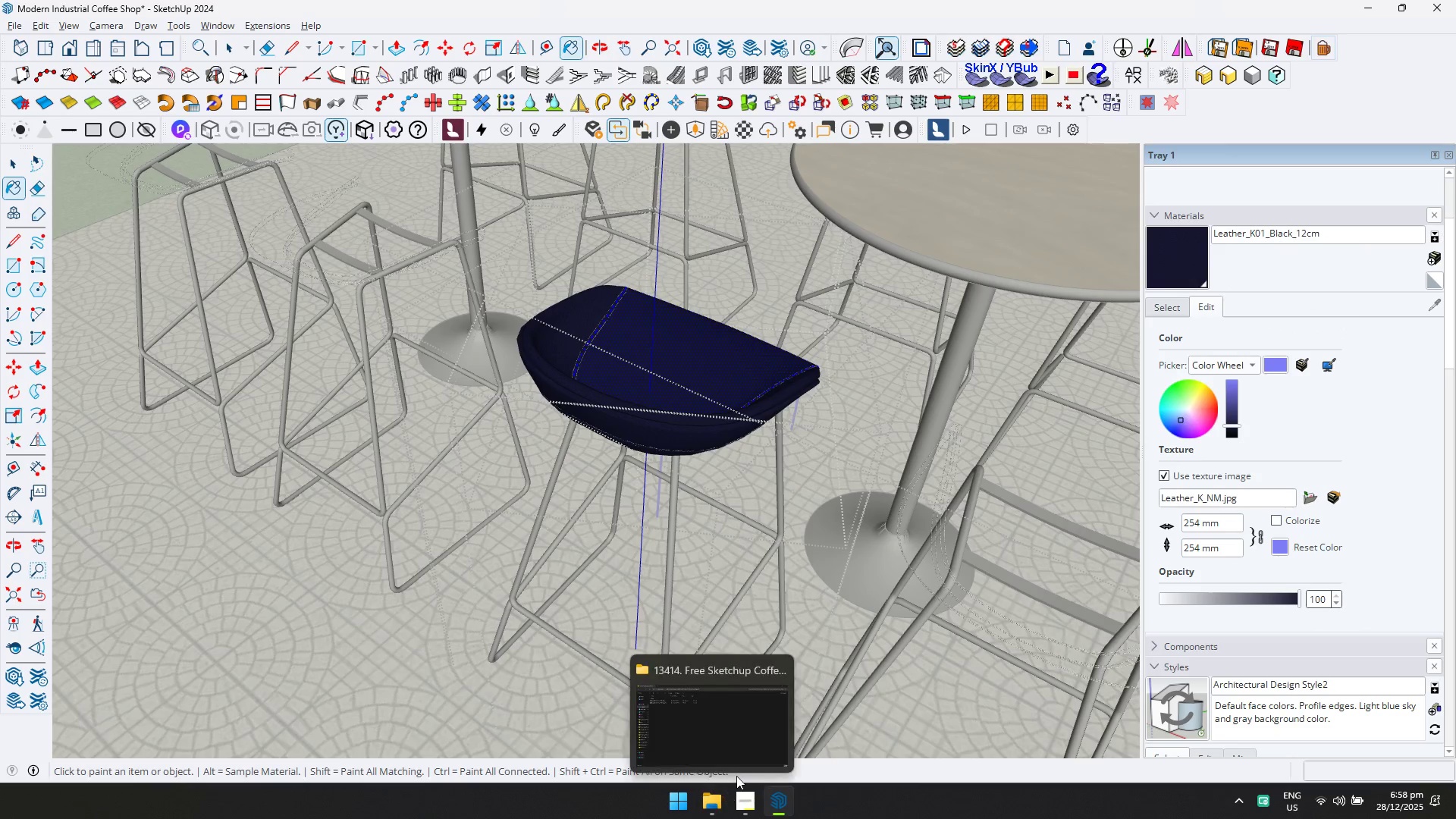 
left_click([739, 791])
 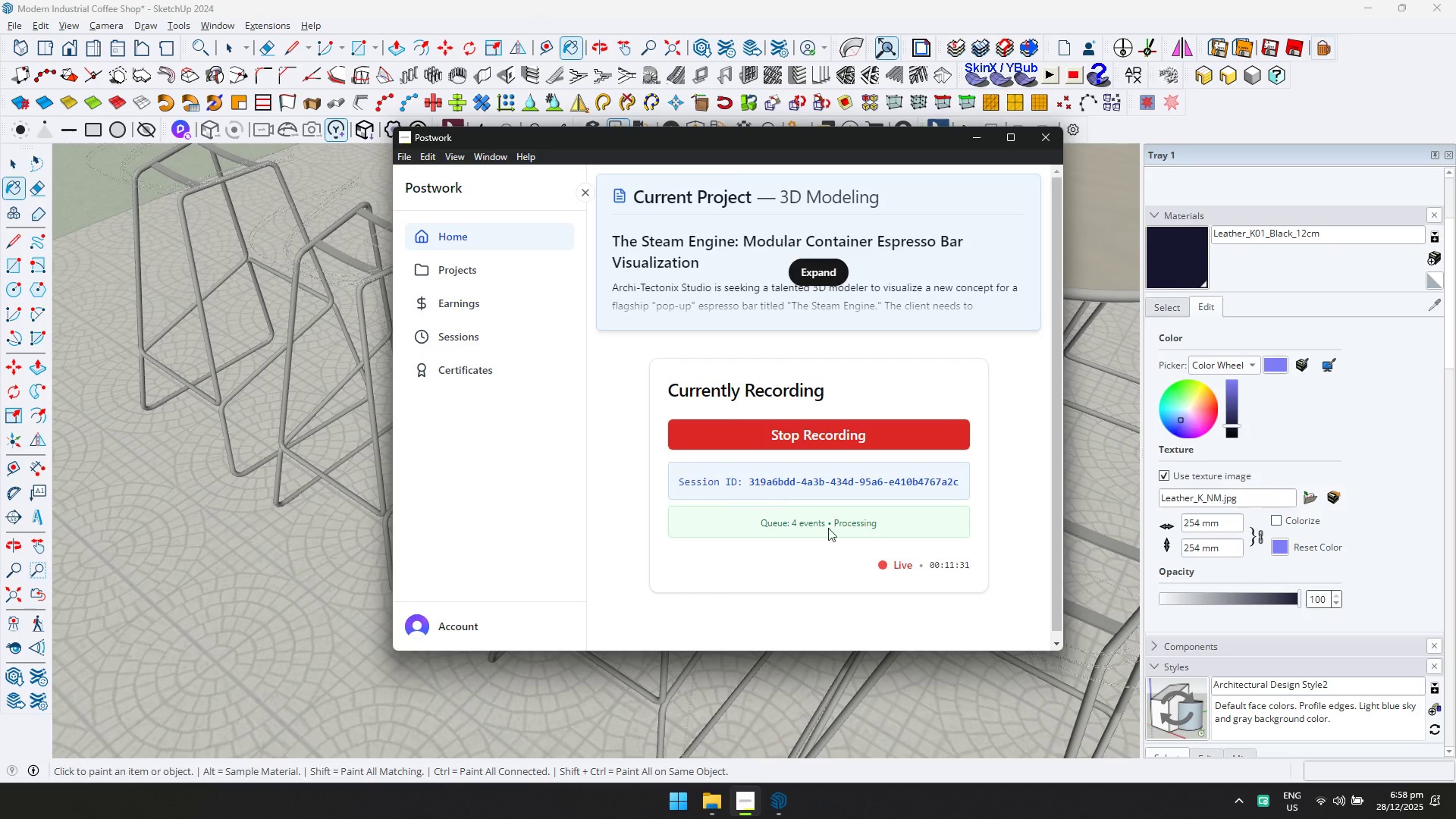 
left_click([917, 0])
 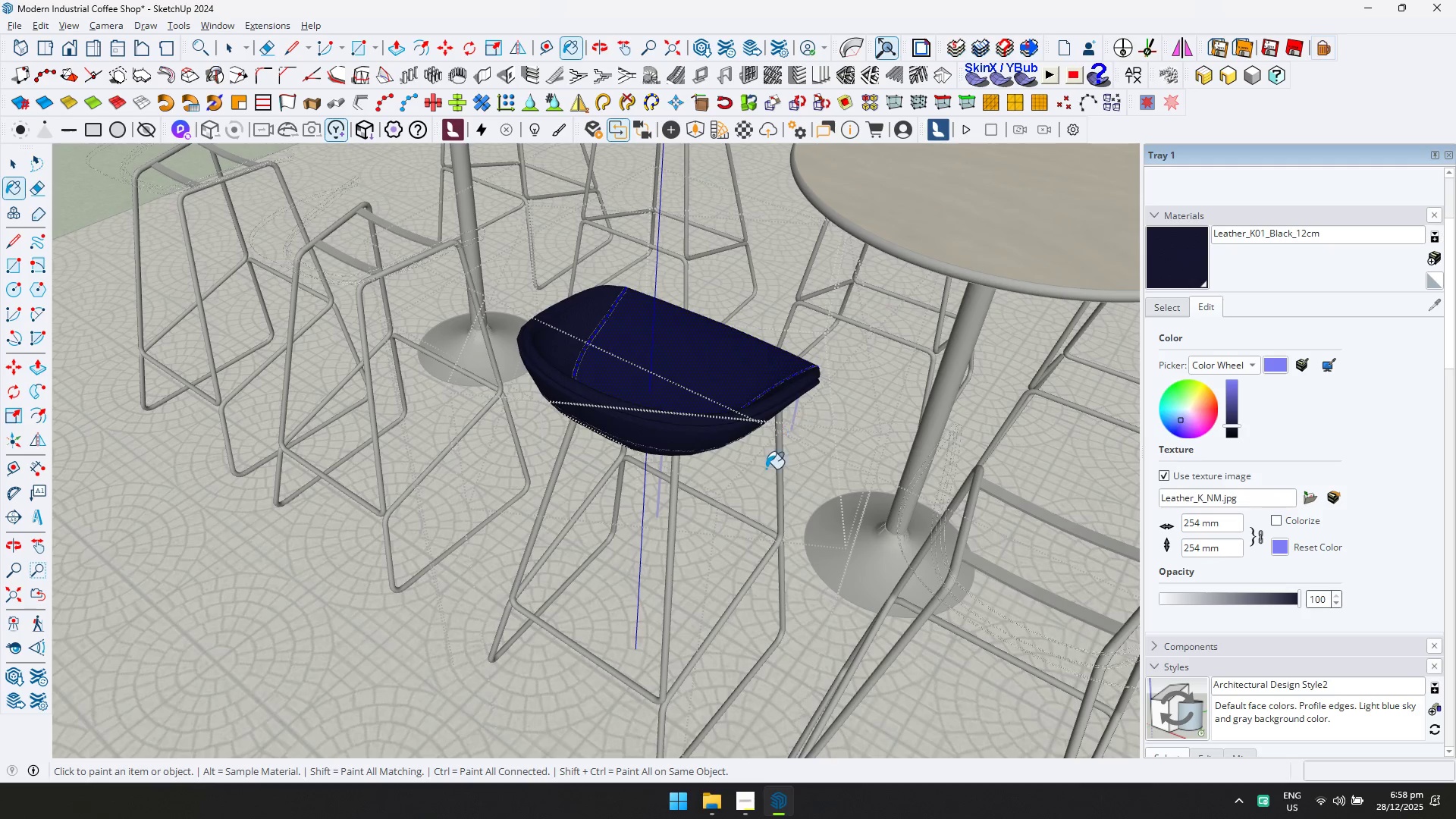 
key(Space)
 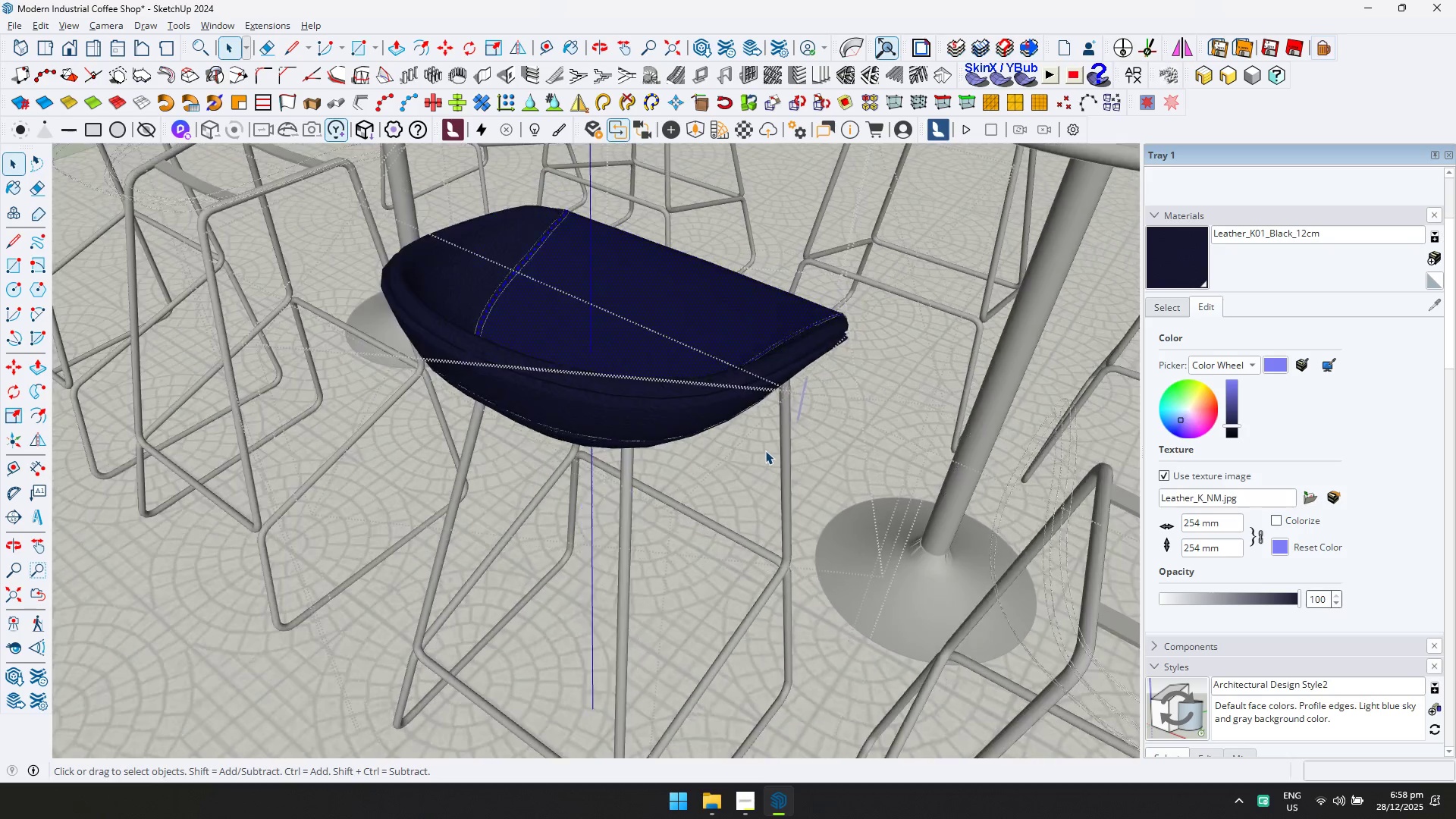 
key(Escape)
 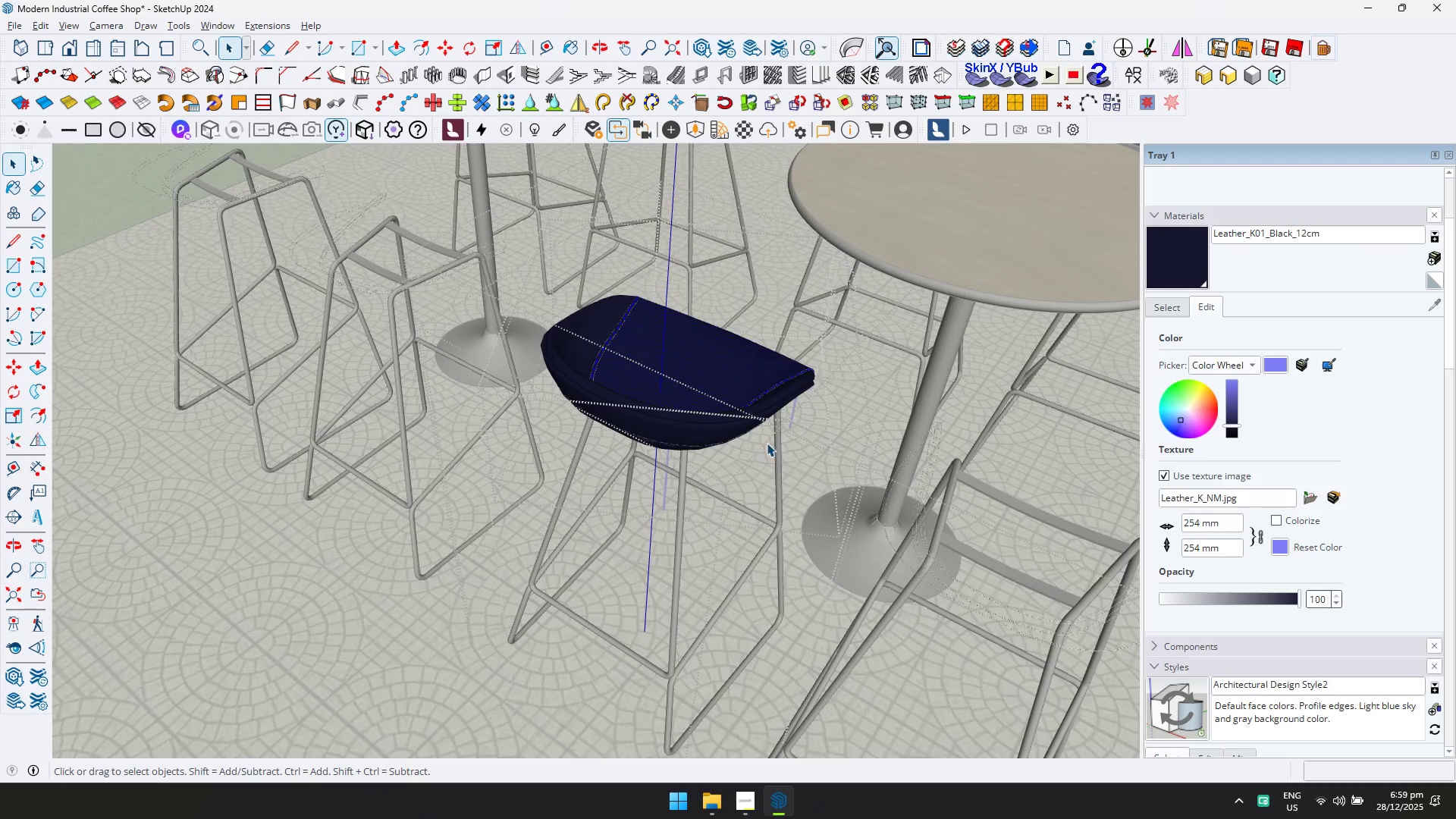 
key(Escape)
 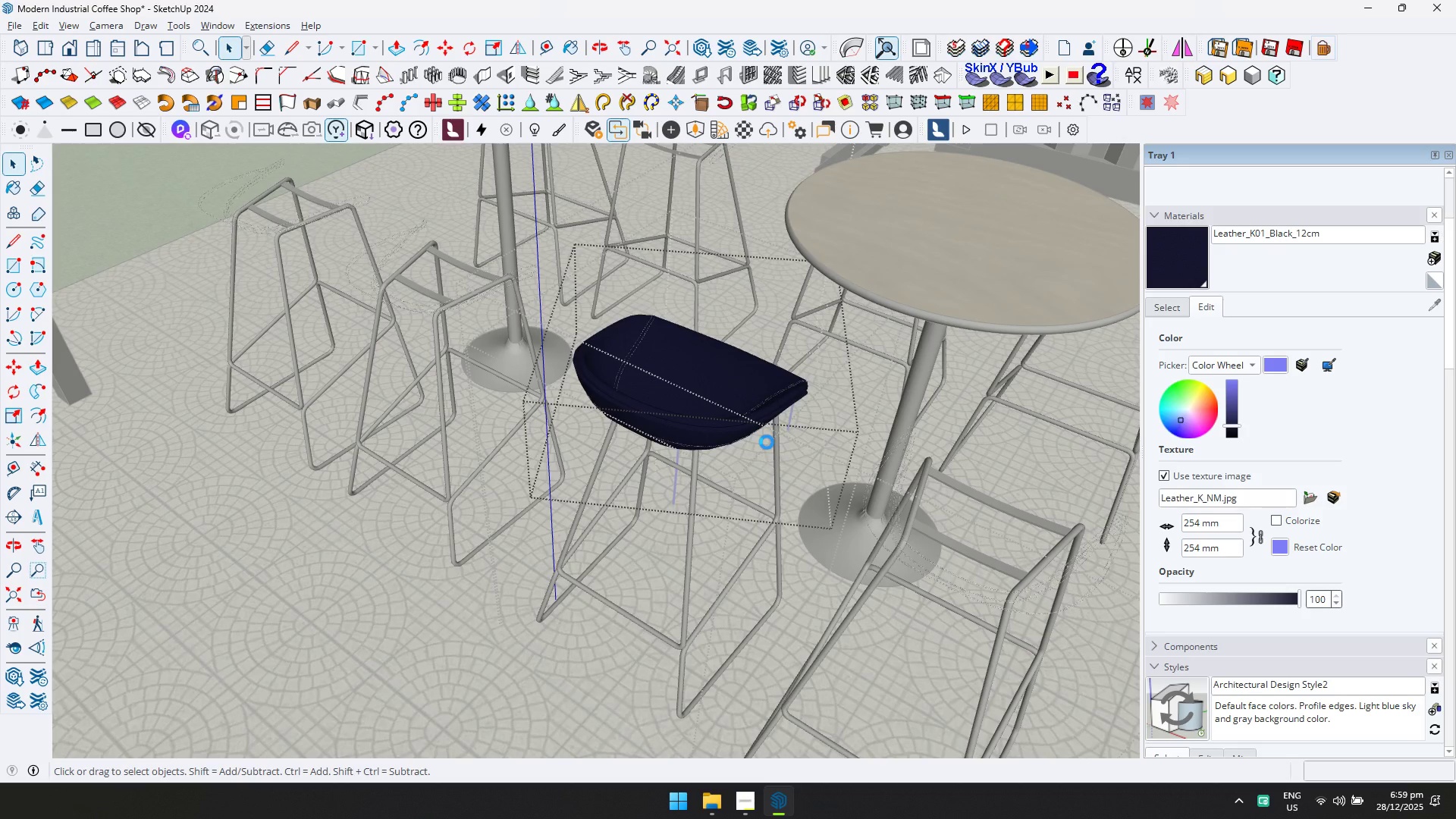 
key(Escape)
 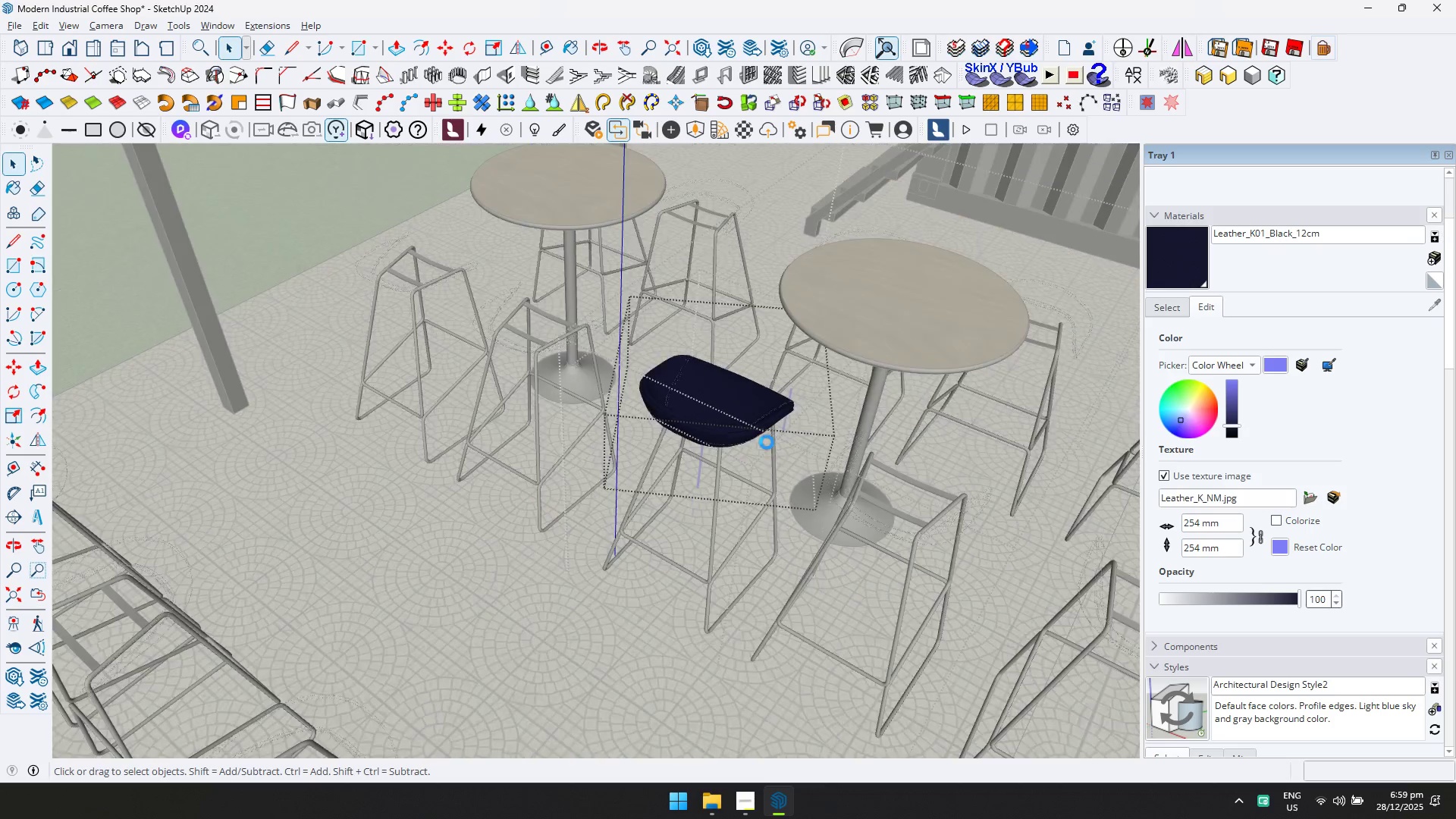 
scroll: coordinate [767, 442], scroll_direction: down, amount: 32.0
 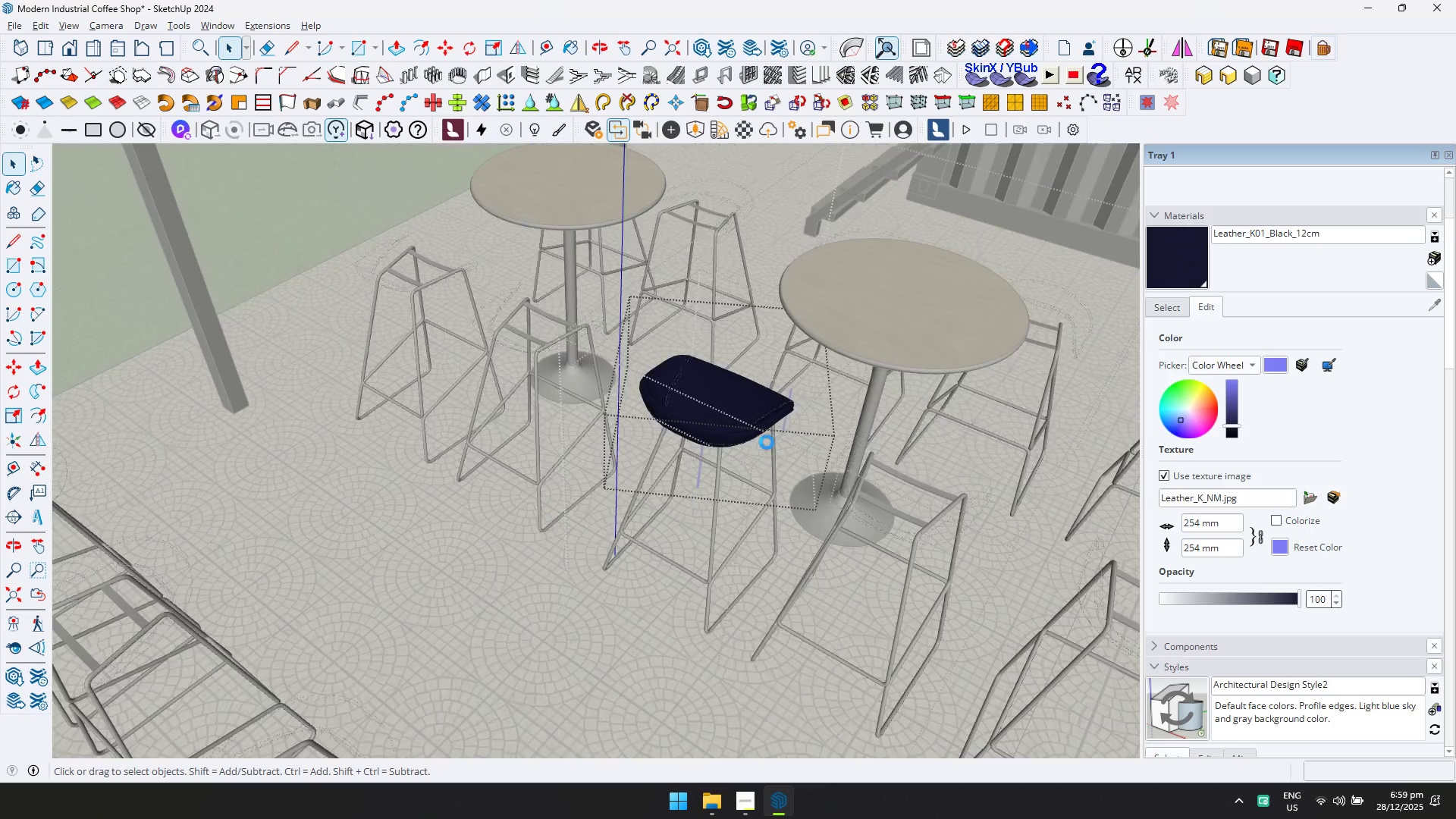 
key(Escape)
 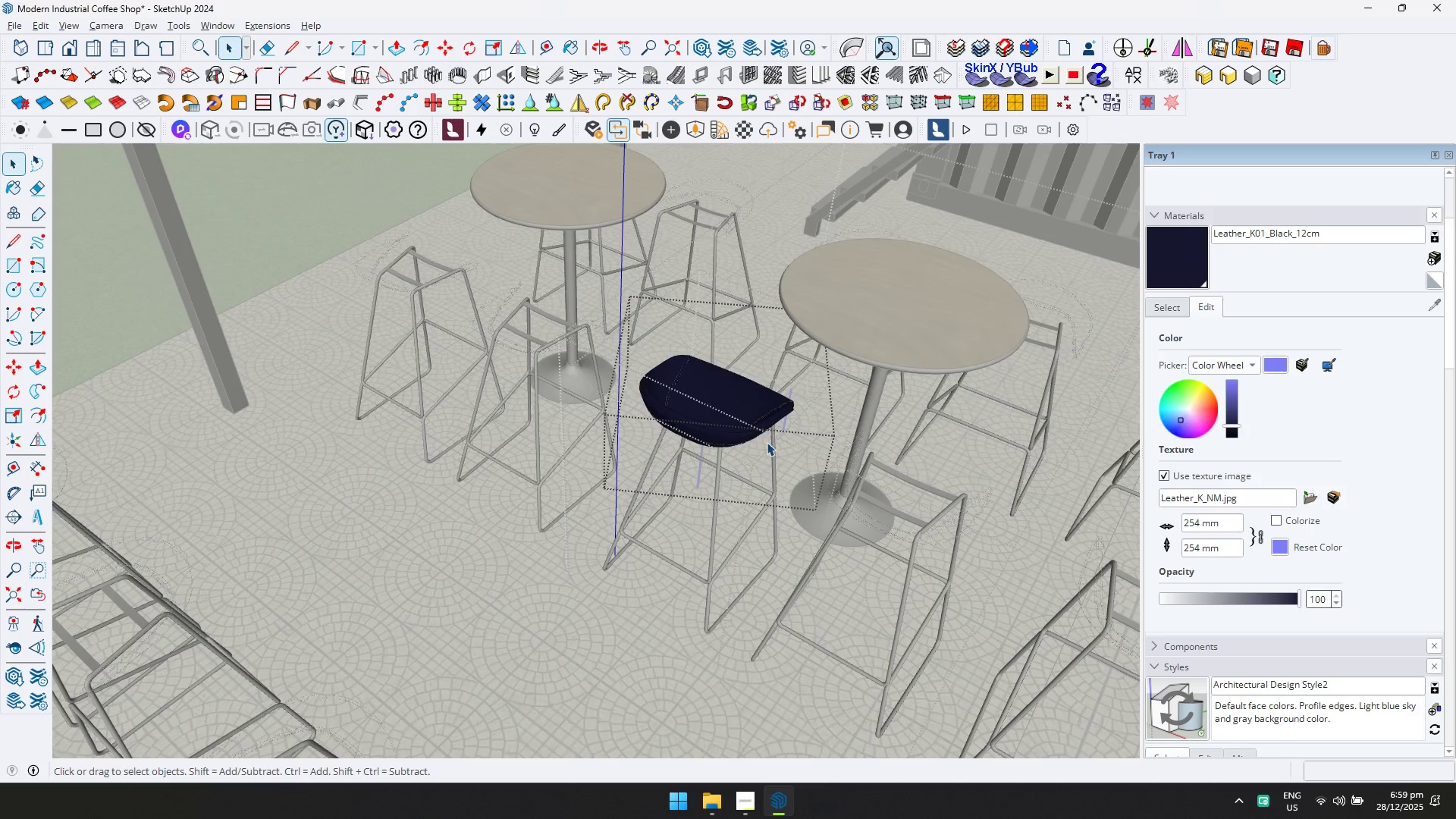 
key(Escape)
 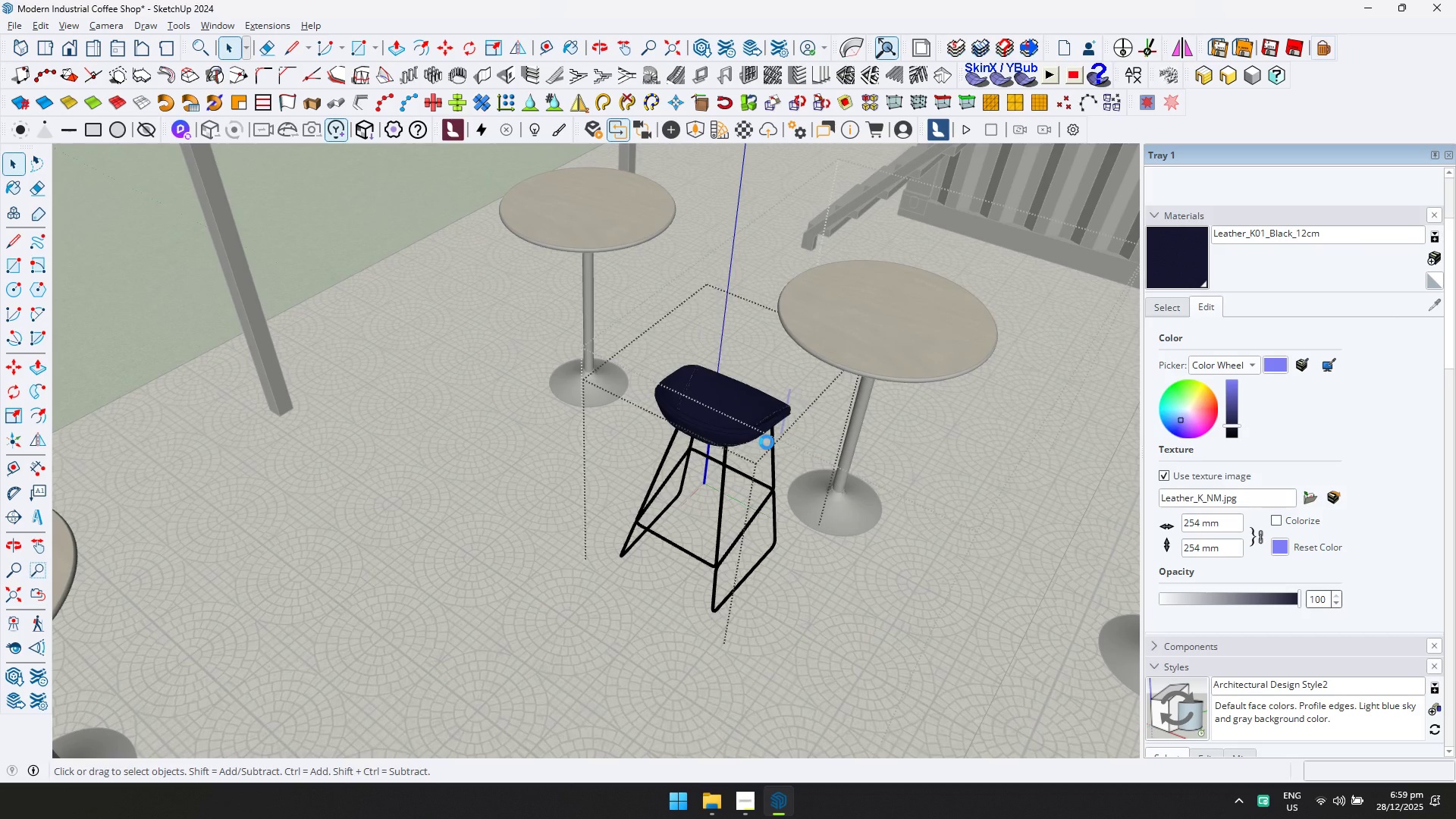 
key(Escape)
 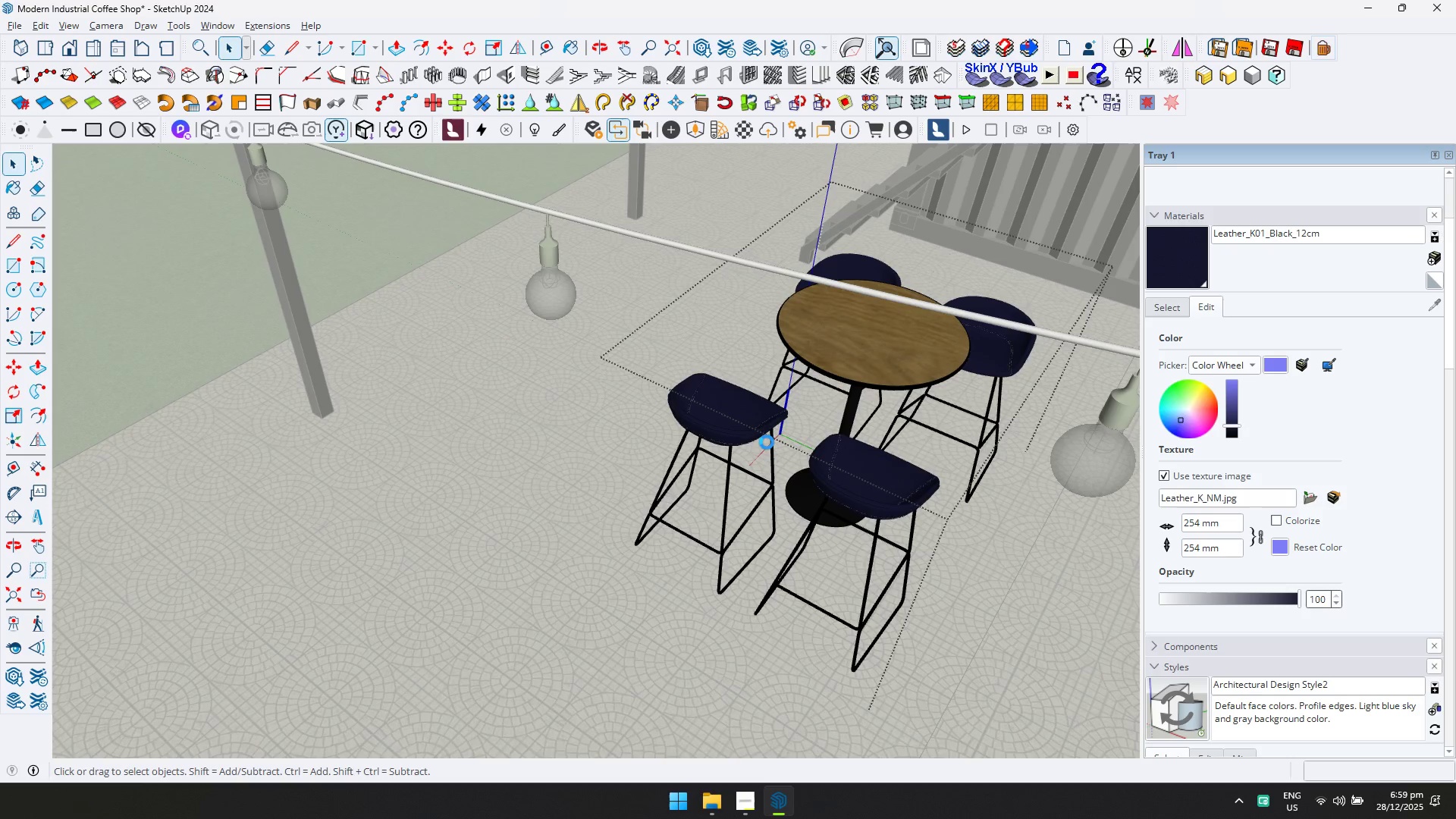 
key(Escape)
 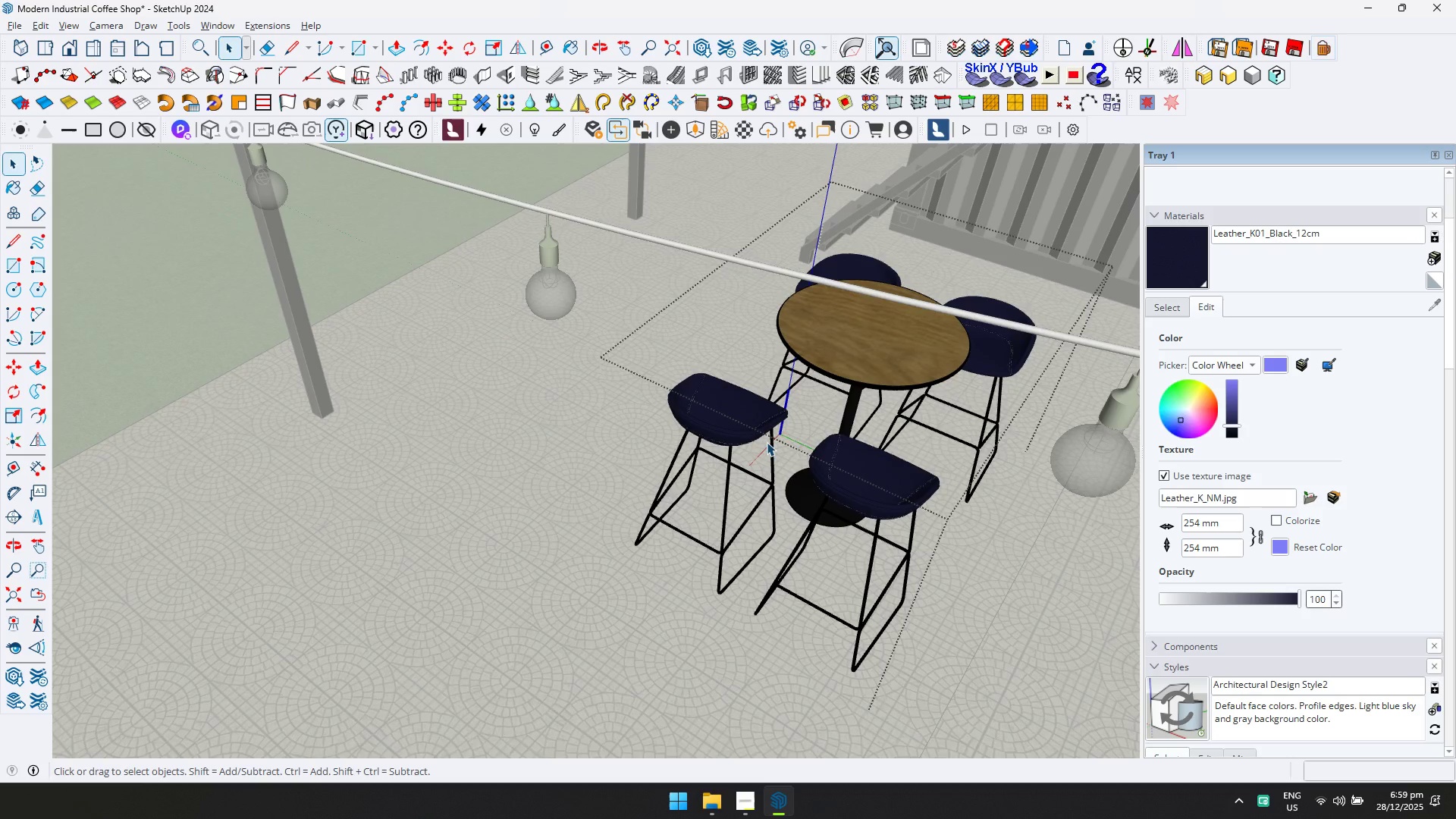 
key(Escape)
 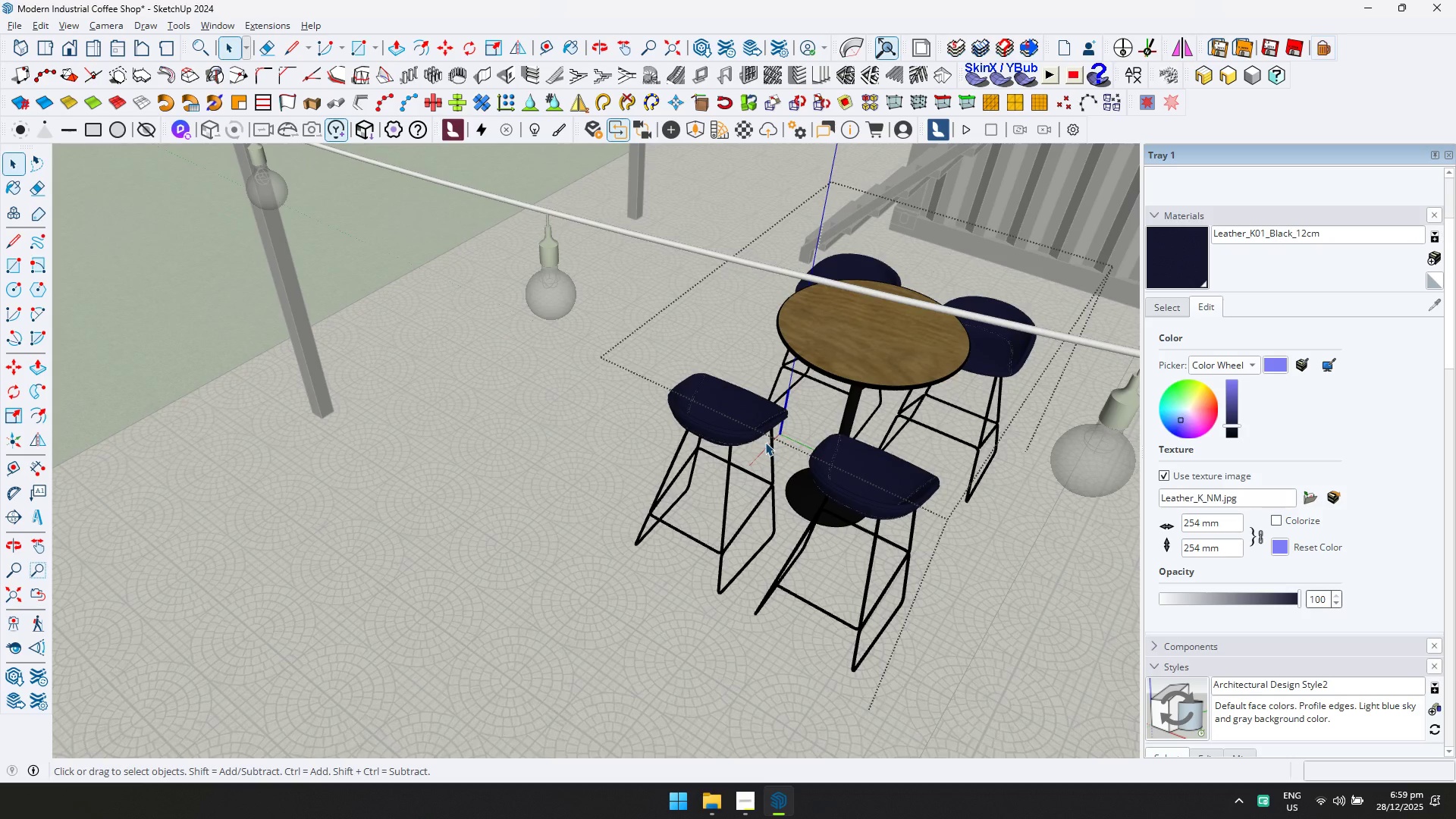 
key(Escape)
 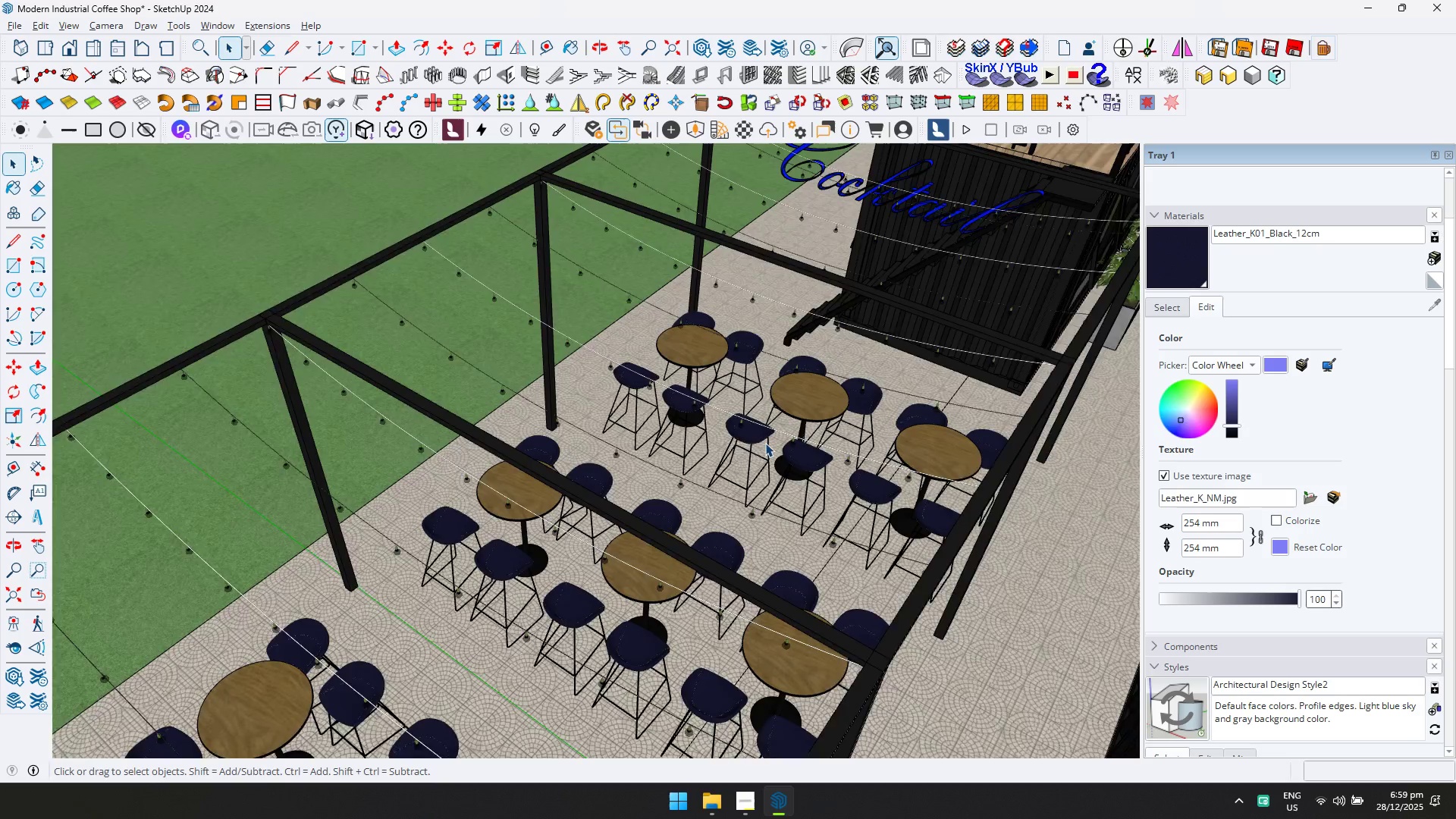 
hold_key(key=ShiftLeft, duration=0.47)
 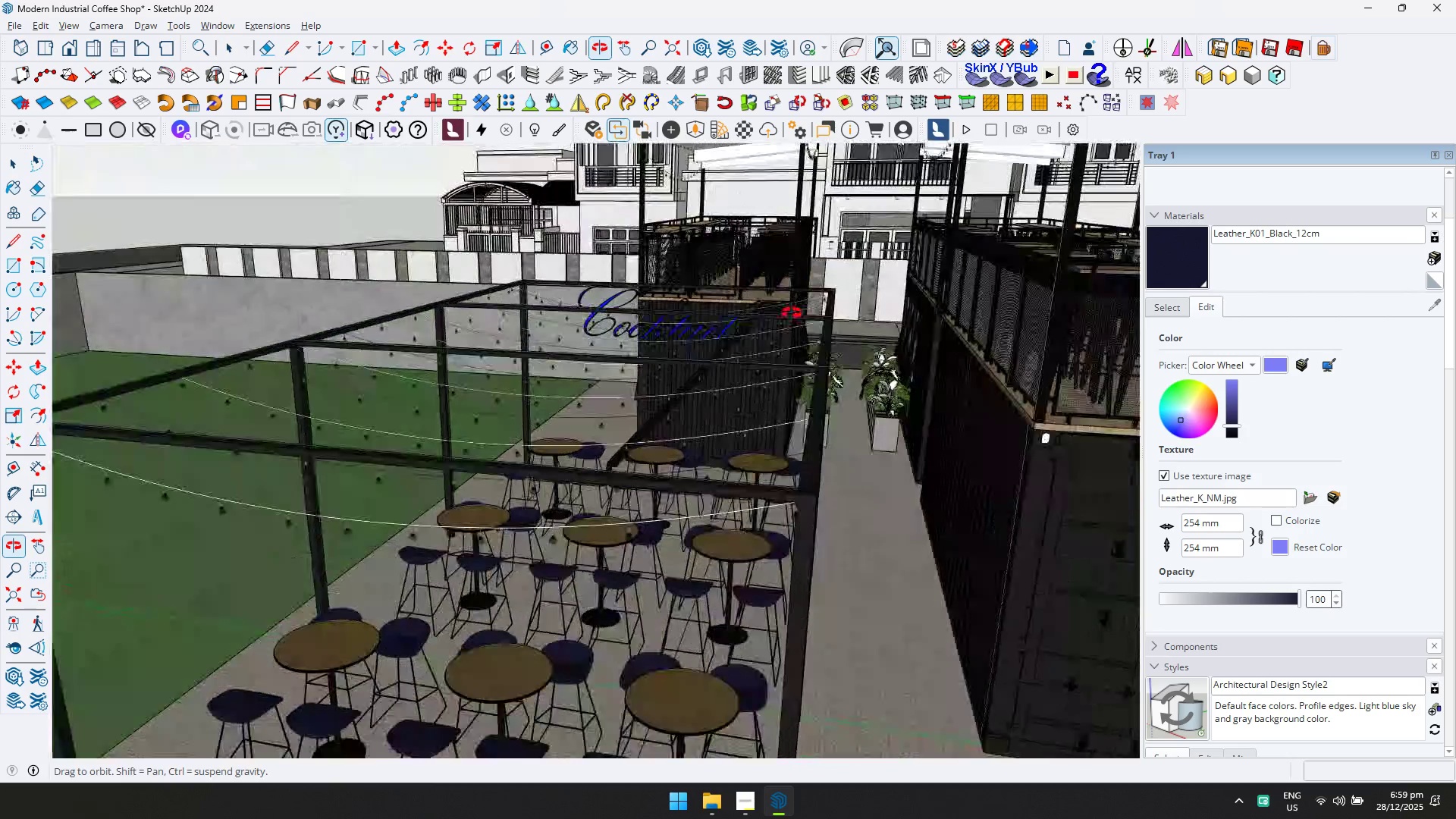 
scroll: coordinate [765, 443], scroll_direction: down, amount: 19.0
 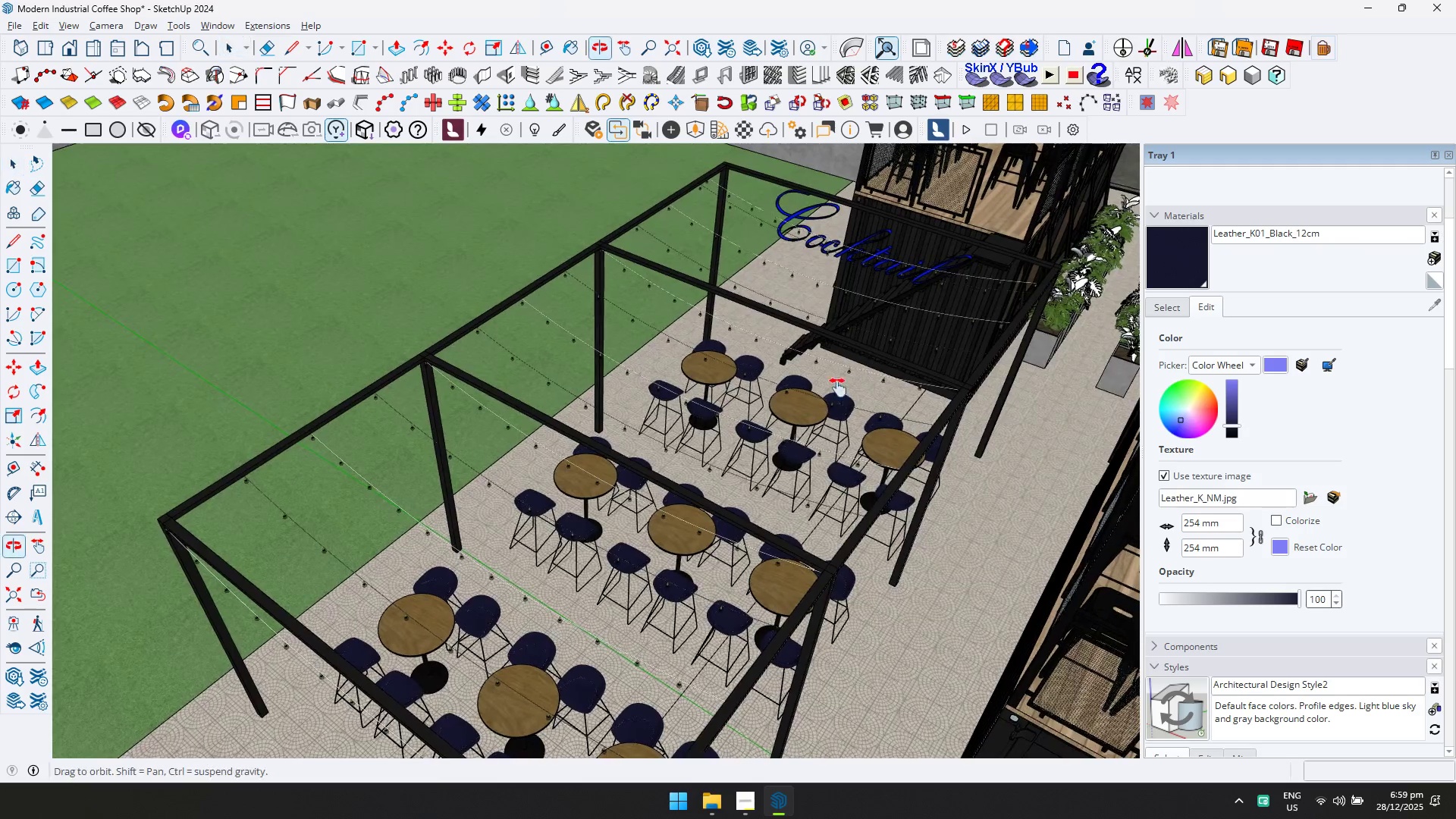 
scroll: coordinate [775, 356], scroll_direction: up, amount: 15.0
 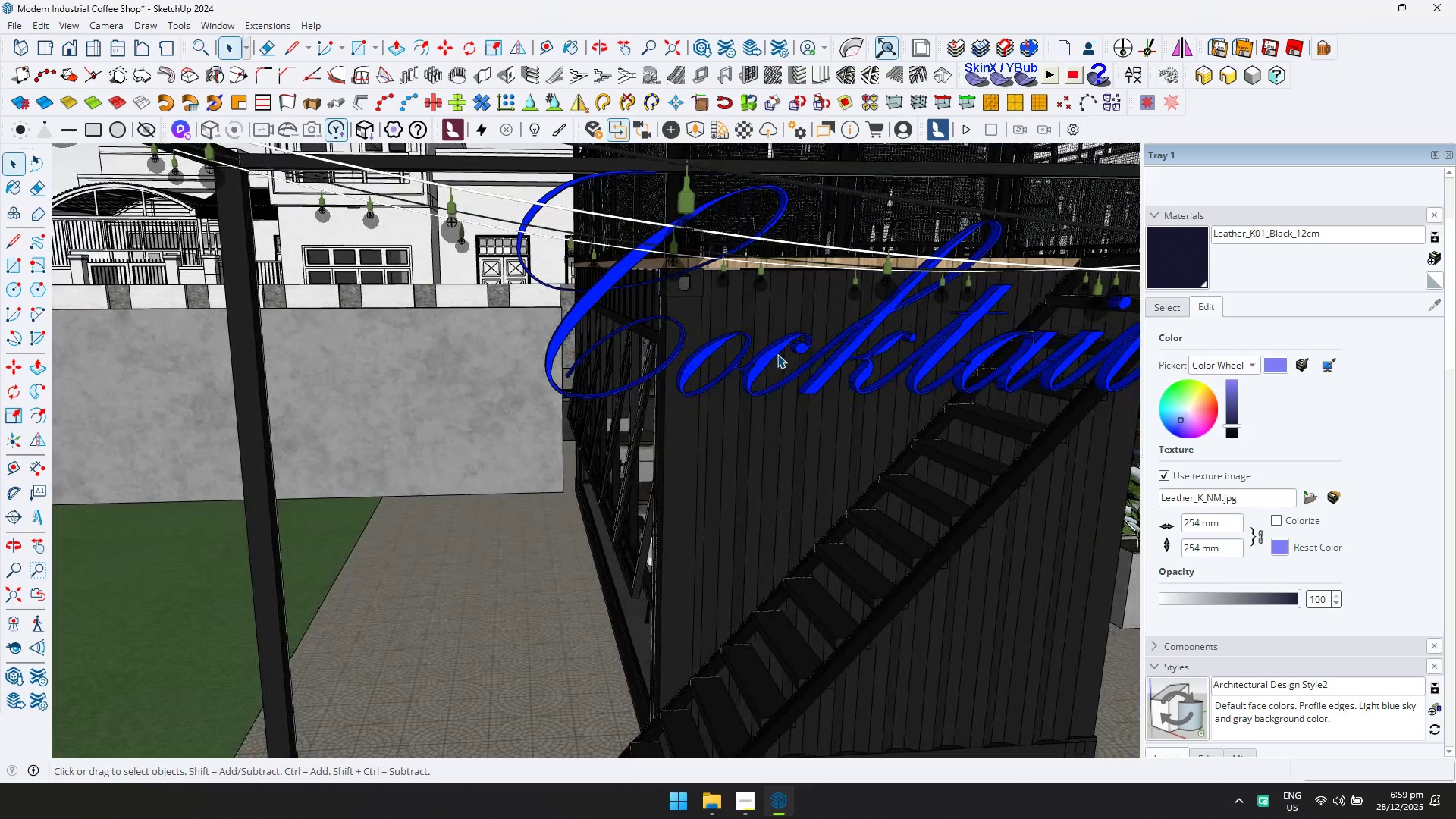 
hold_key(key=ShiftLeft, duration=0.61)
scroll: coordinate [669, 311], scroll_direction: down, amount: 15.0
 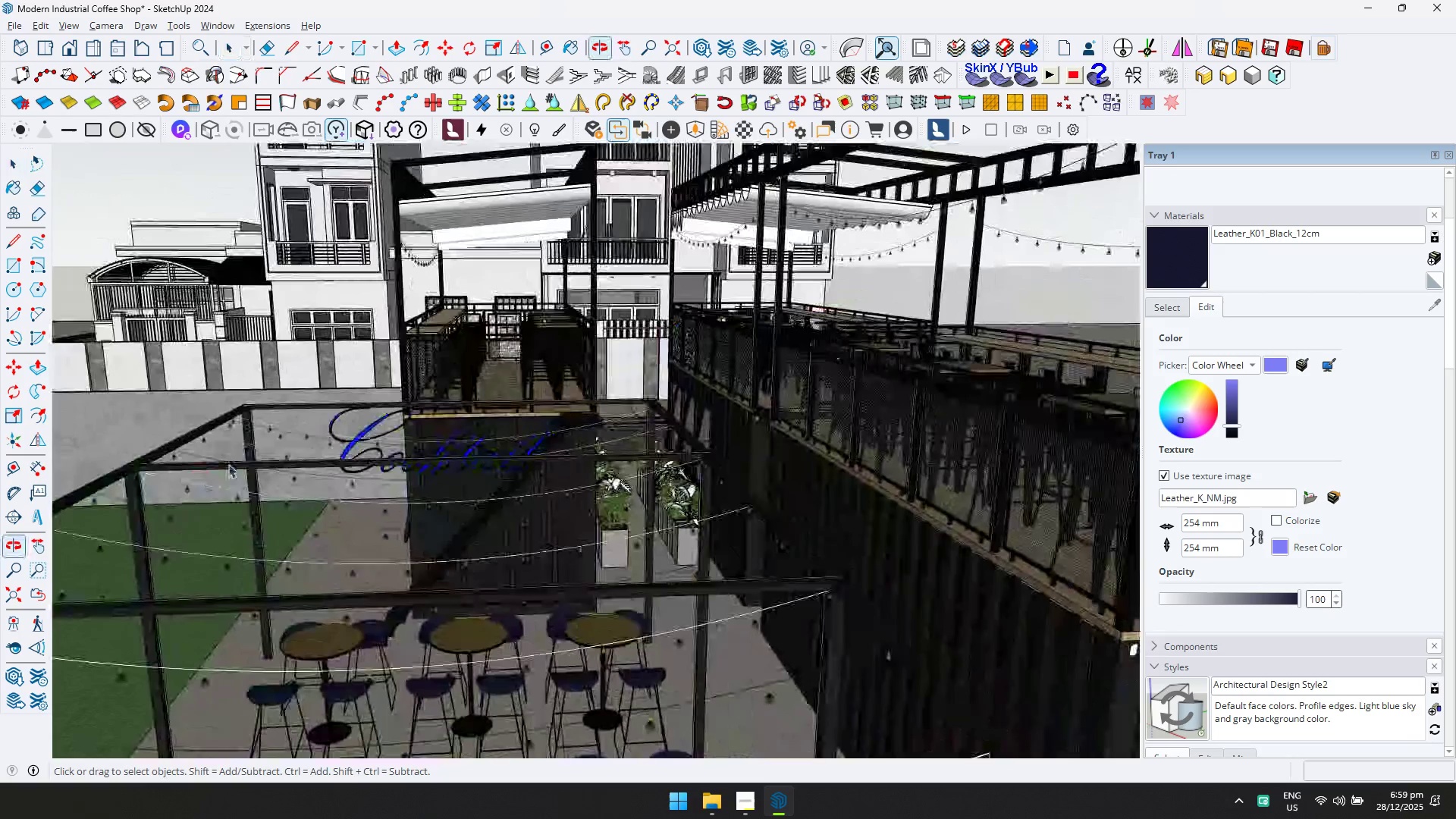 
hold_key(key=ShiftLeft, duration=0.53)
 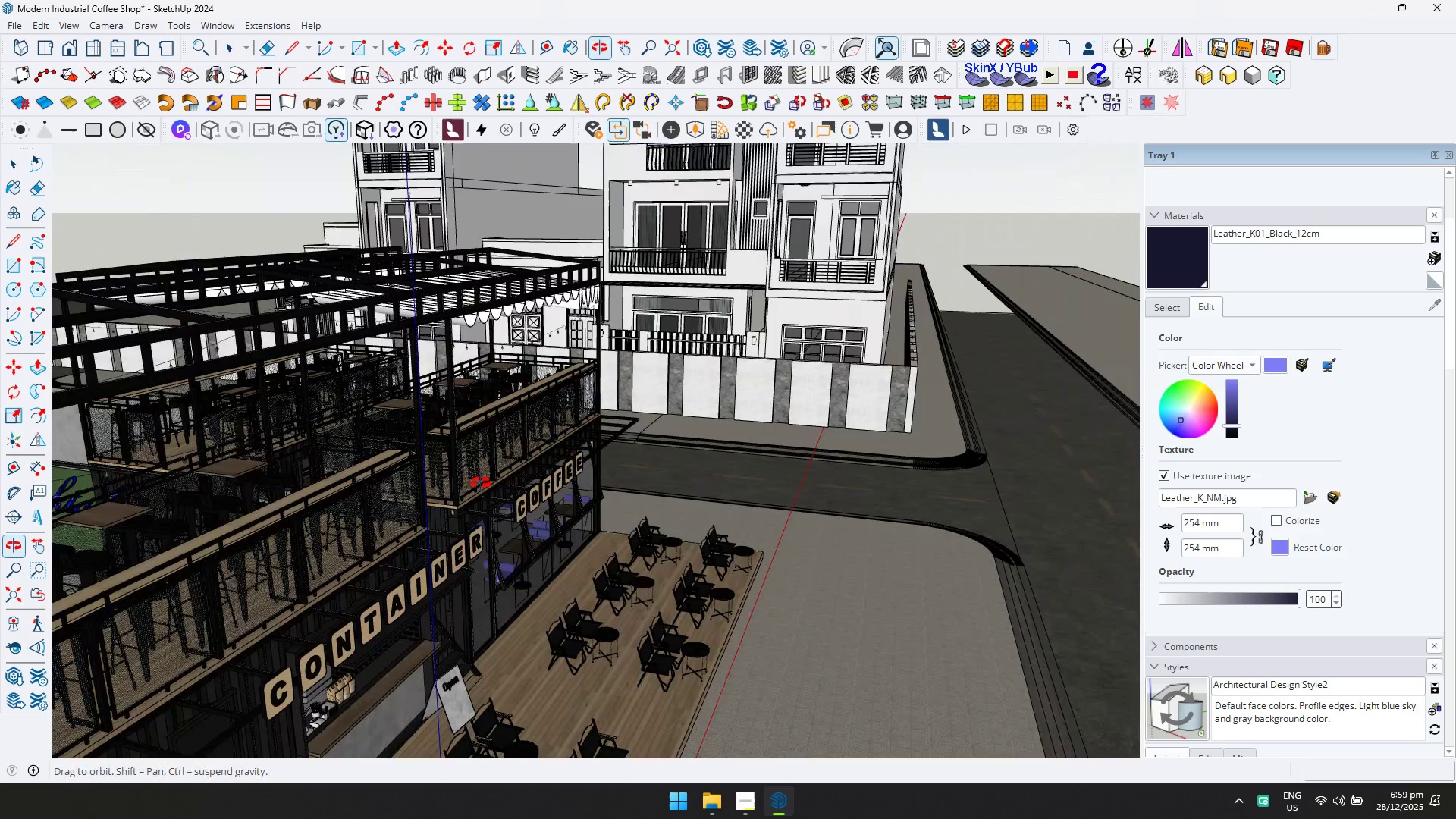 
key(Shift+ShiftLeft)
 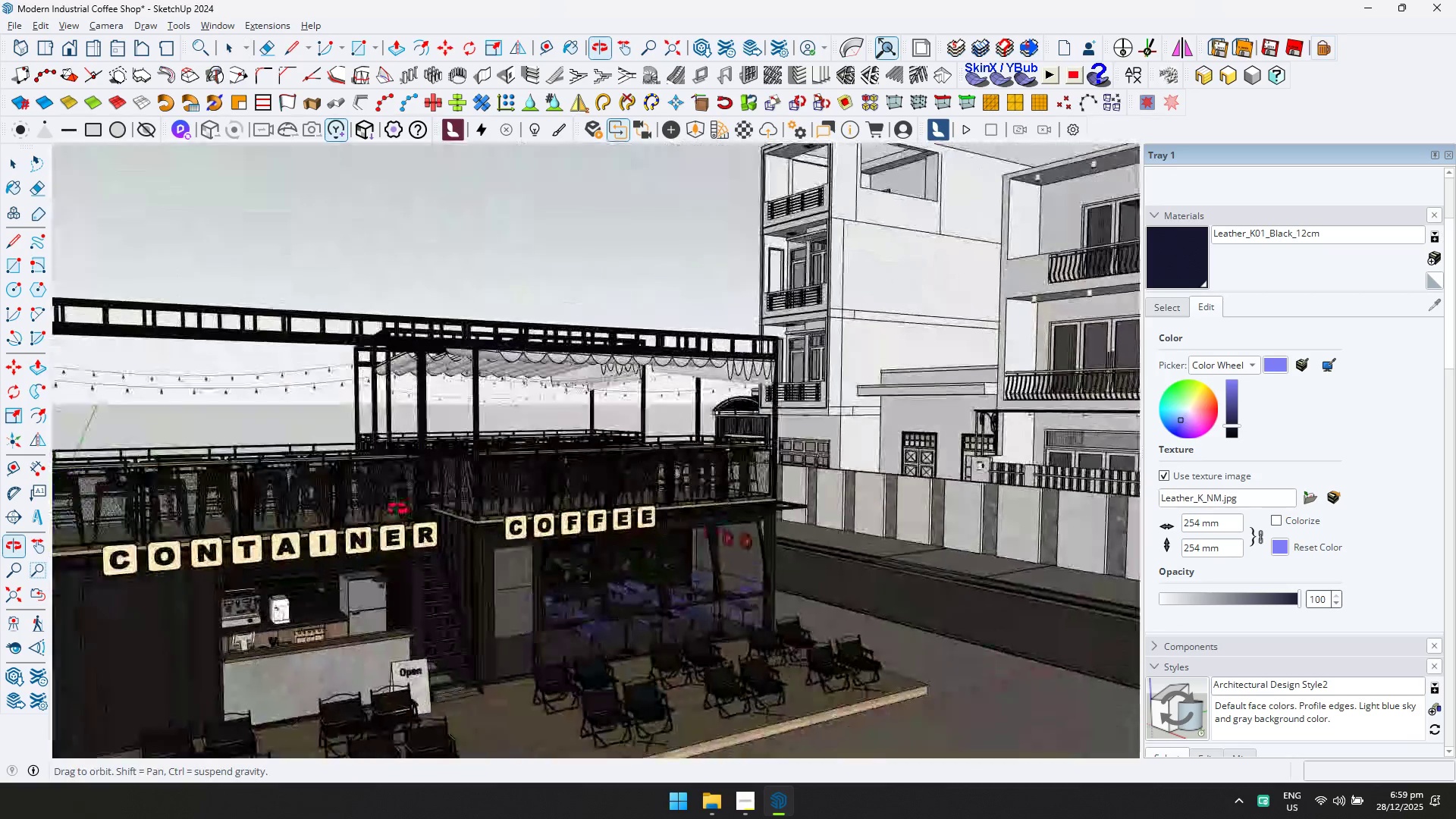 
scroll: coordinate [536, 372], scroll_direction: up, amount: 13.0
 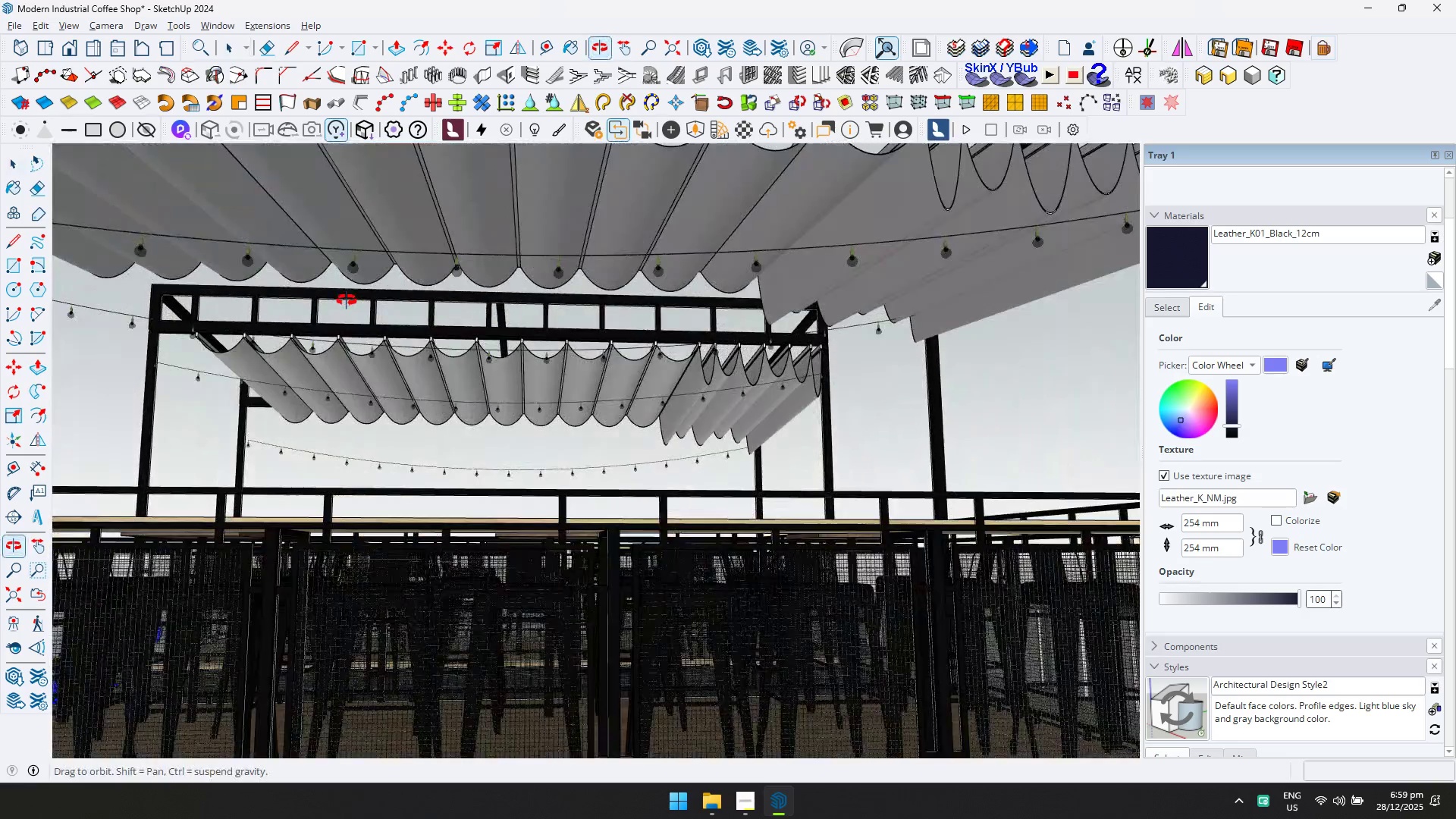 
hold_key(key=ShiftLeft, duration=0.44)
 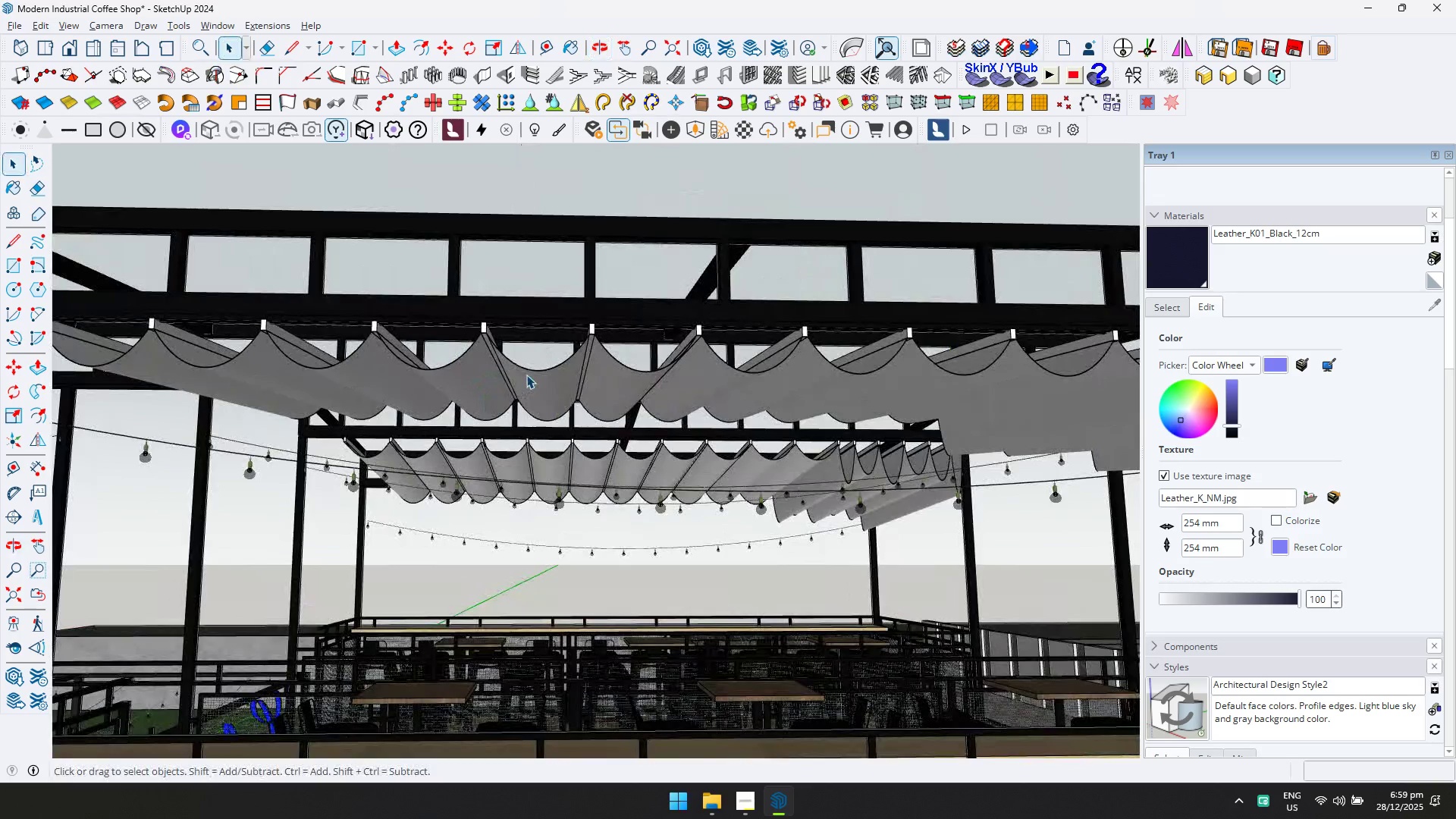 
double_click([526, 375])
 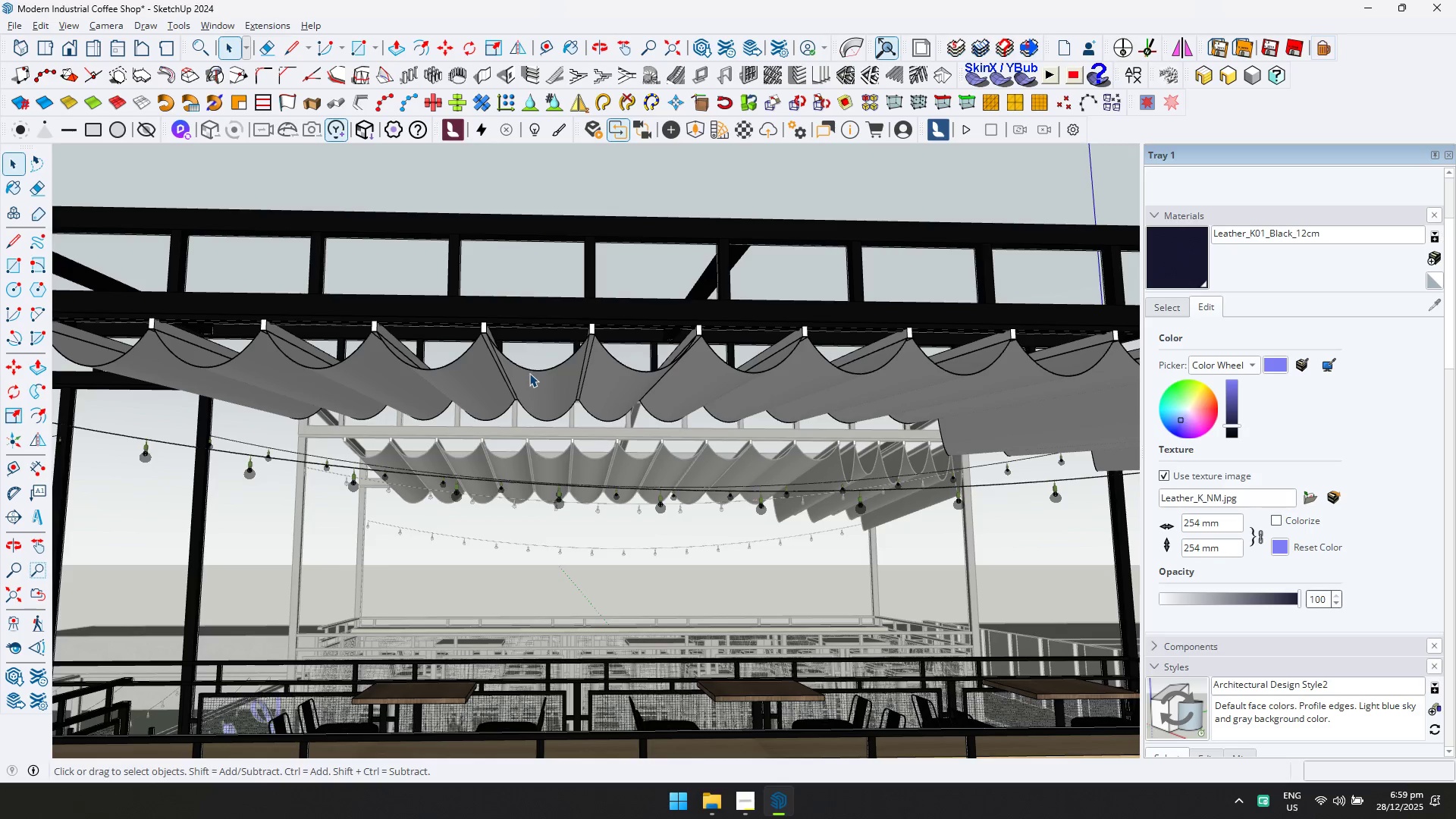 
double_click([592, 388])
 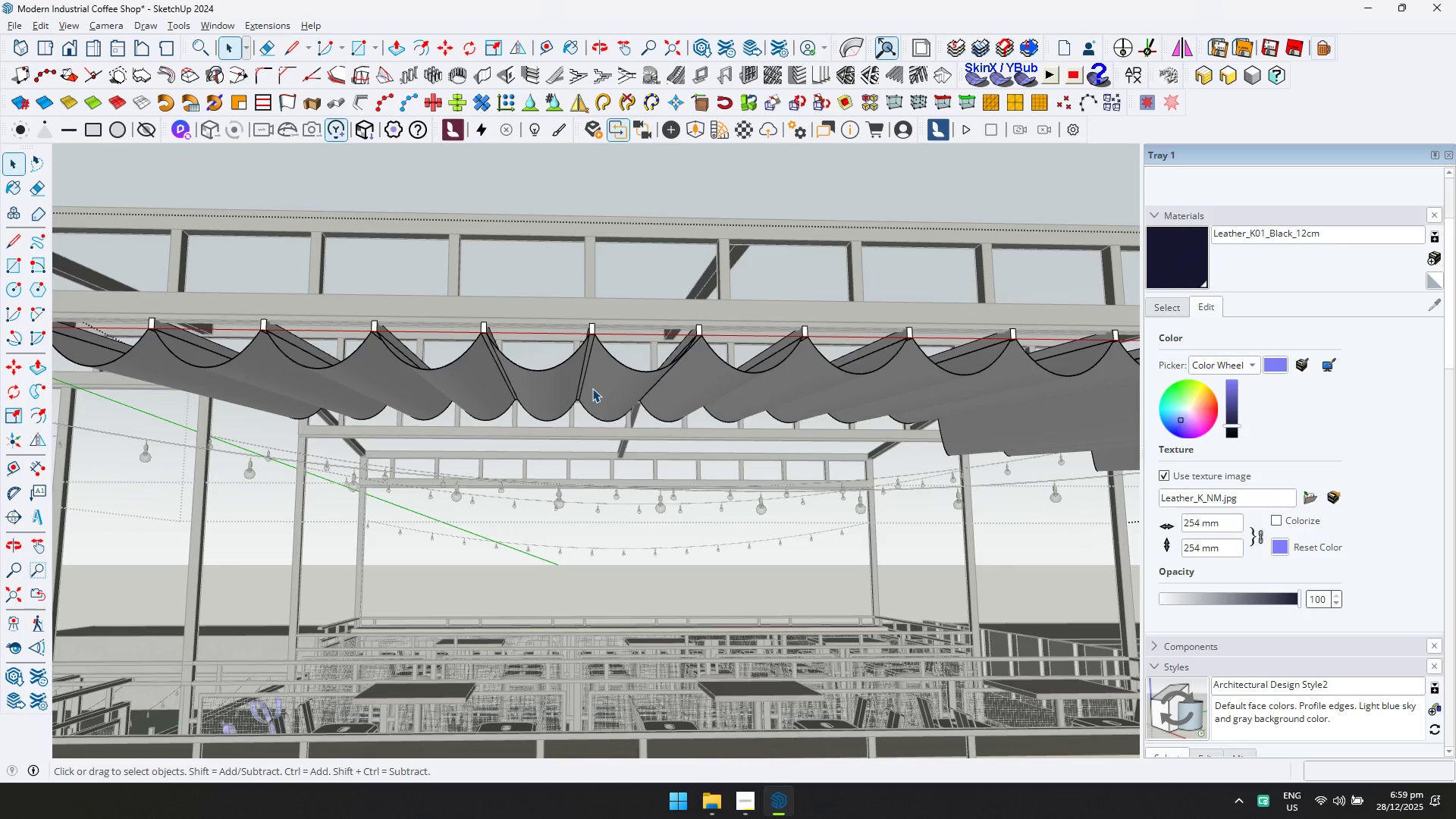 
double_click([592, 388])
 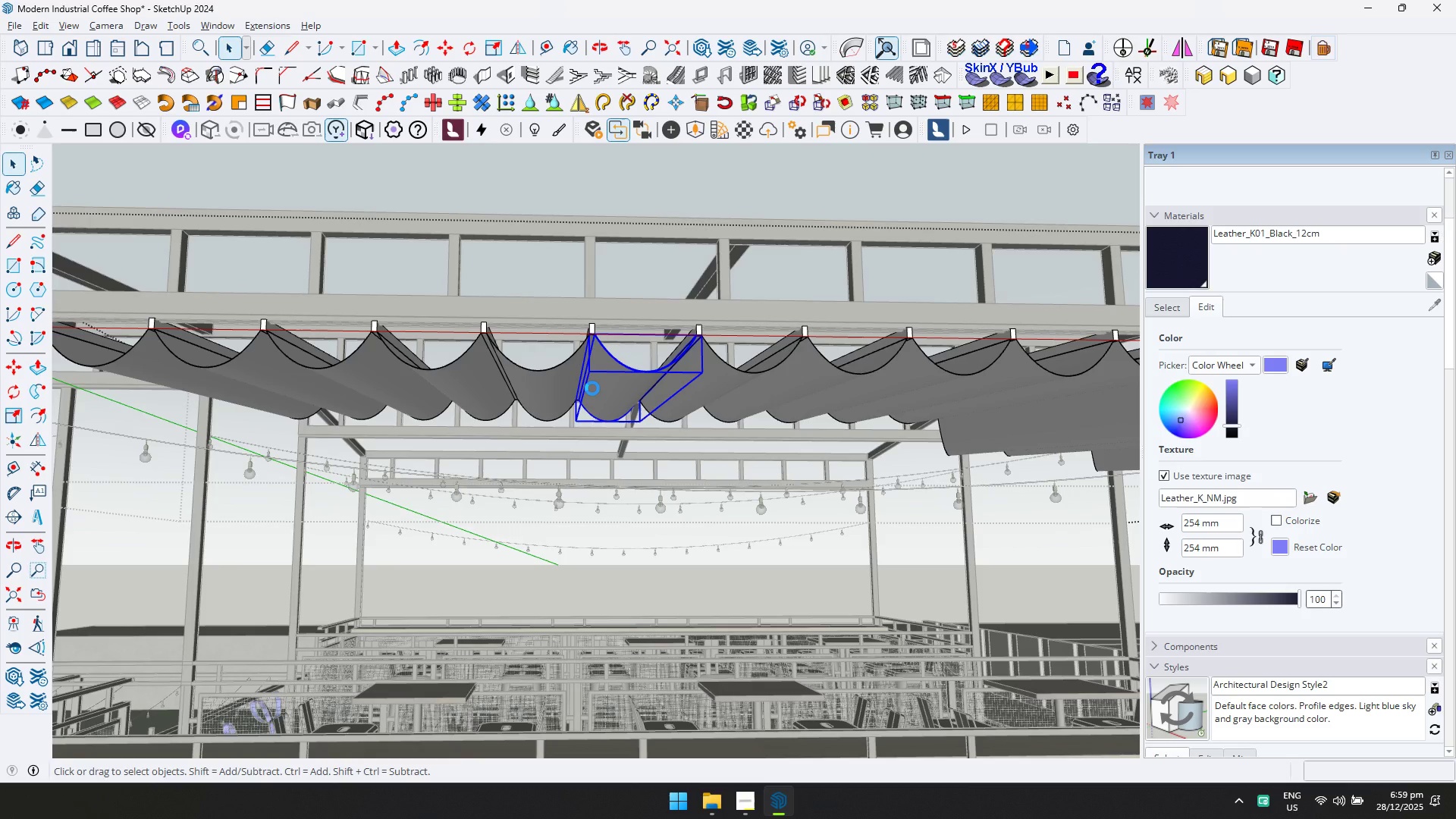 
triple_click([592, 388])
 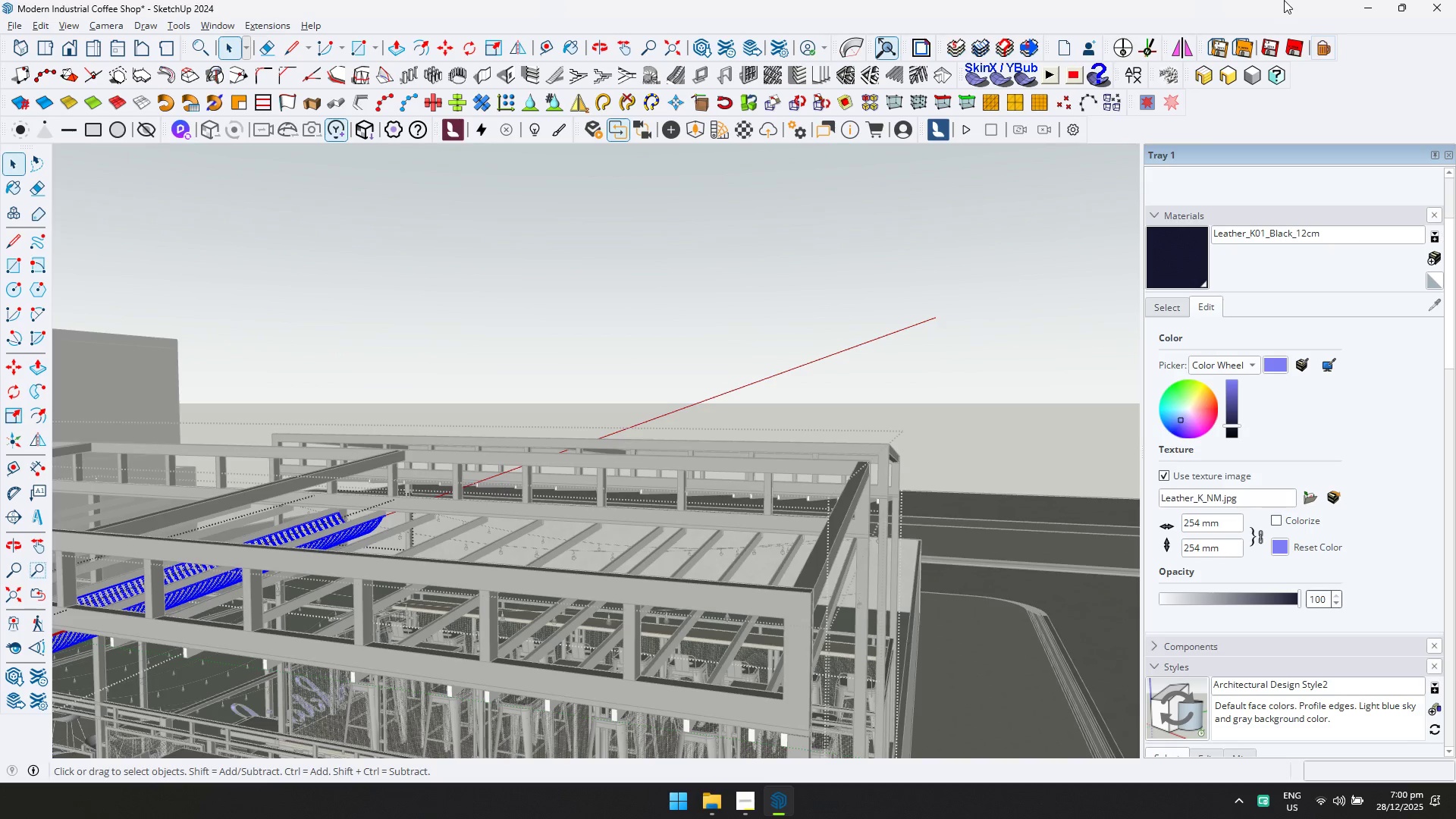 
wait(87.8)
 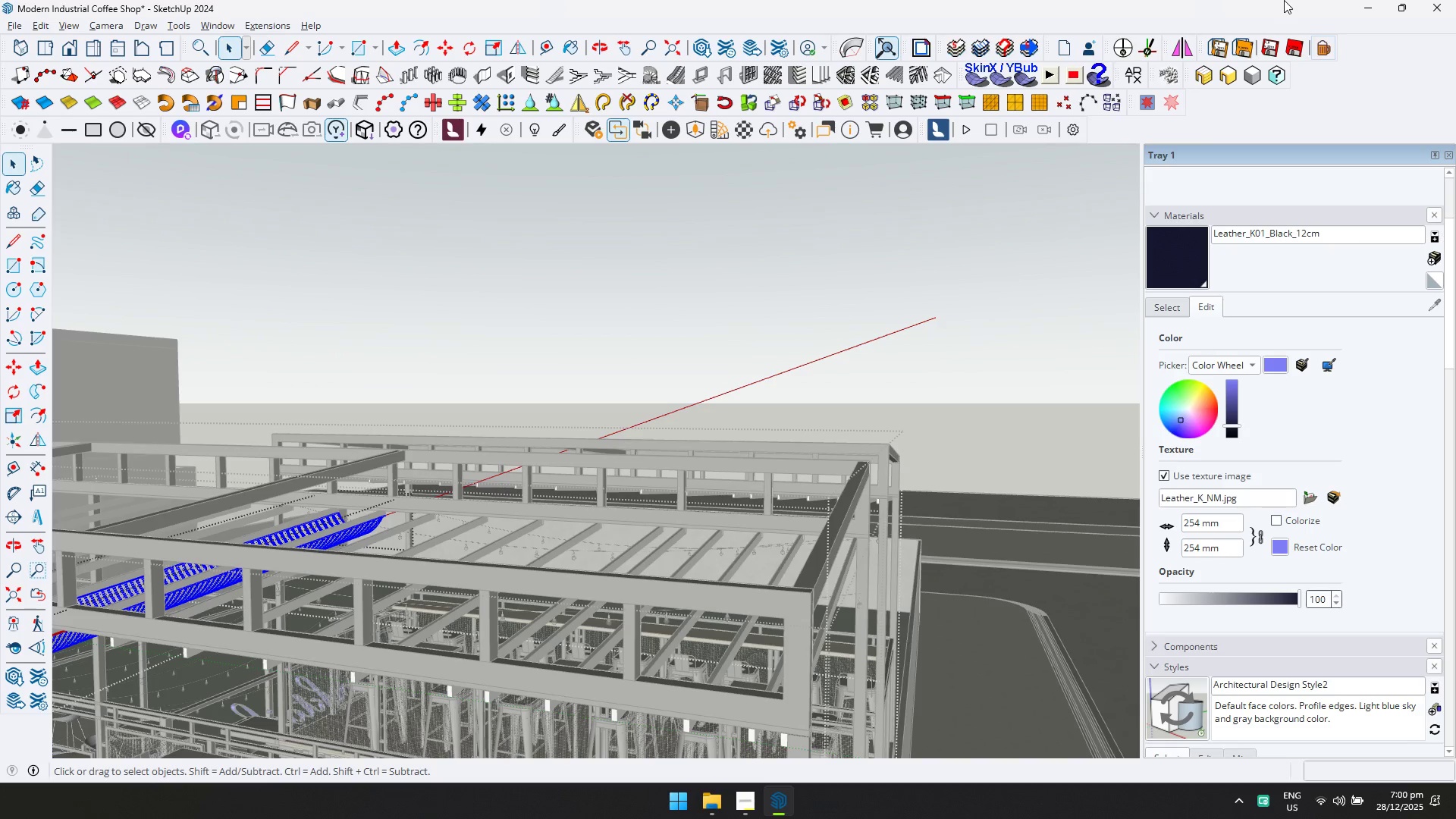 
left_click([1144, 71])
 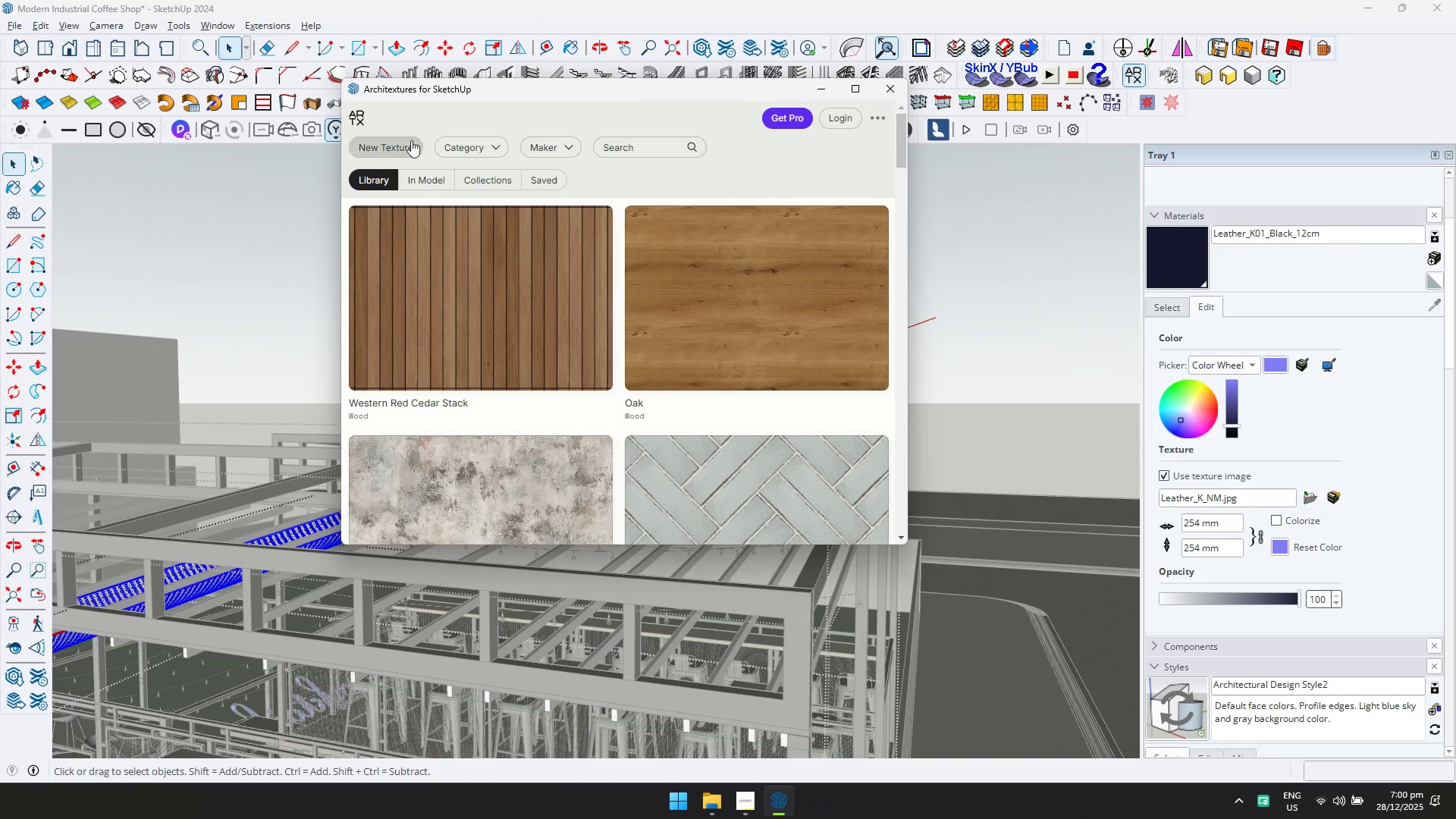 
left_click([503, 141])
 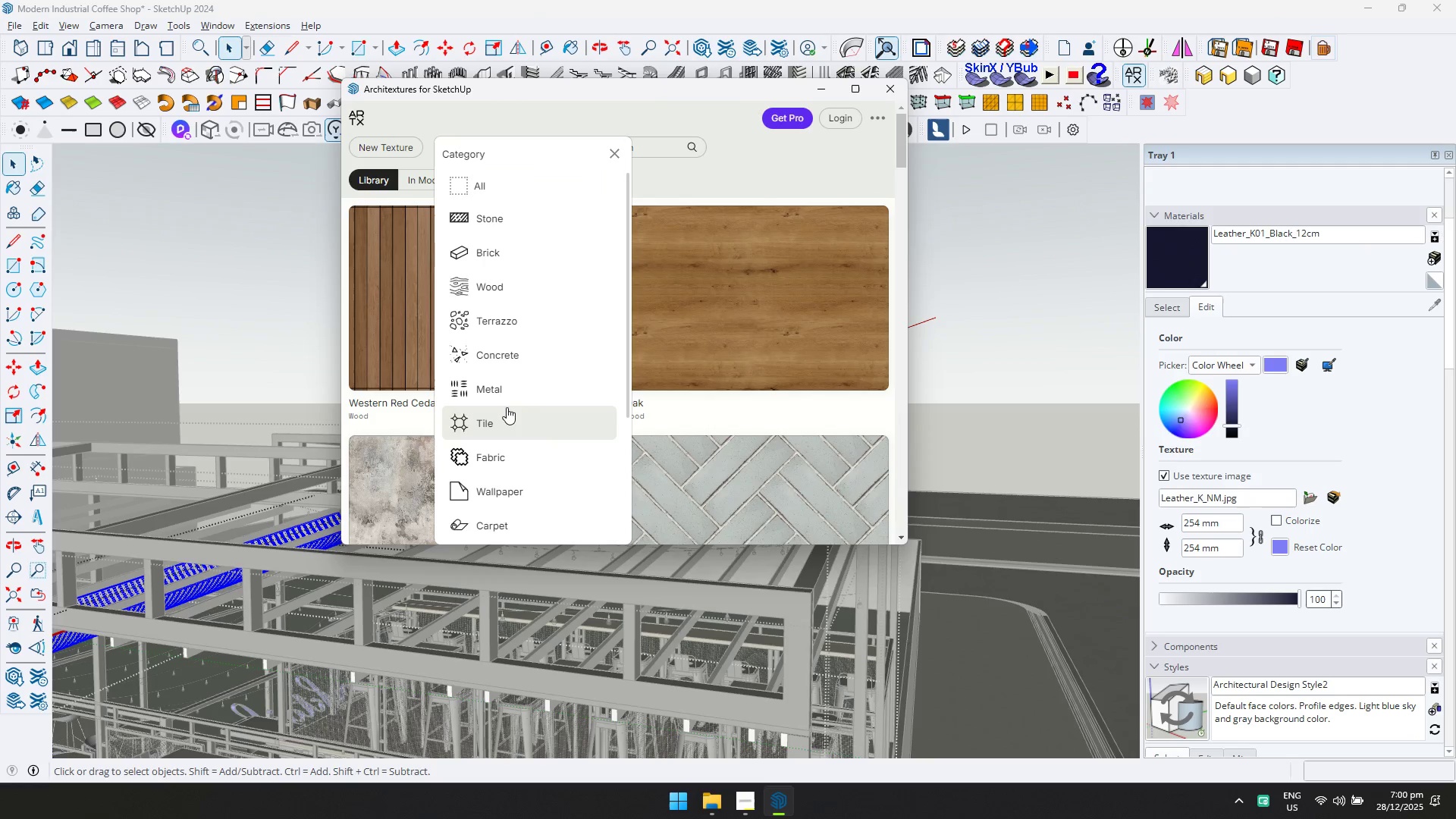 
left_click([511, 445])
 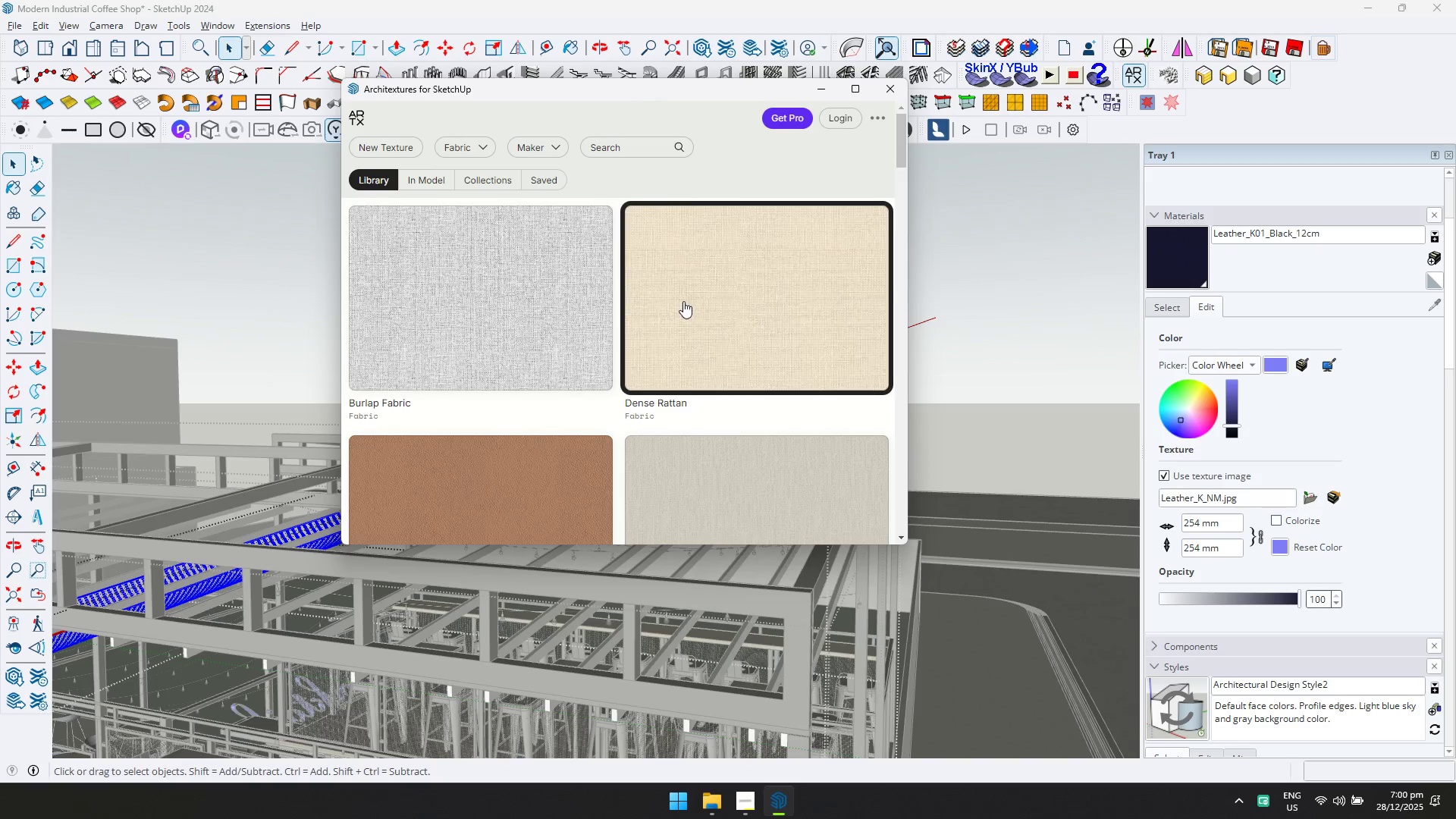 
scroll: coordinate [767, 315], scroll_direction: down, amount: 4.0
 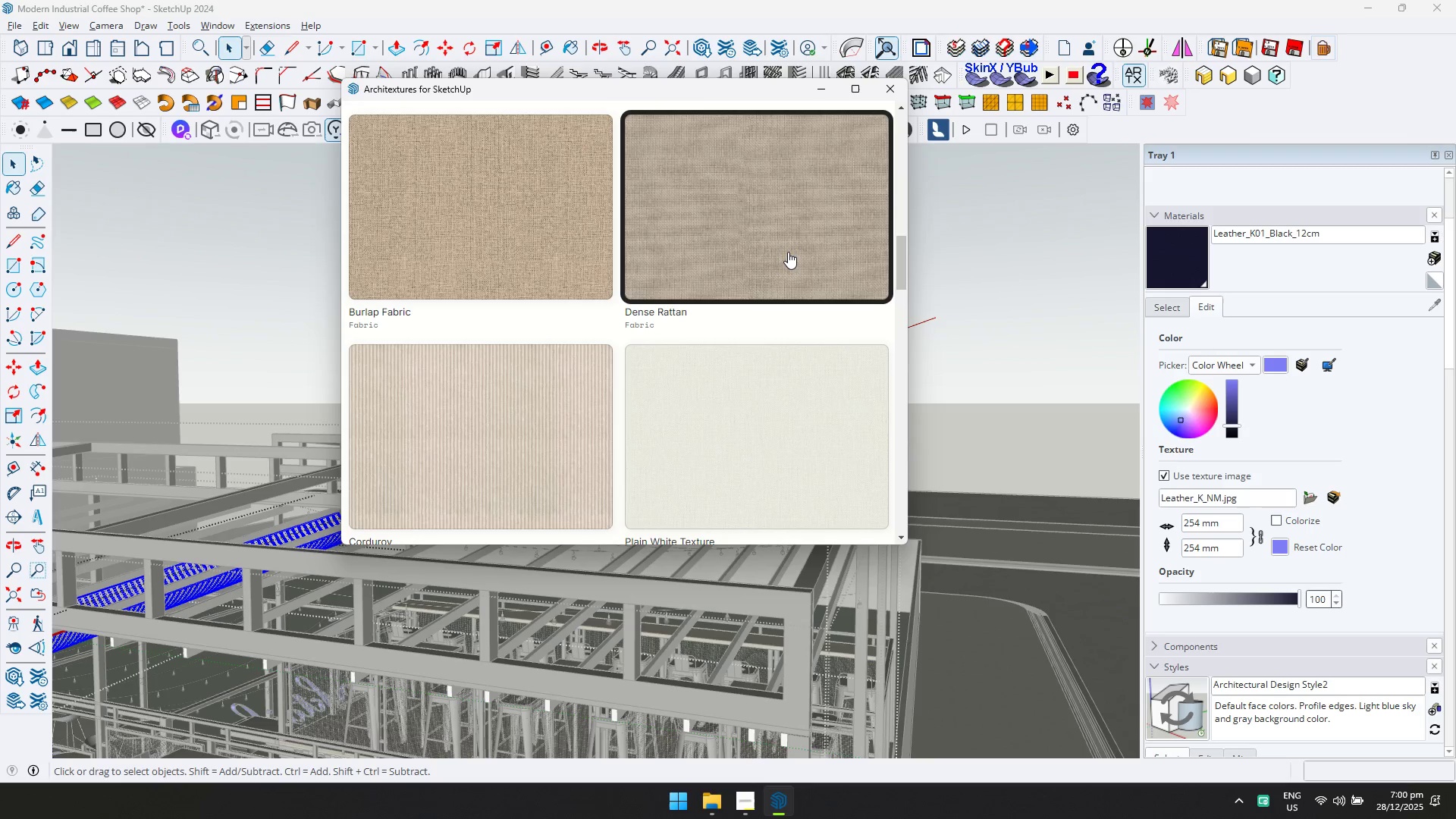 
left_click([788, 252])
 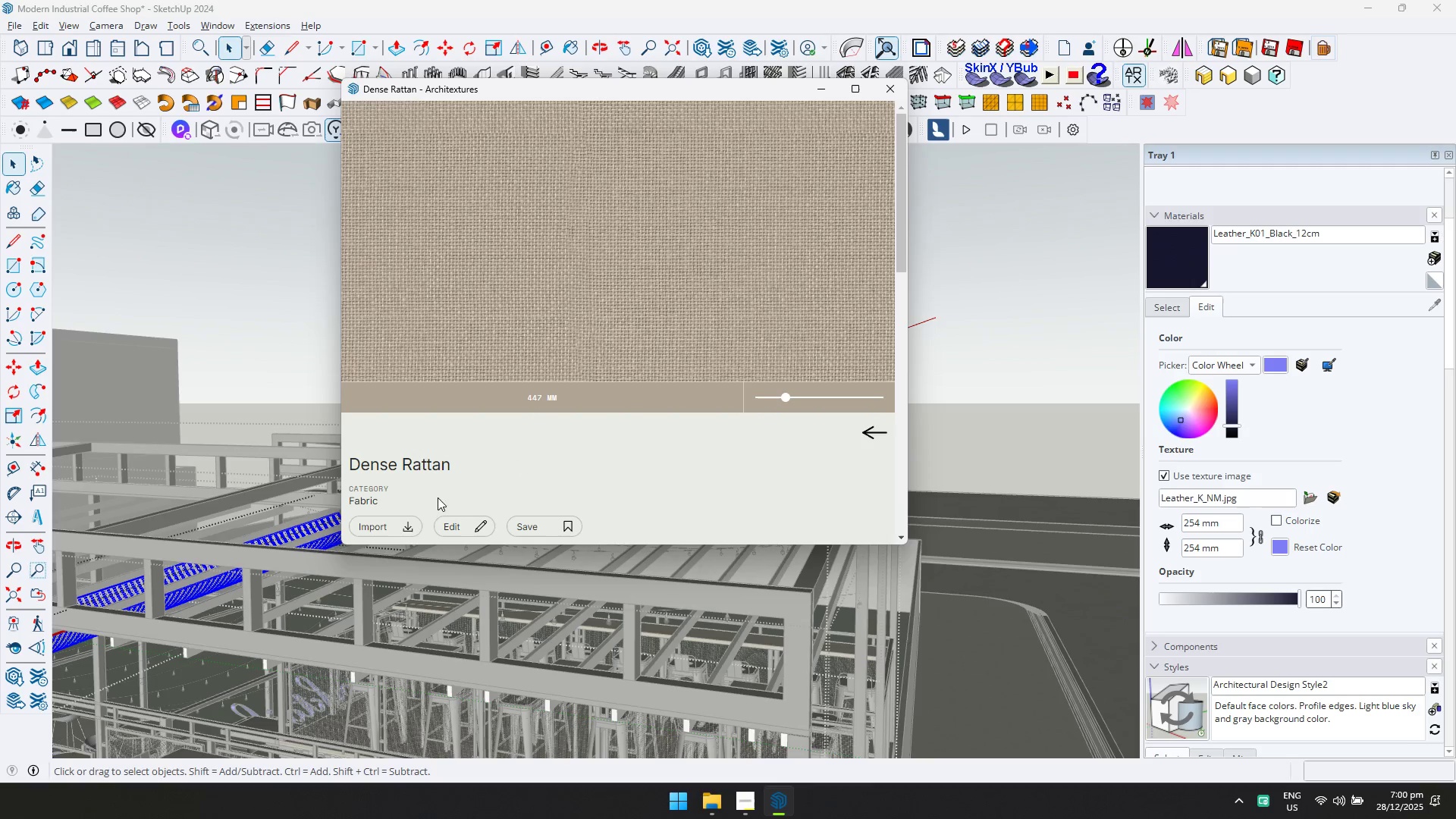 
left_click([401, 531])
 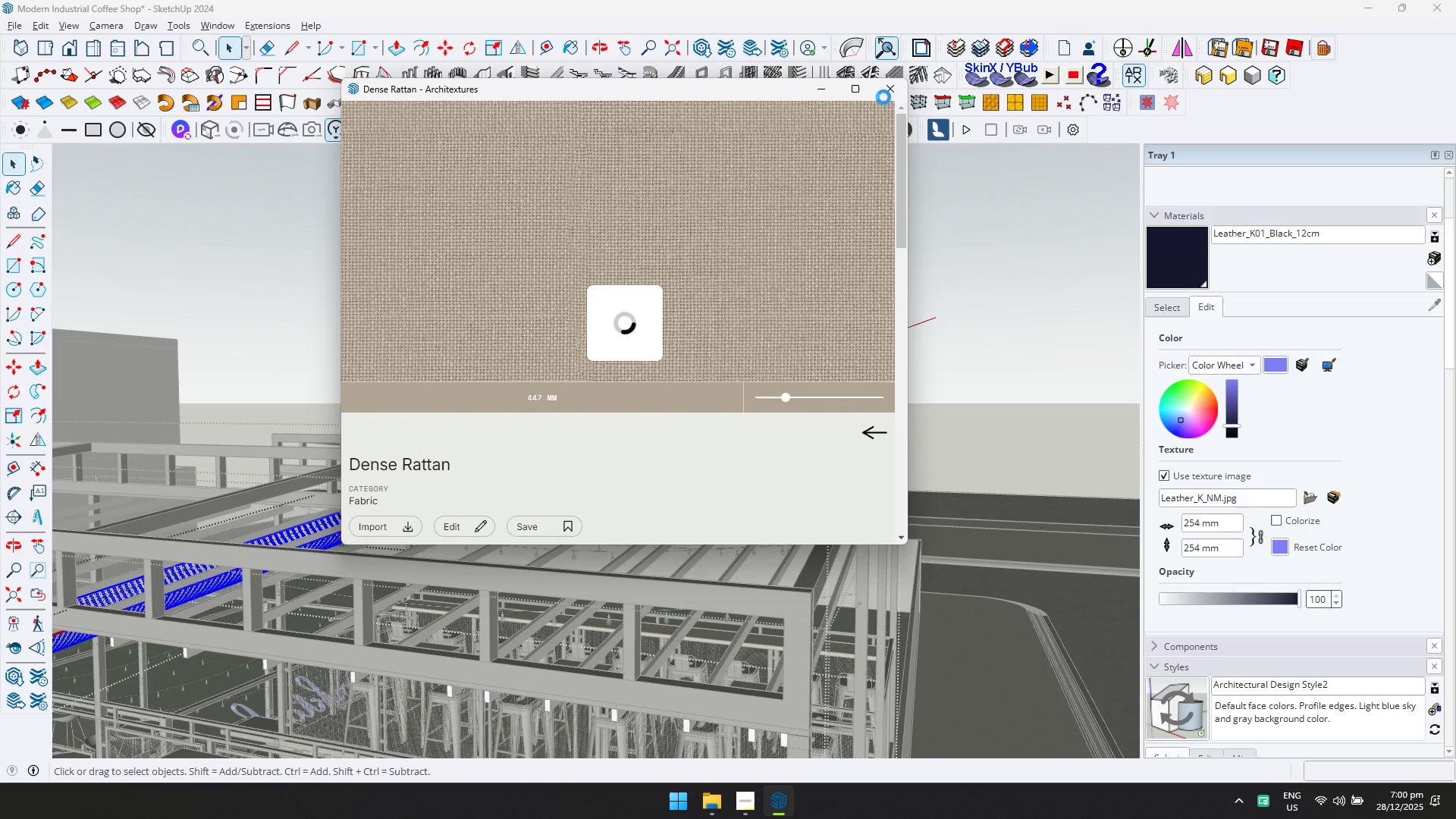 
left_click([887, 94])
 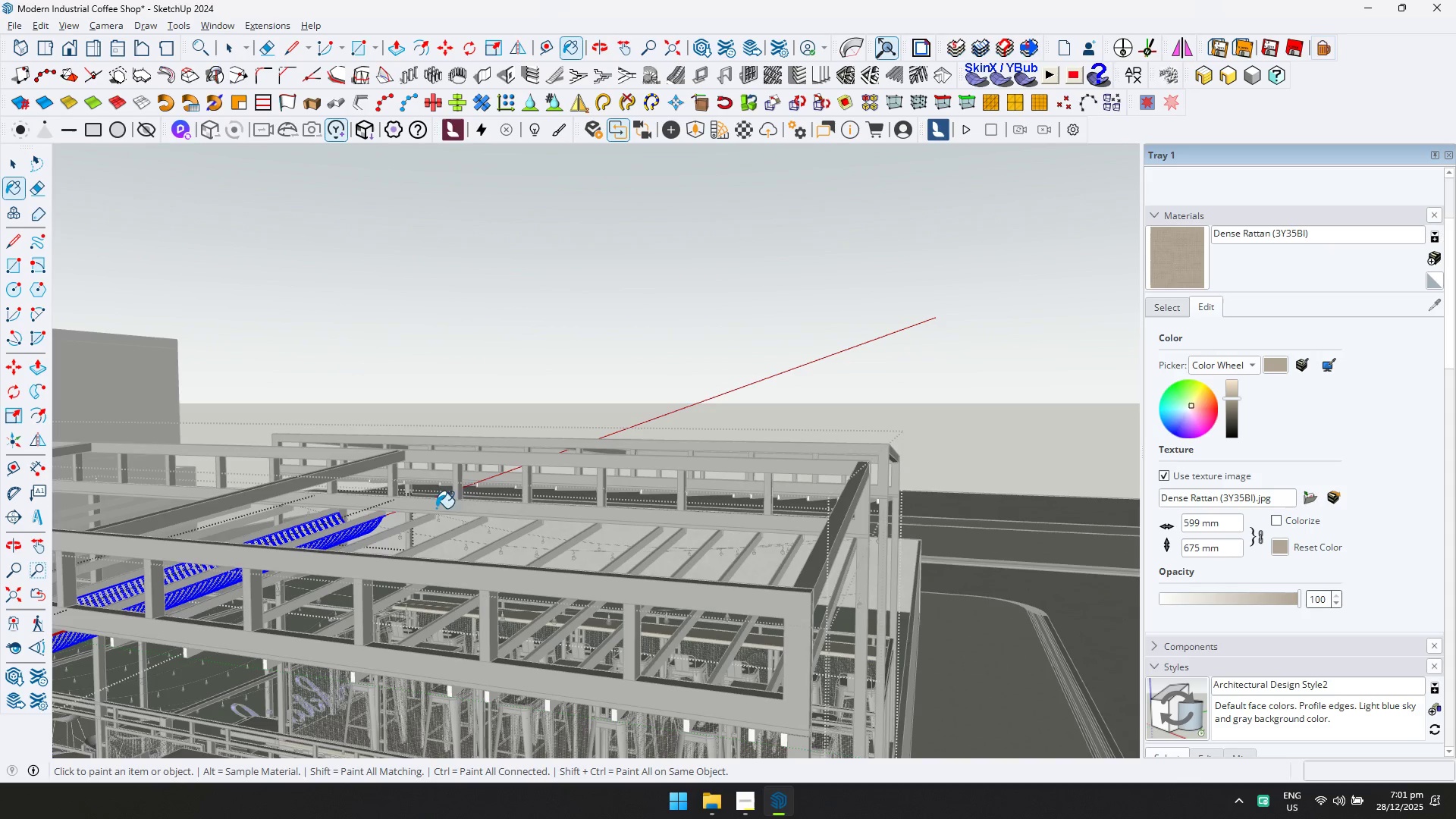 
scroll: coordinate [324, 532], scroll_direction: up, amount: 4.0
 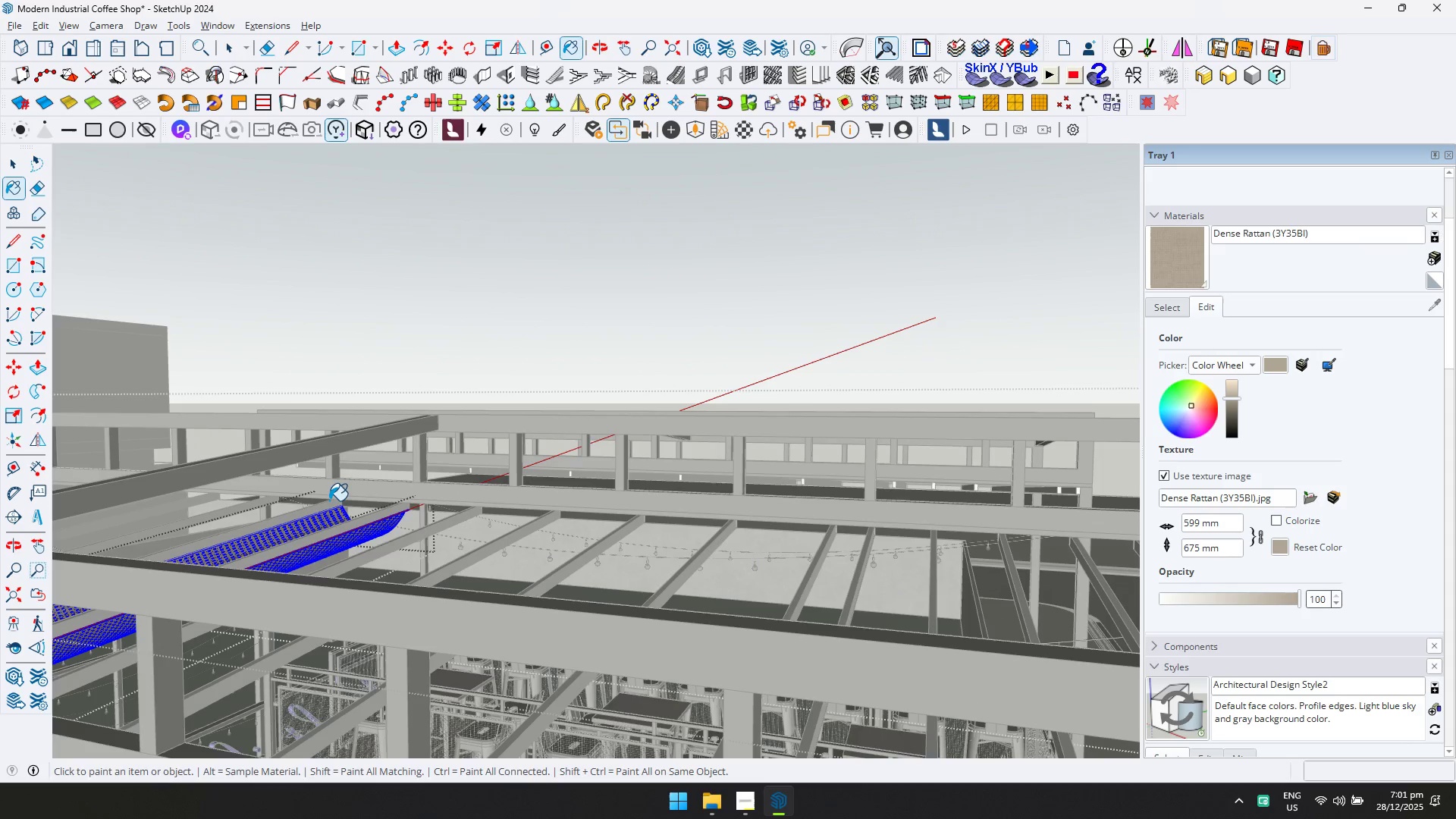 
key(Space)
 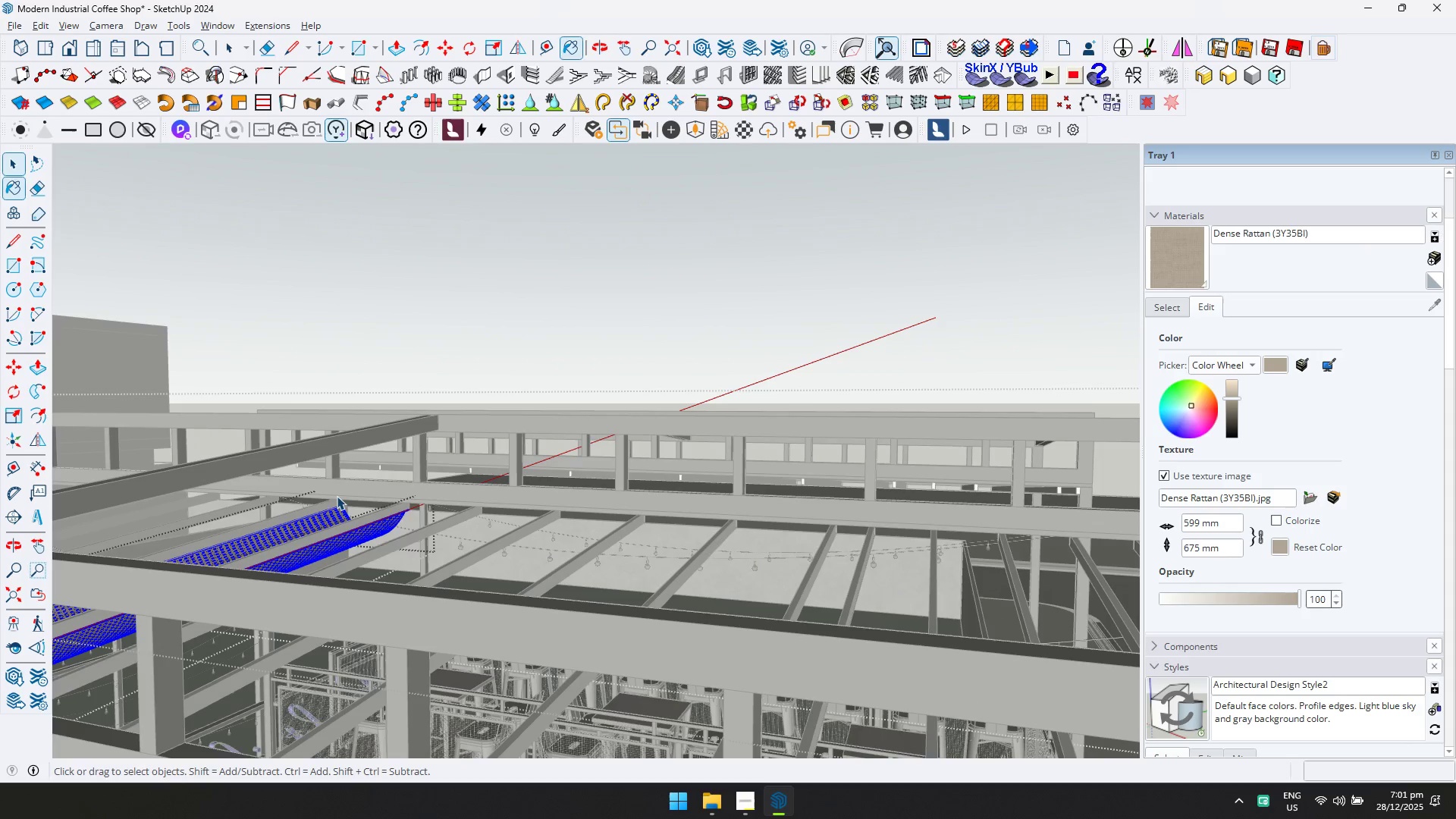 
key(Escape)
 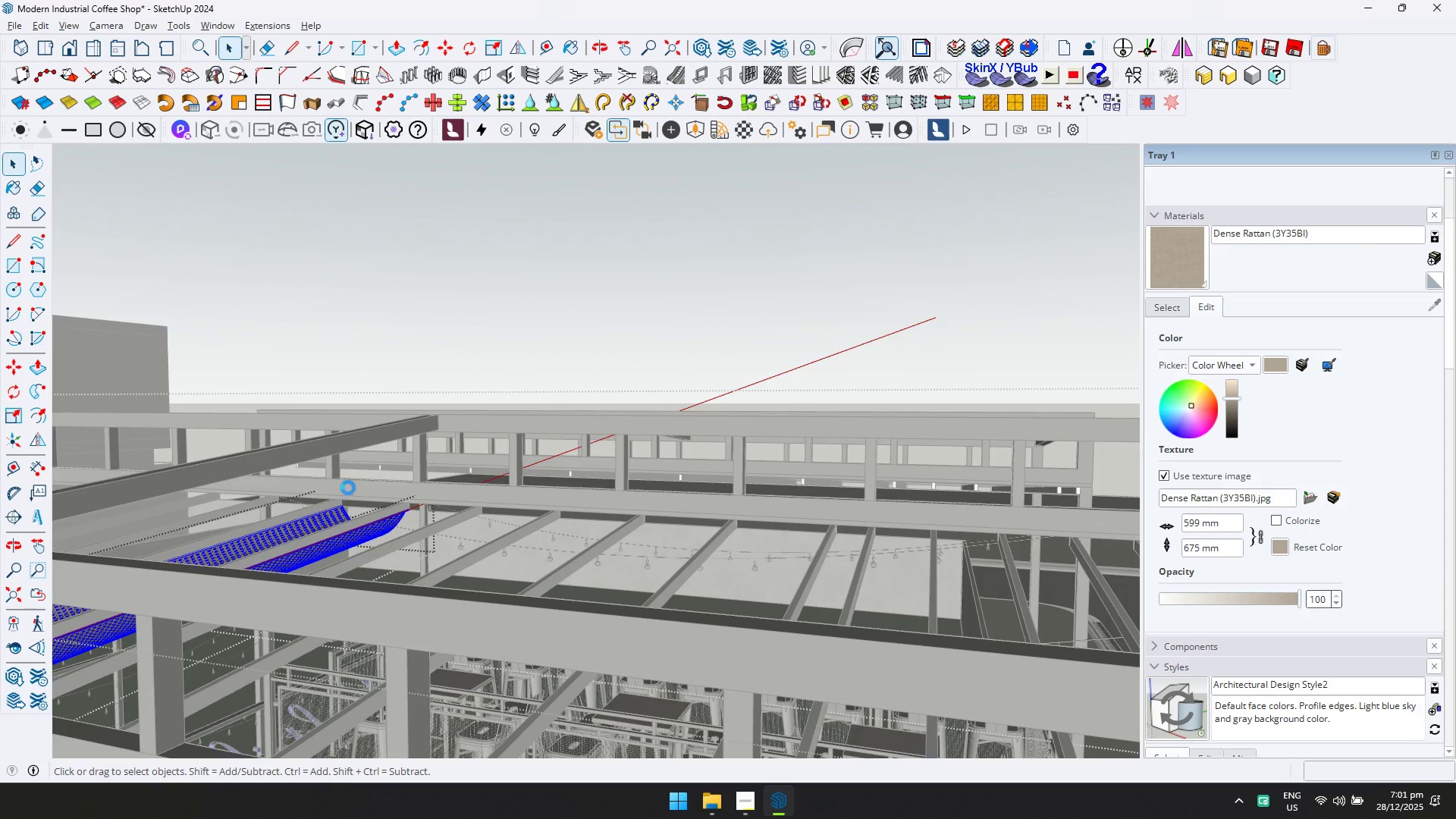 
hold_key(key=ShiftLeft, duration=0.69)
scroll: coordinate [348, 487], scroll_direction: down, amount: 6.0
 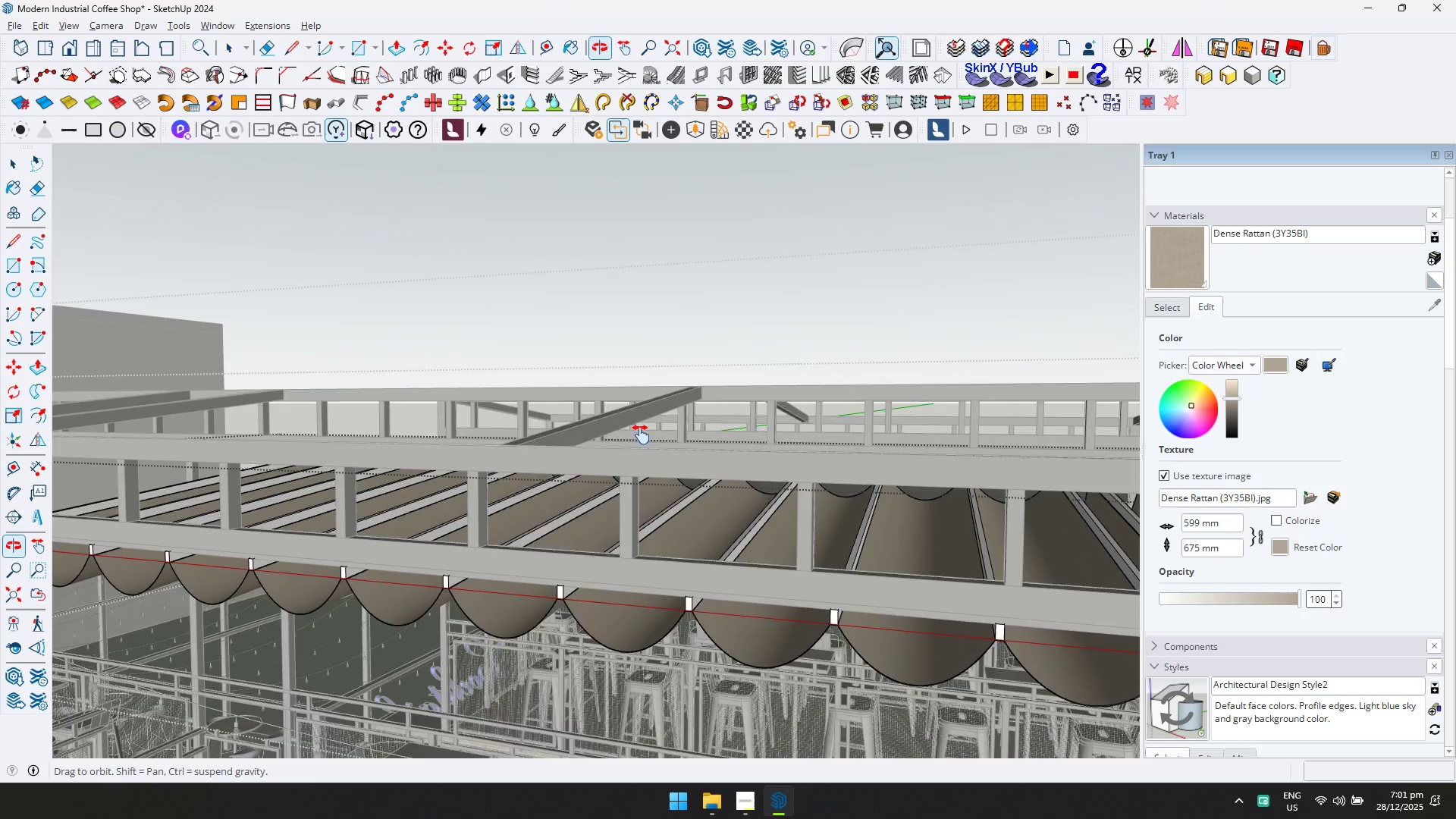 
key(Escape)
 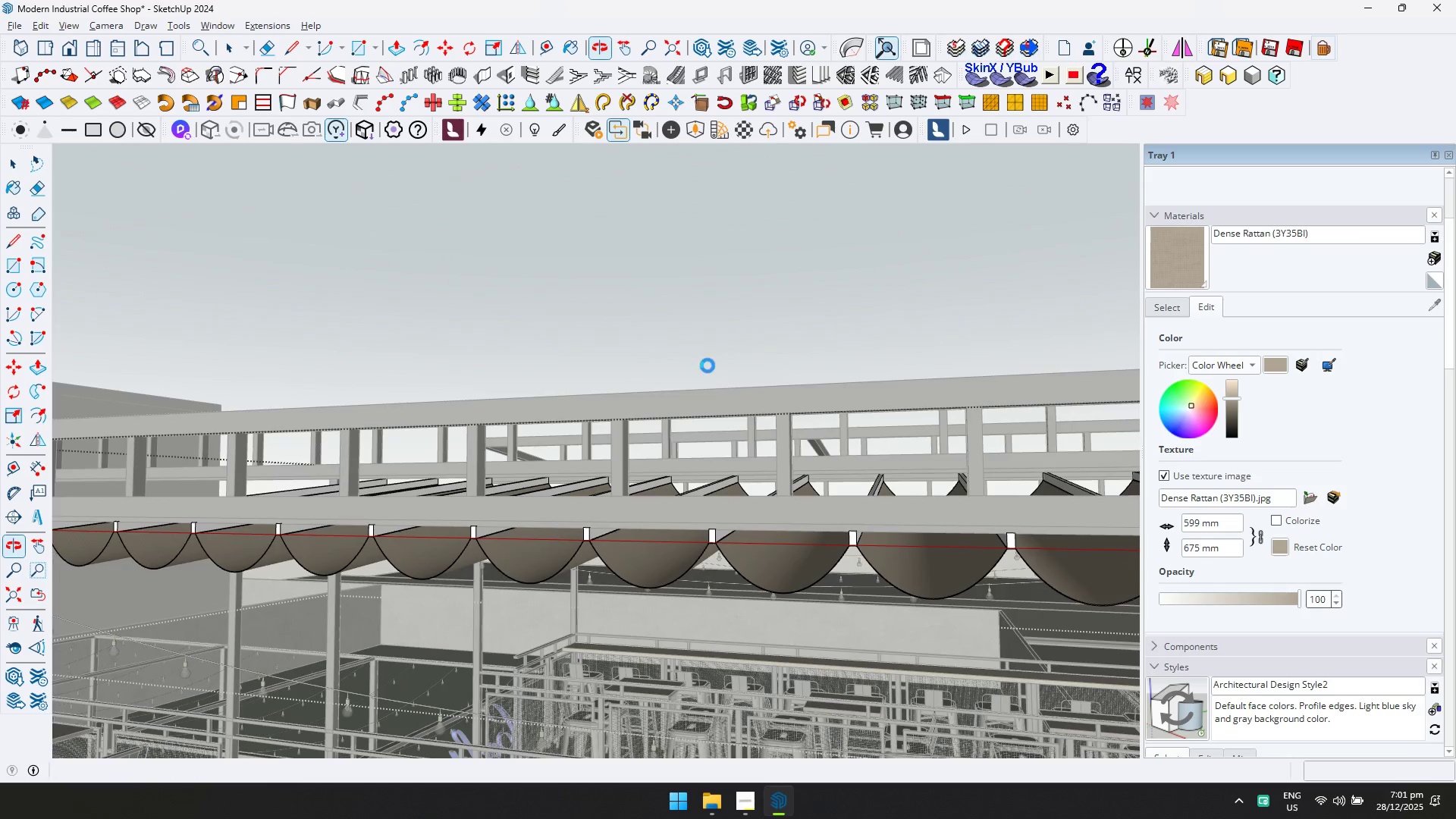 
scroll: coordinate [708, 363], scroll_direction: down, amount: 1.0
 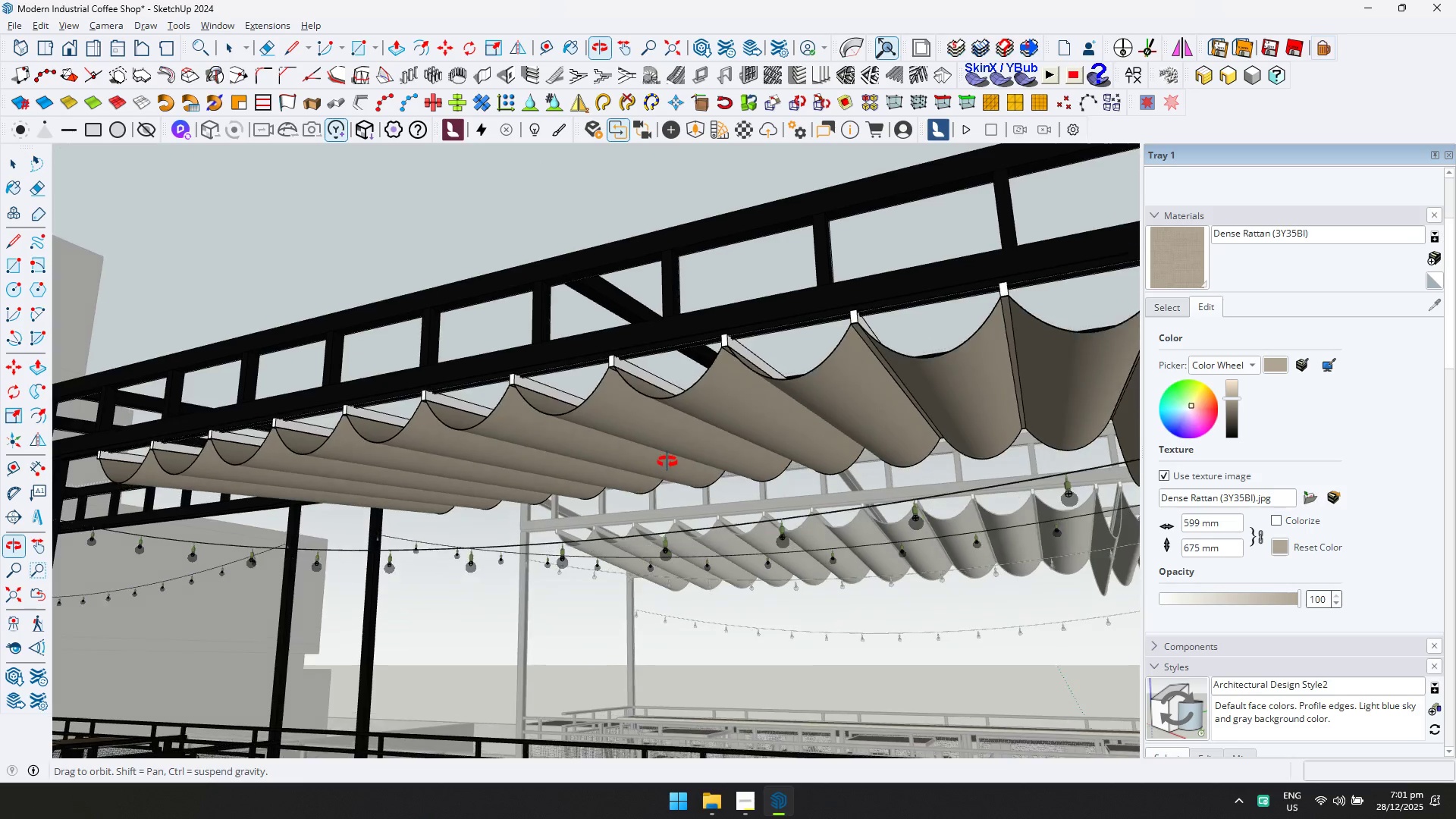 
double_click([626, 352])
 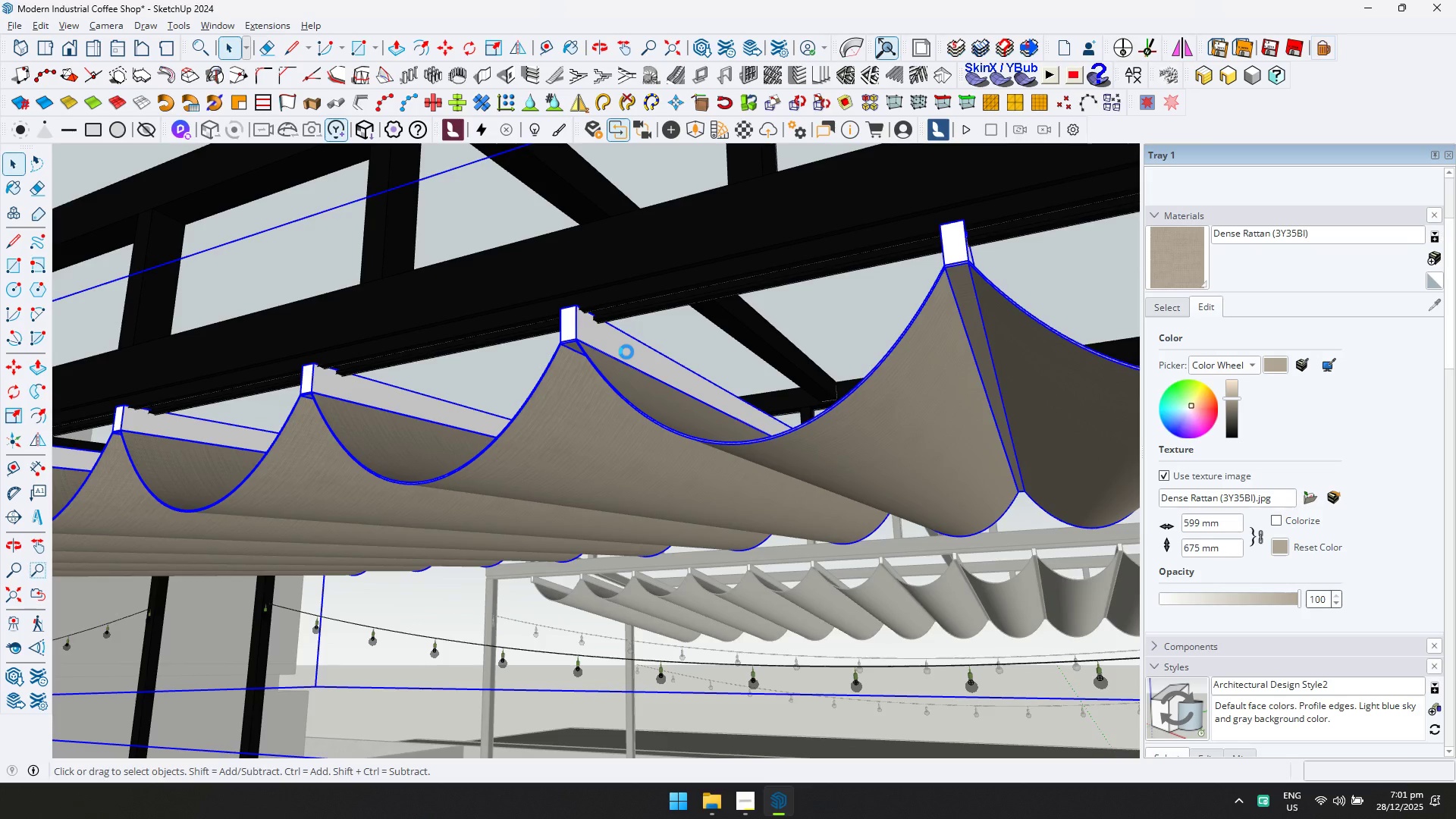 
scroll: coordinate [626, 363], scroll_direction: up, amount: 7.0
 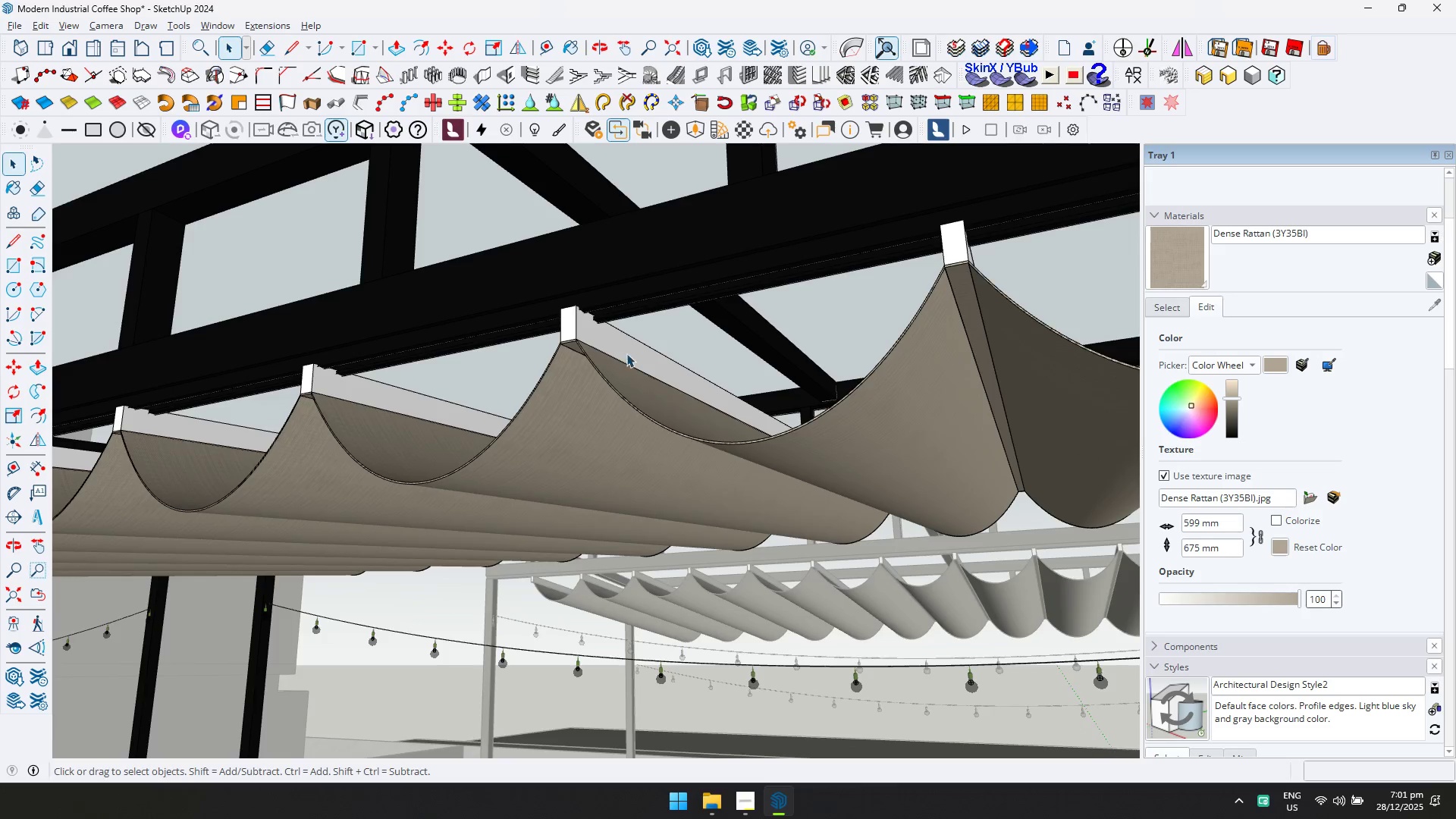 
triple_click([626, 352])
 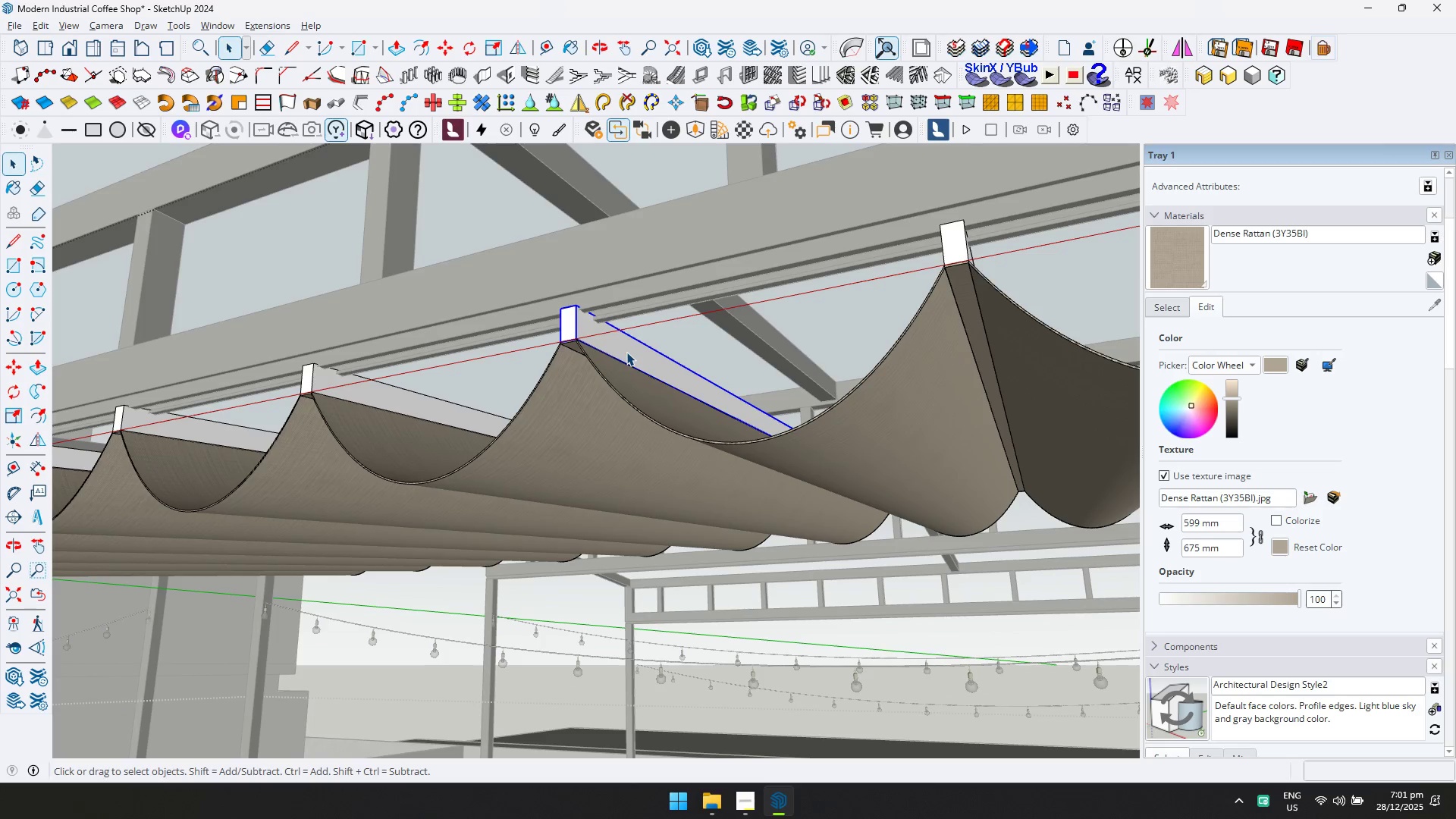 
double_click([626, 352])
 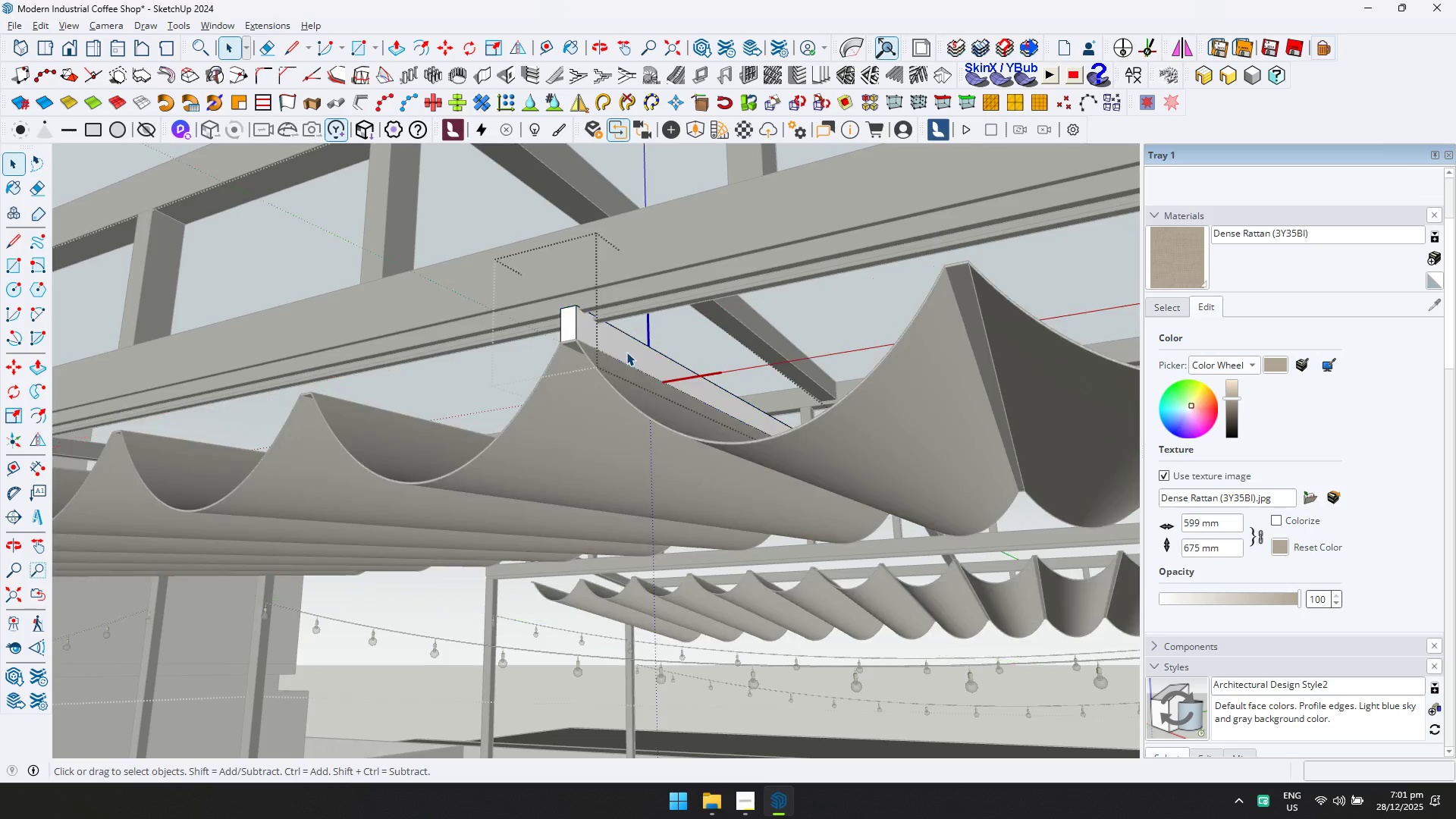 
left_click([626, 352])
 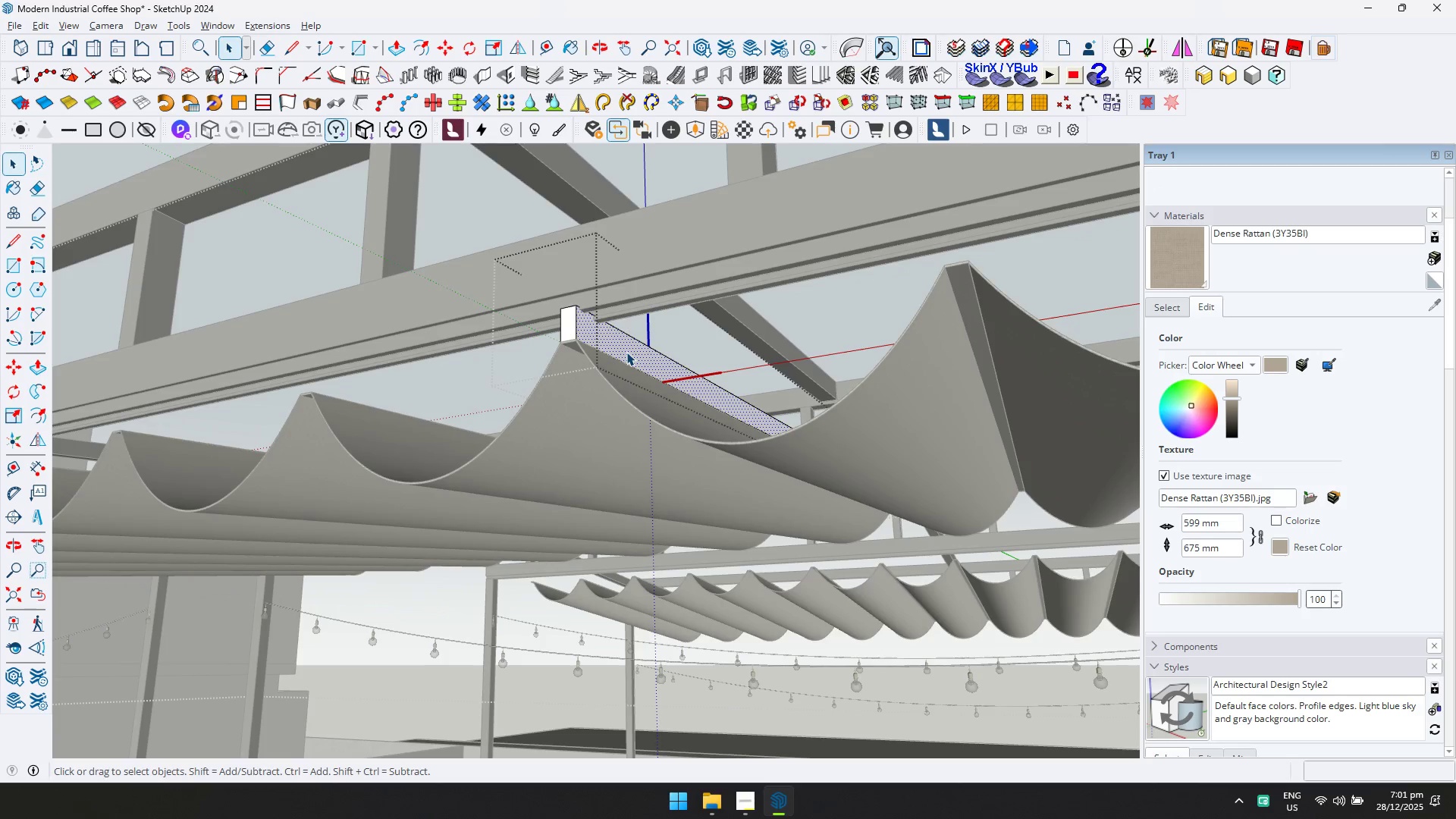 
key(Control+ControlLeft)
 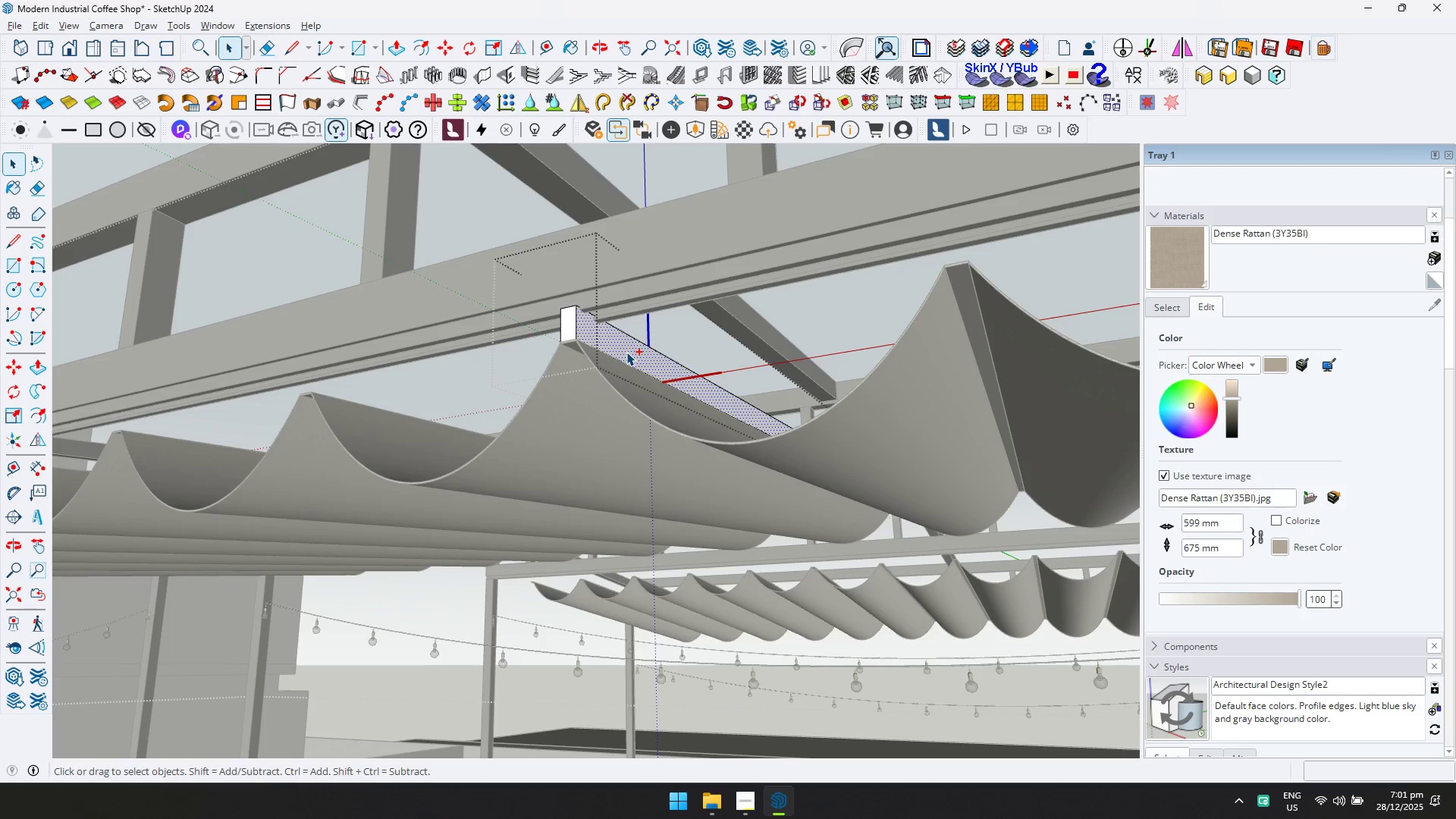 
key(Control+A)
 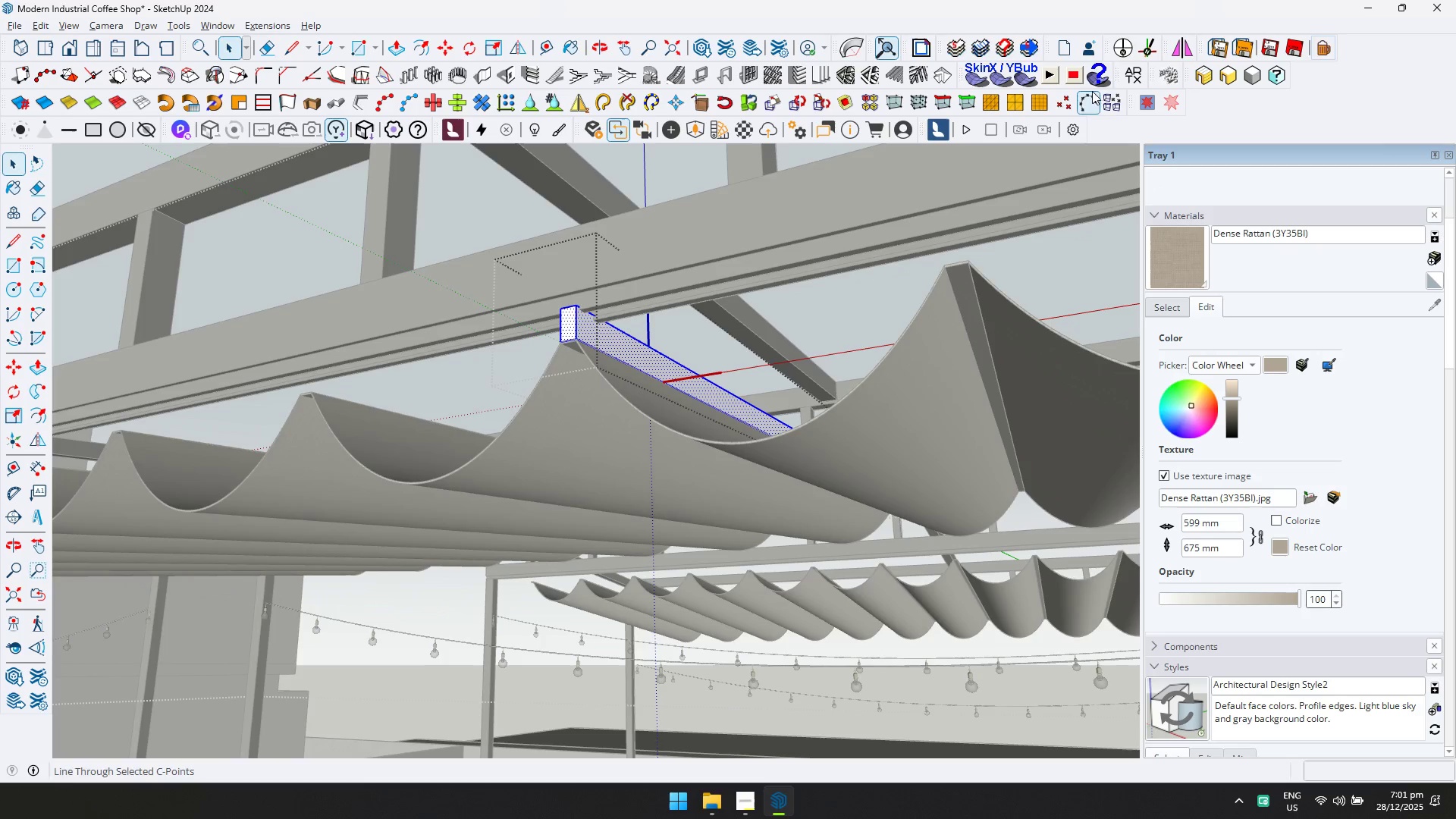 
left_click([1122, 81])
 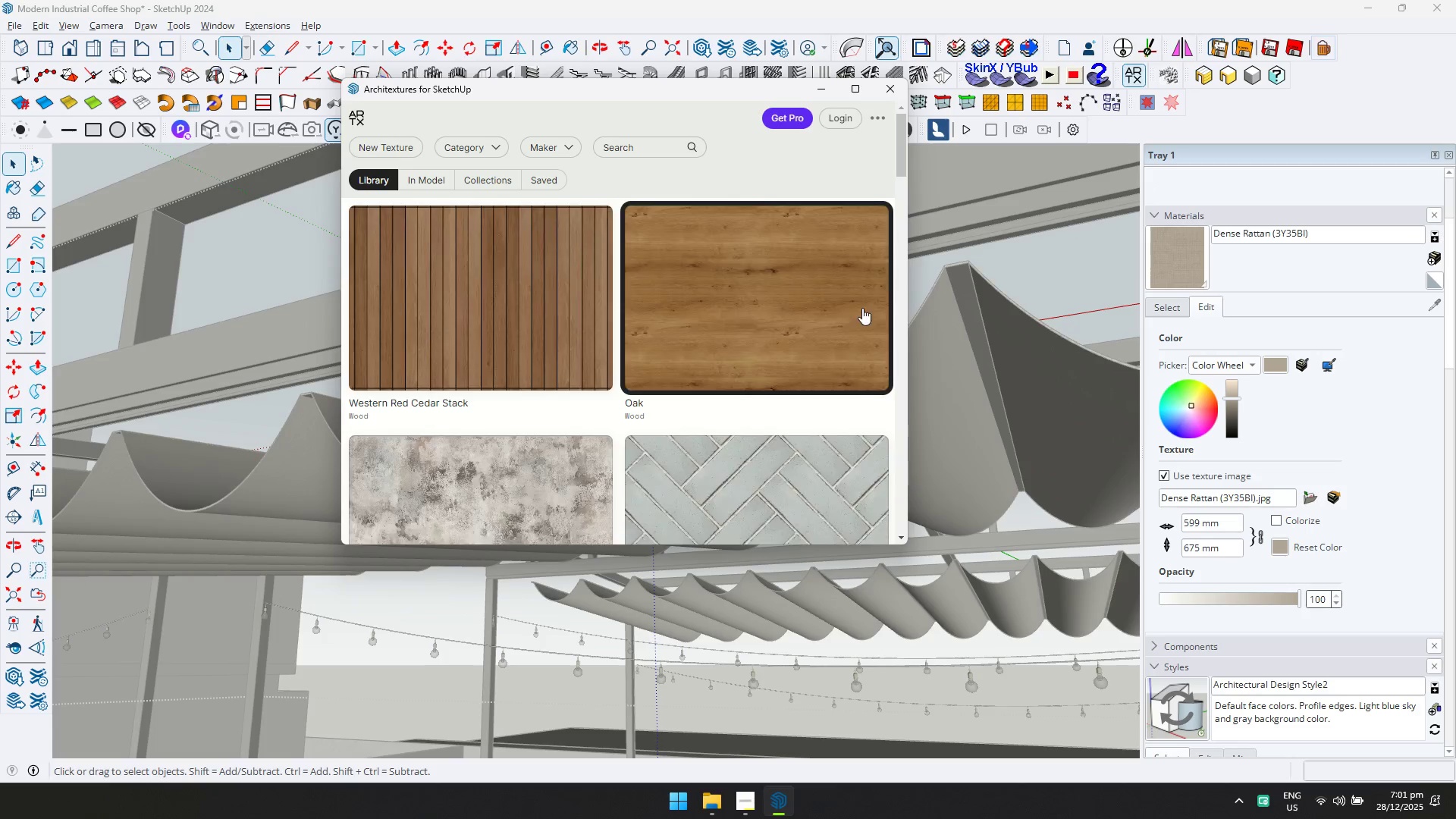 
left_click([482, 155])
 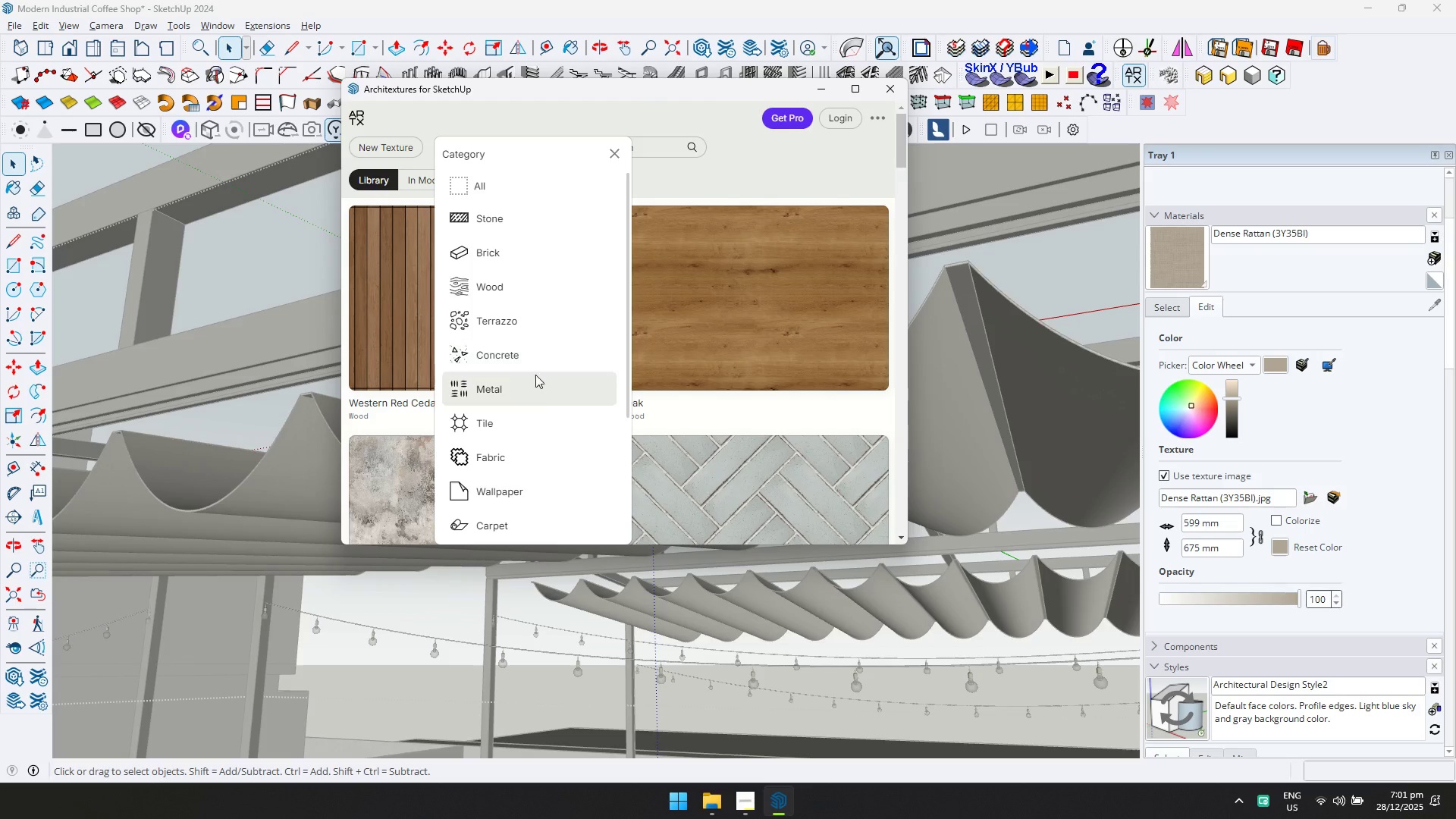 
left_click([537, 388])
 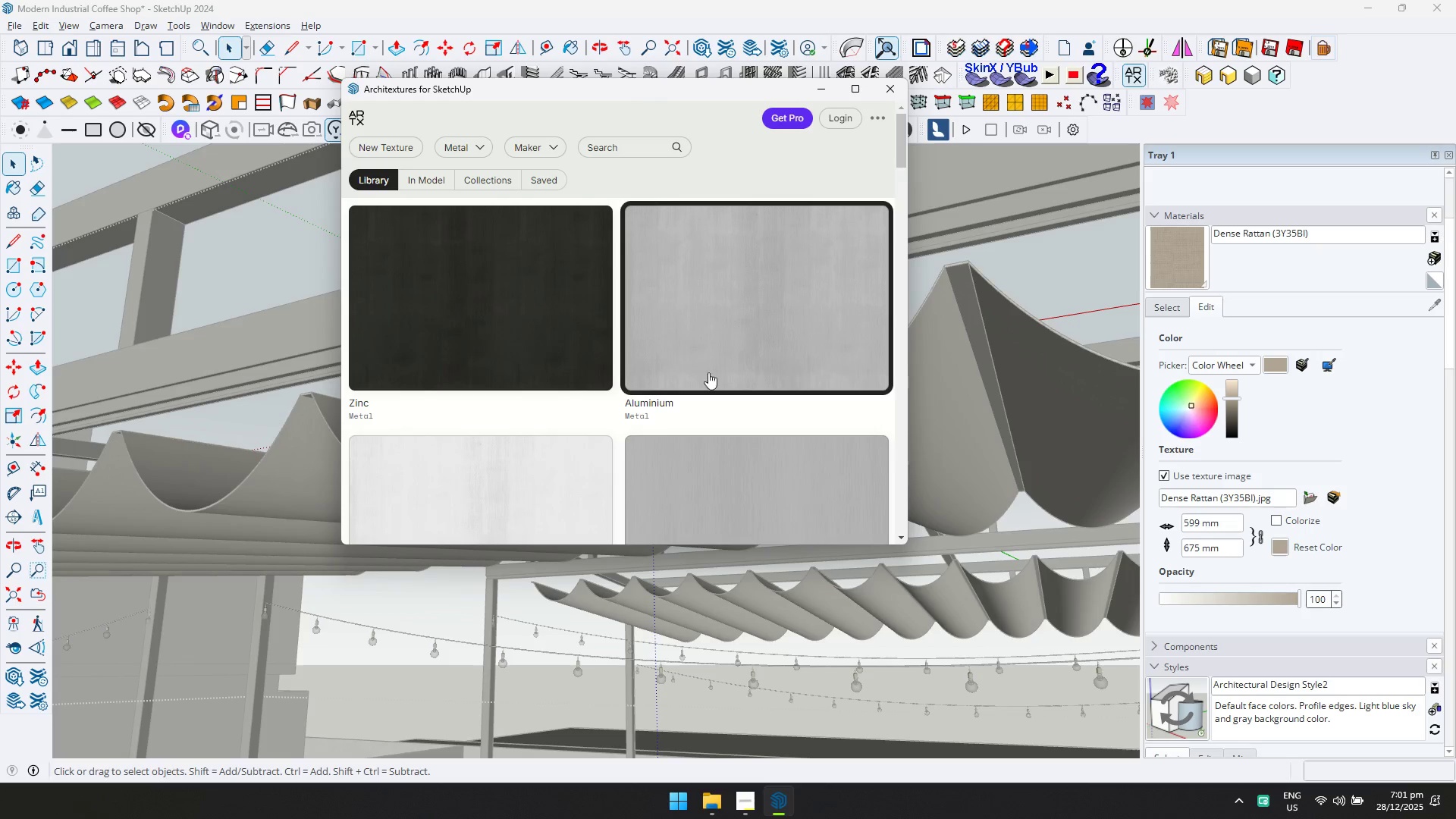 
scroll: coordinate [594, 361], scroll_direction: down, amount: 1.0
 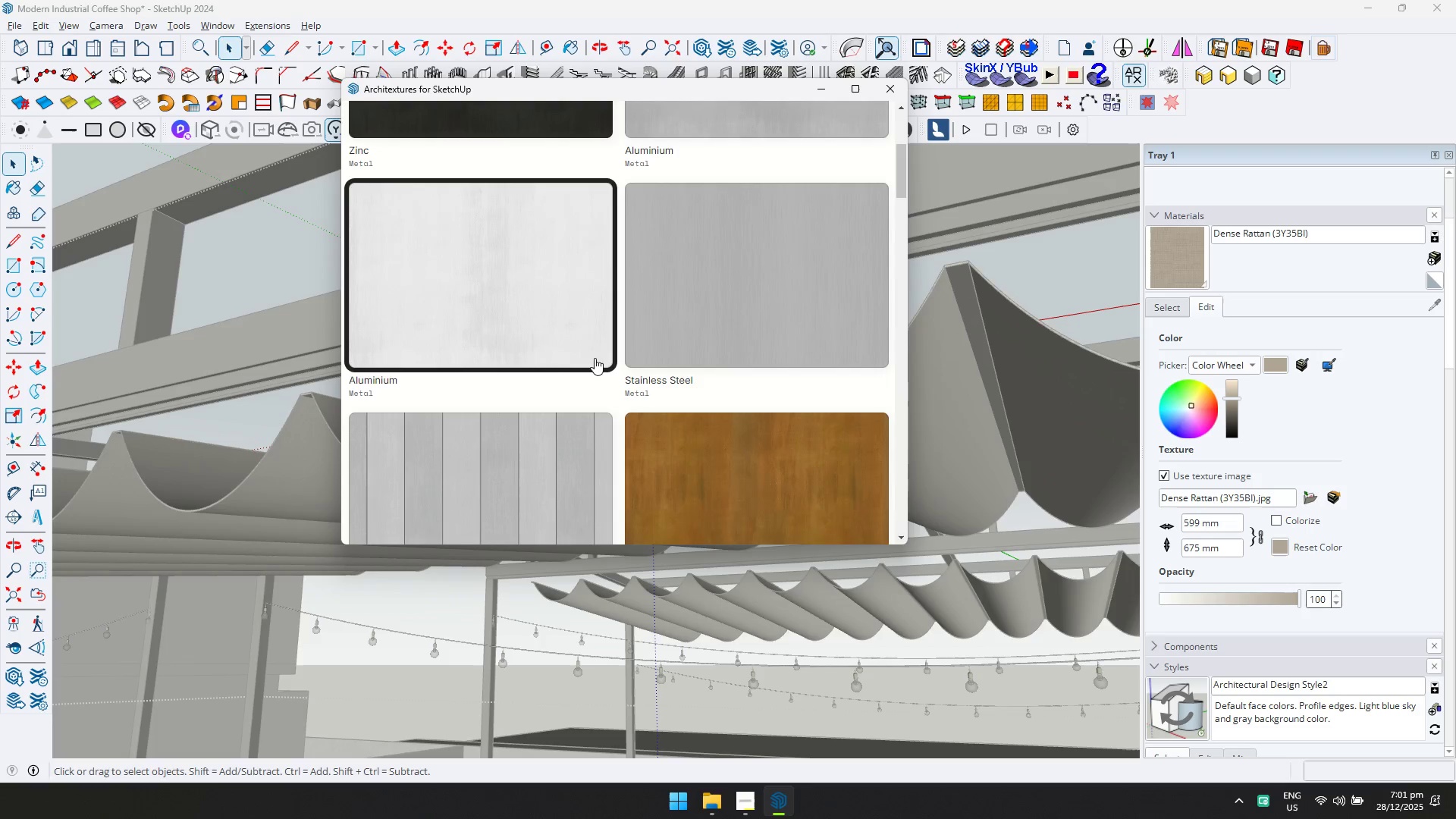 
scroll: coordinate [595, 354], scroll_direction: up, amount: 1.0
 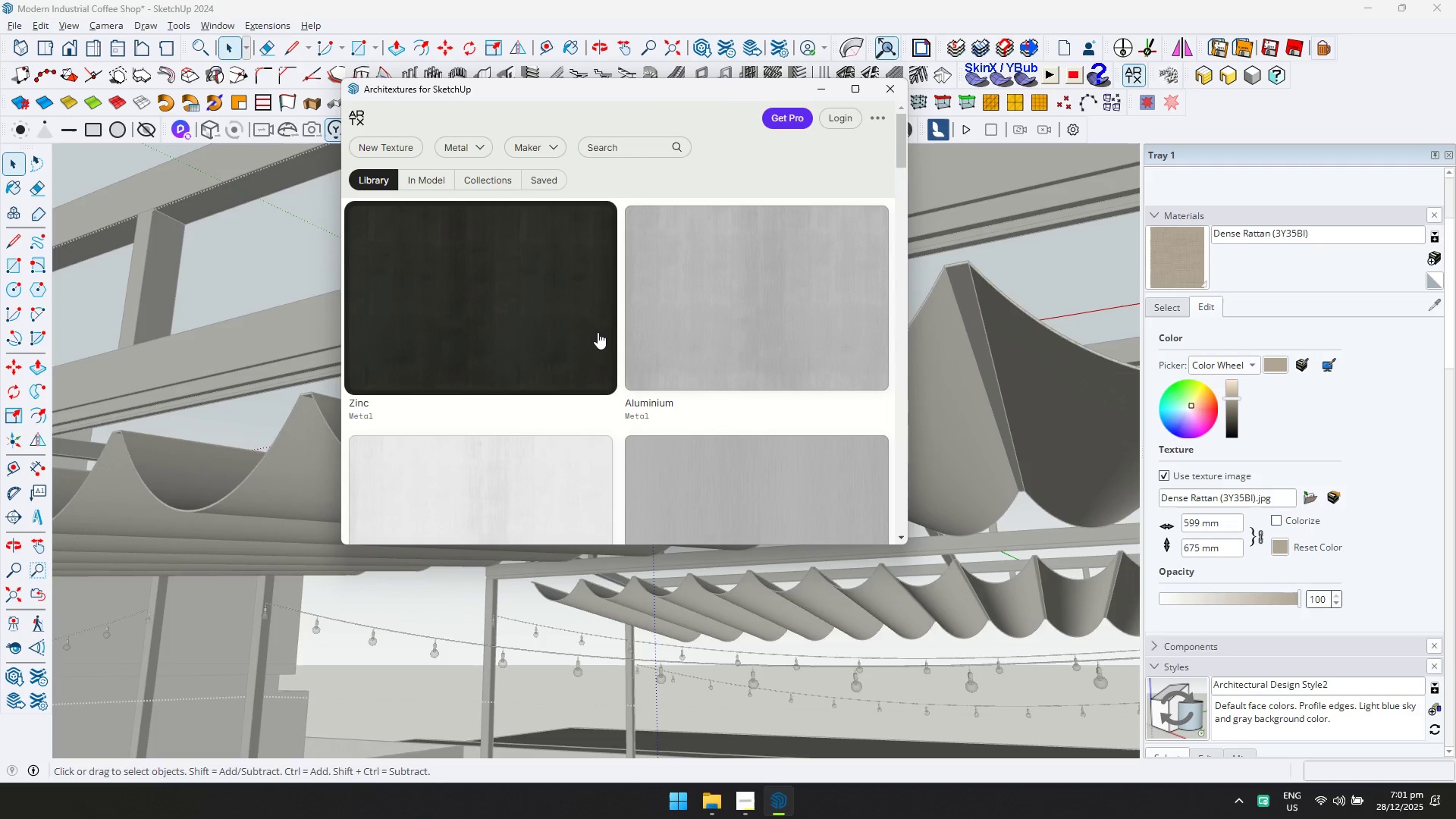 
left_click([598, 332])
 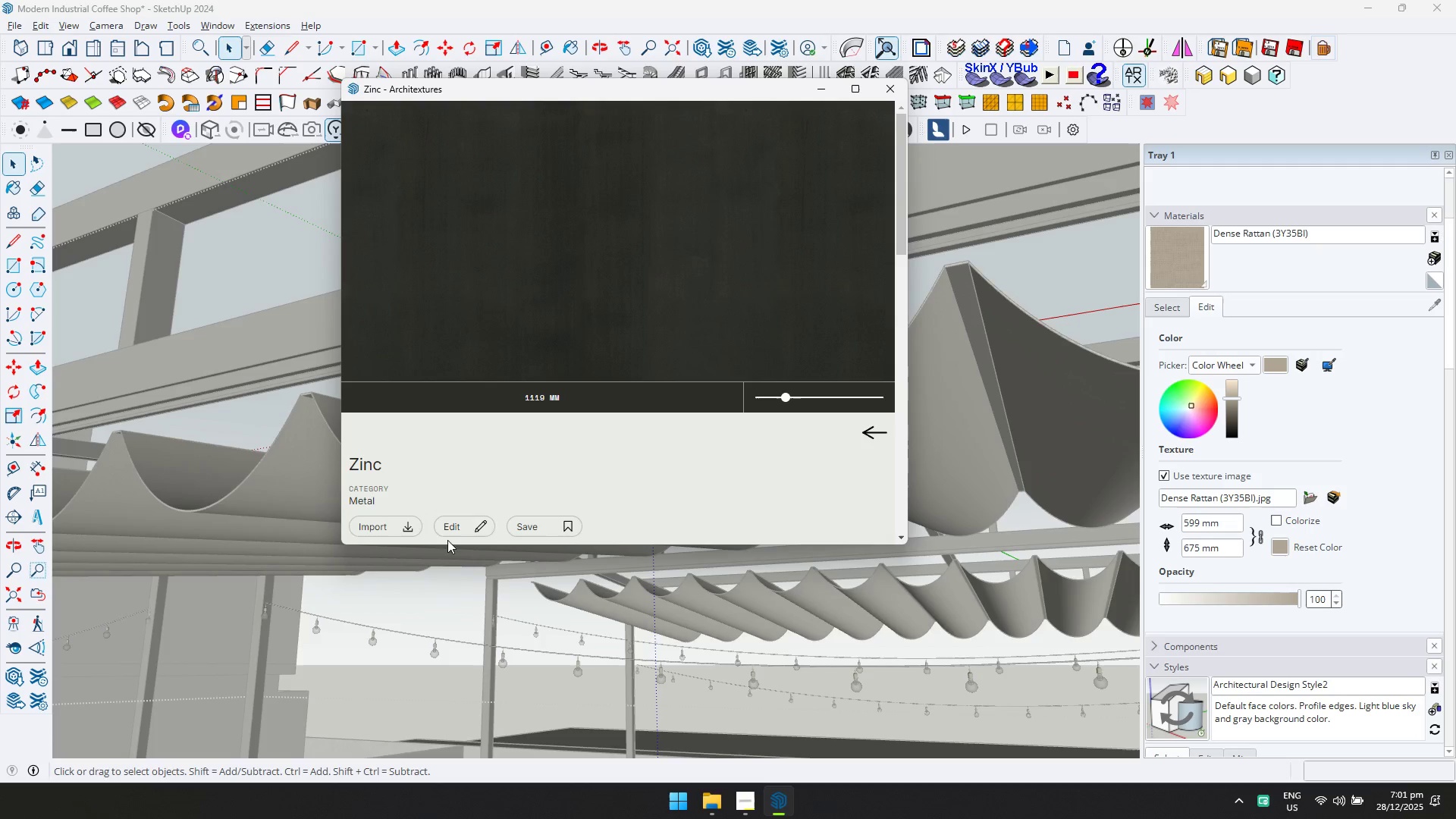 
left_click([409, 524])
 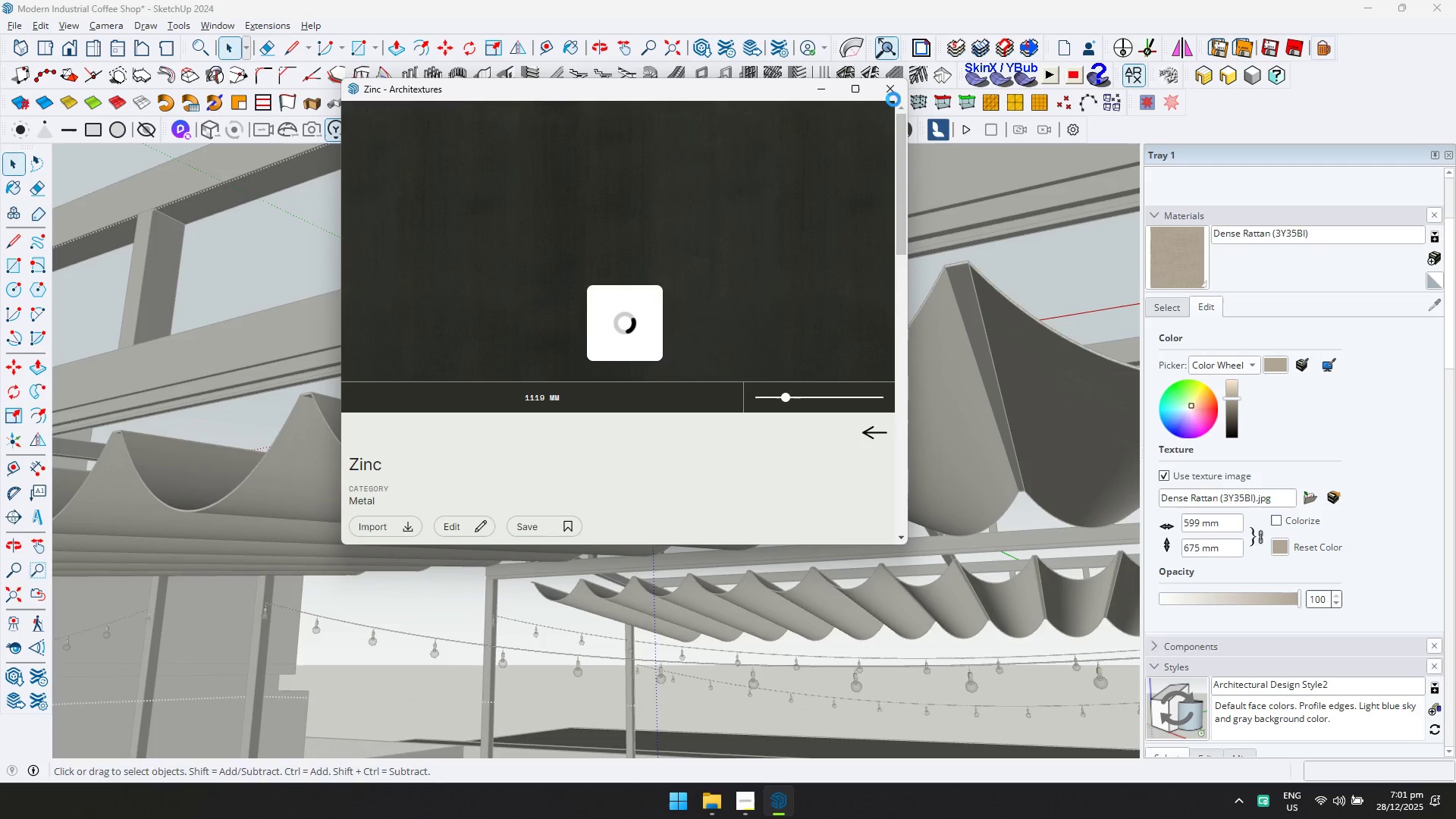 
left_click([894, 98])
 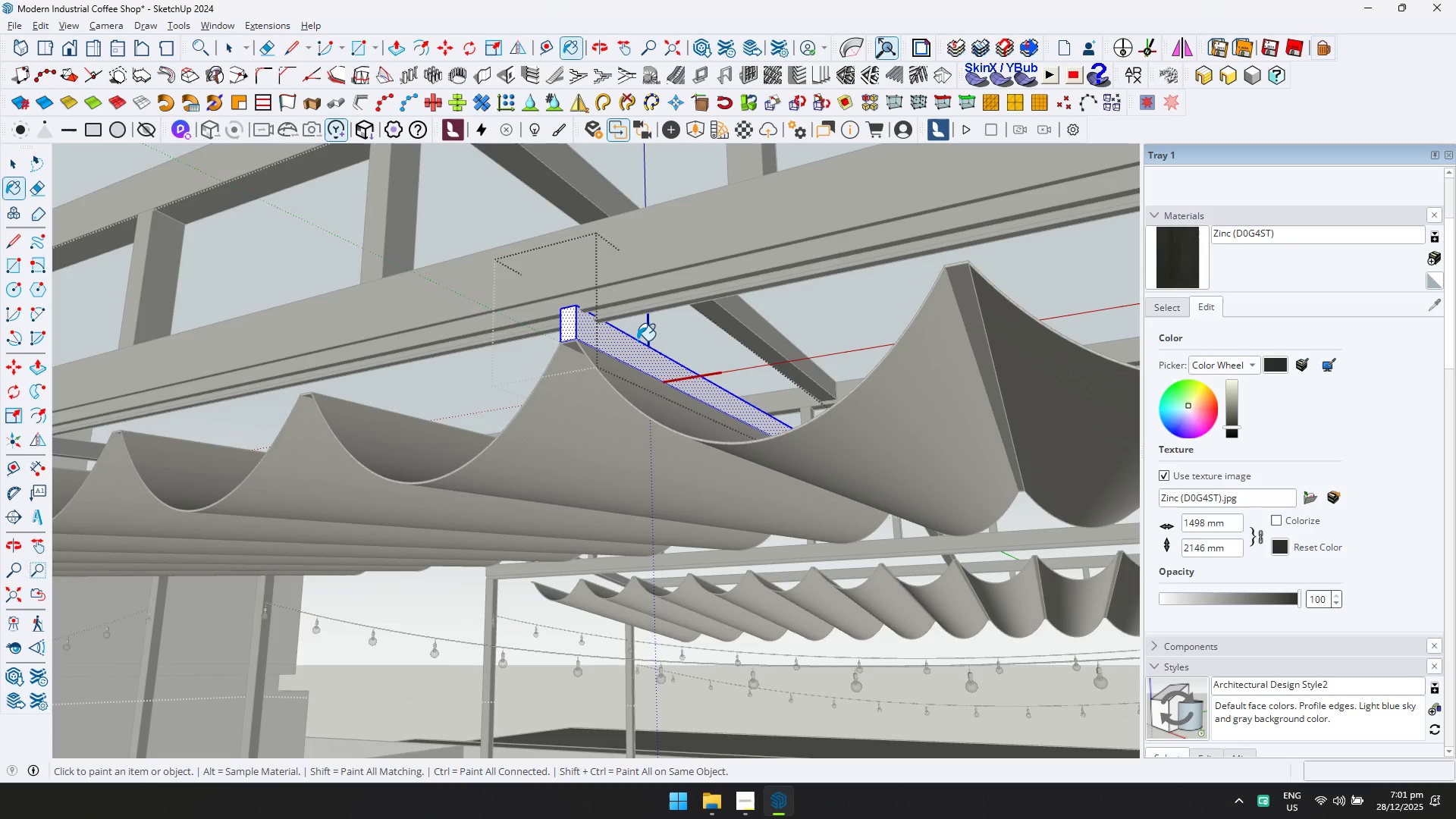 
left_click([624, 351])
 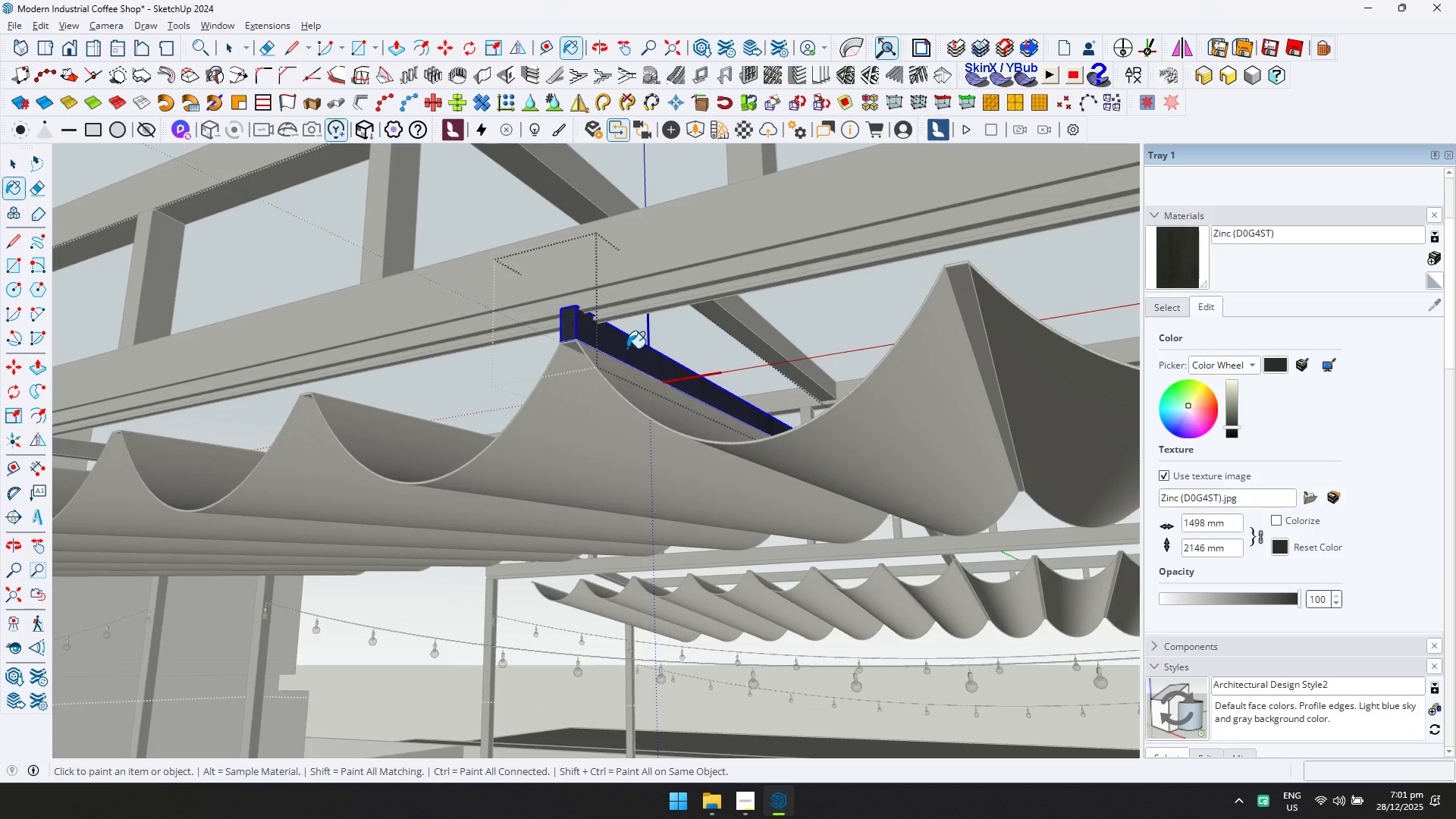 
key(Space)
 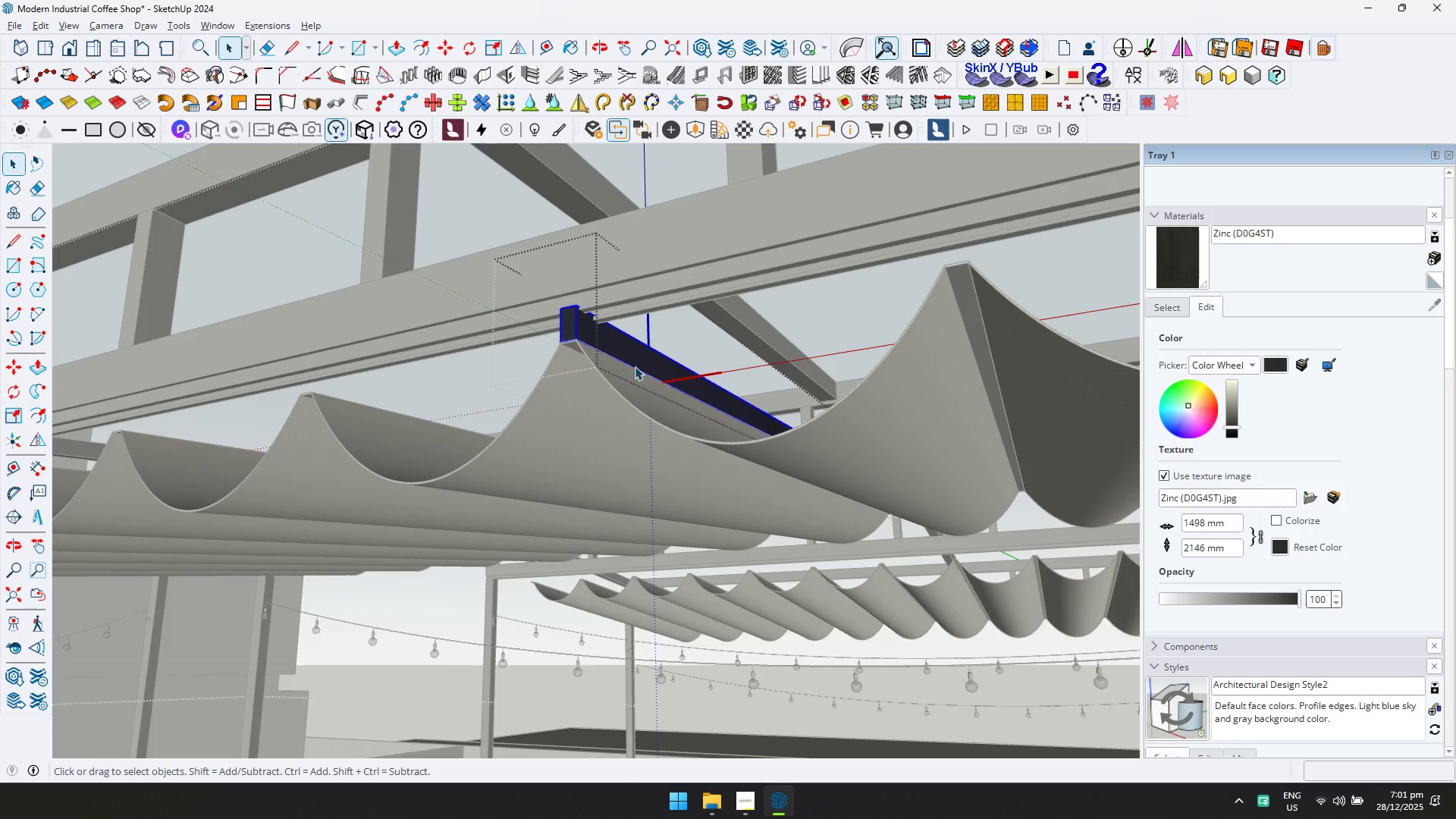 
key(Escape)
 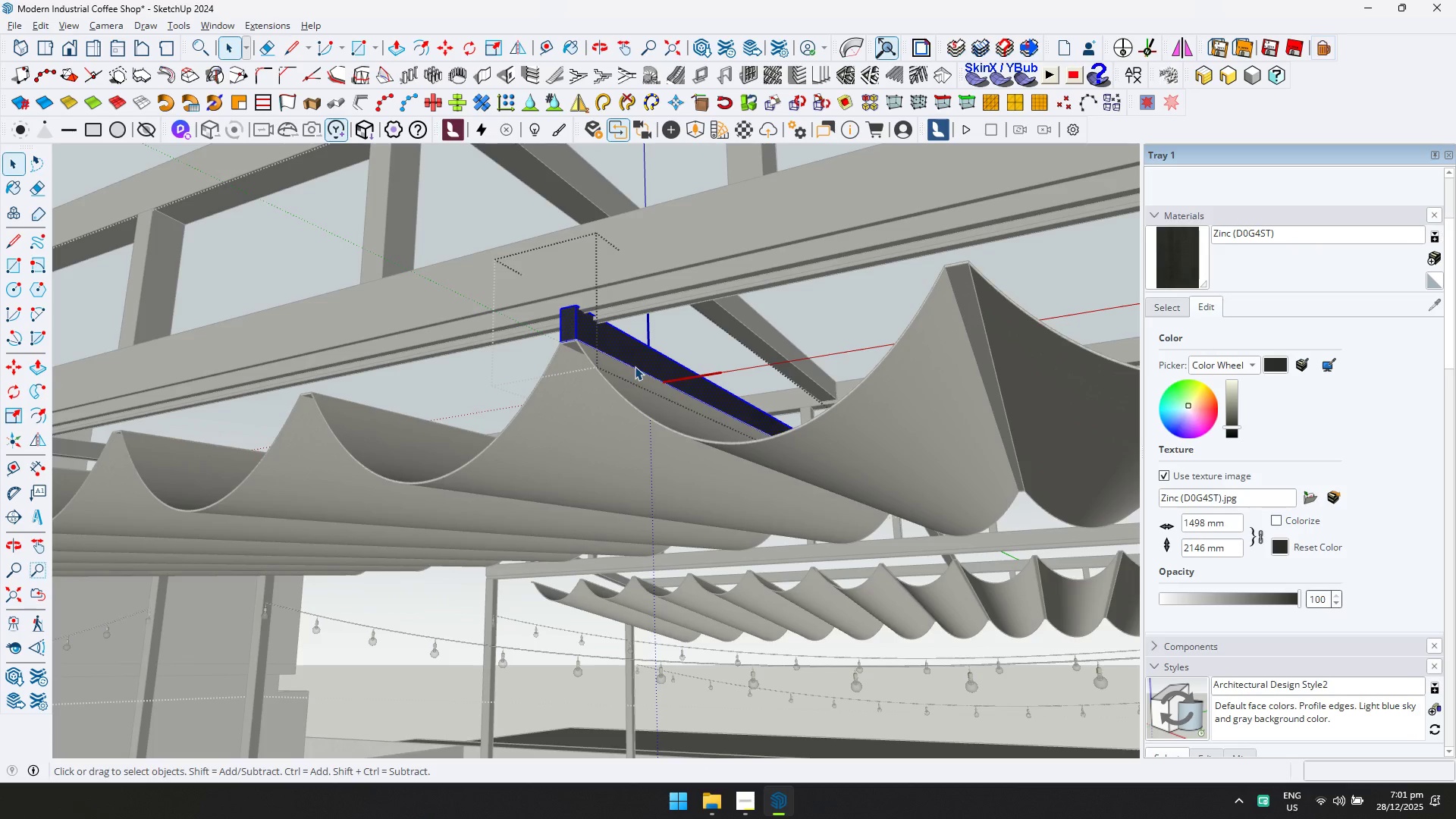 
key(Escape)
 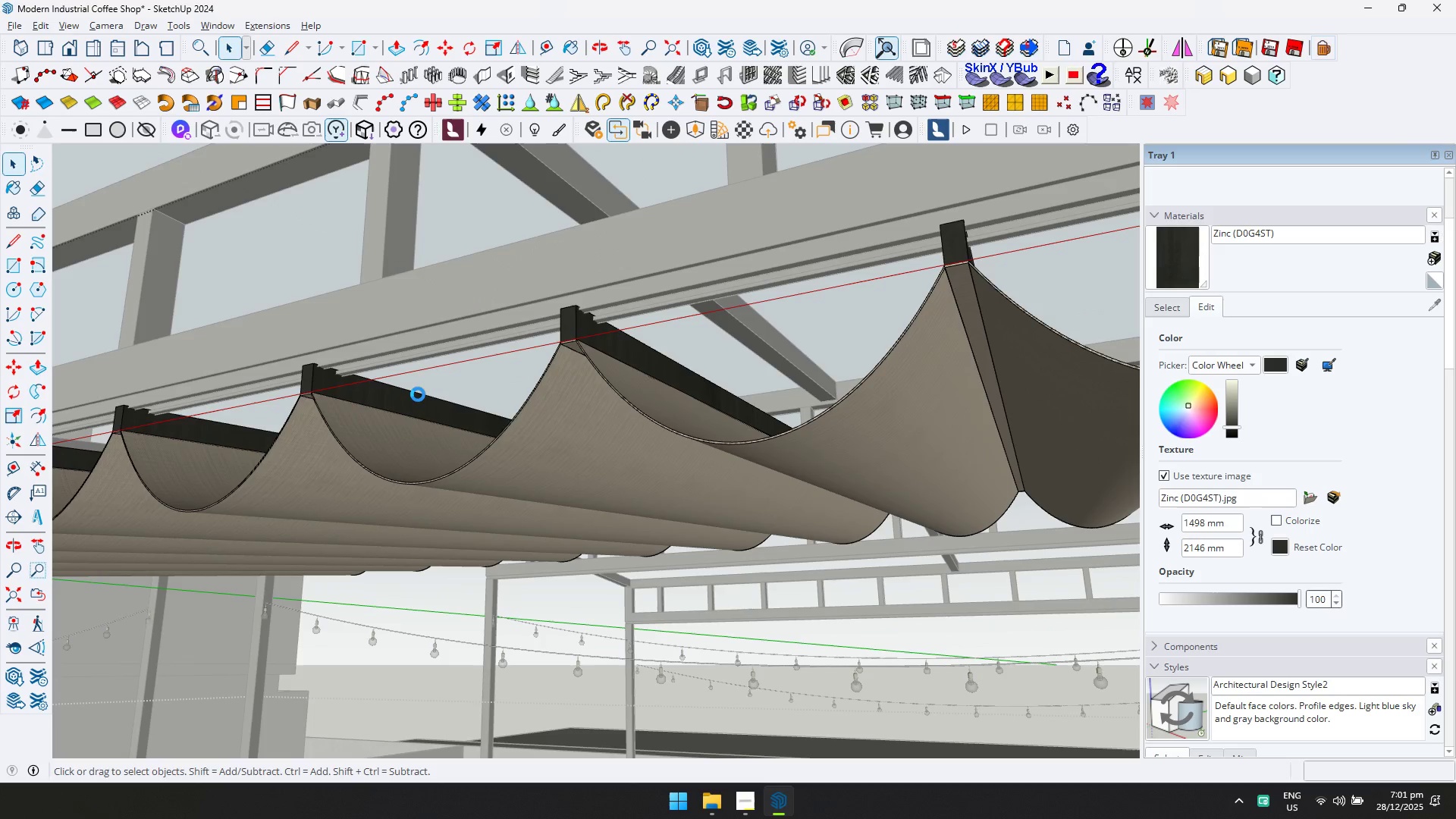 
key(Space)
 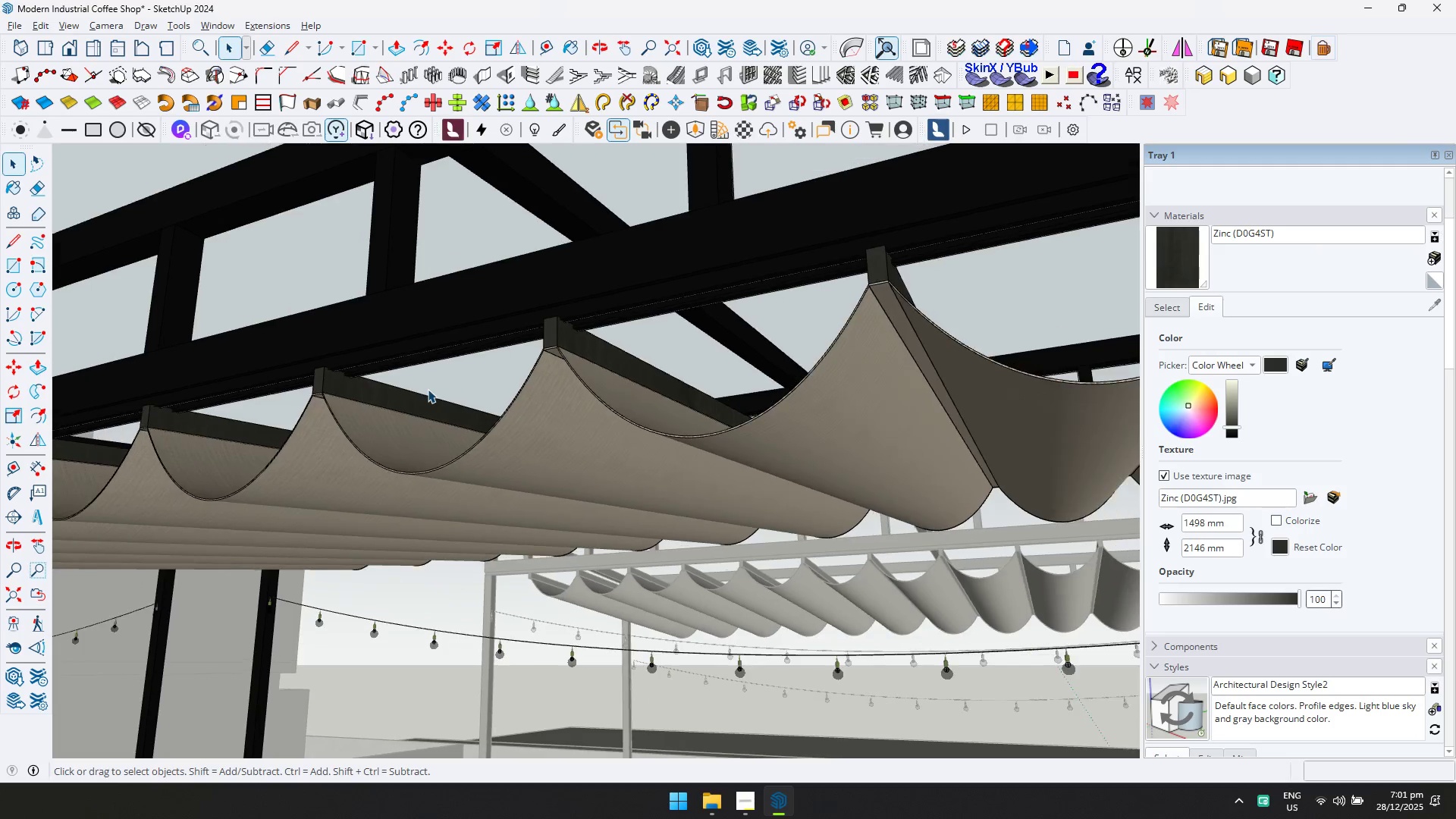 
scroll: coordinate [577, 394], scroll_direction: down, amount: 42.0
 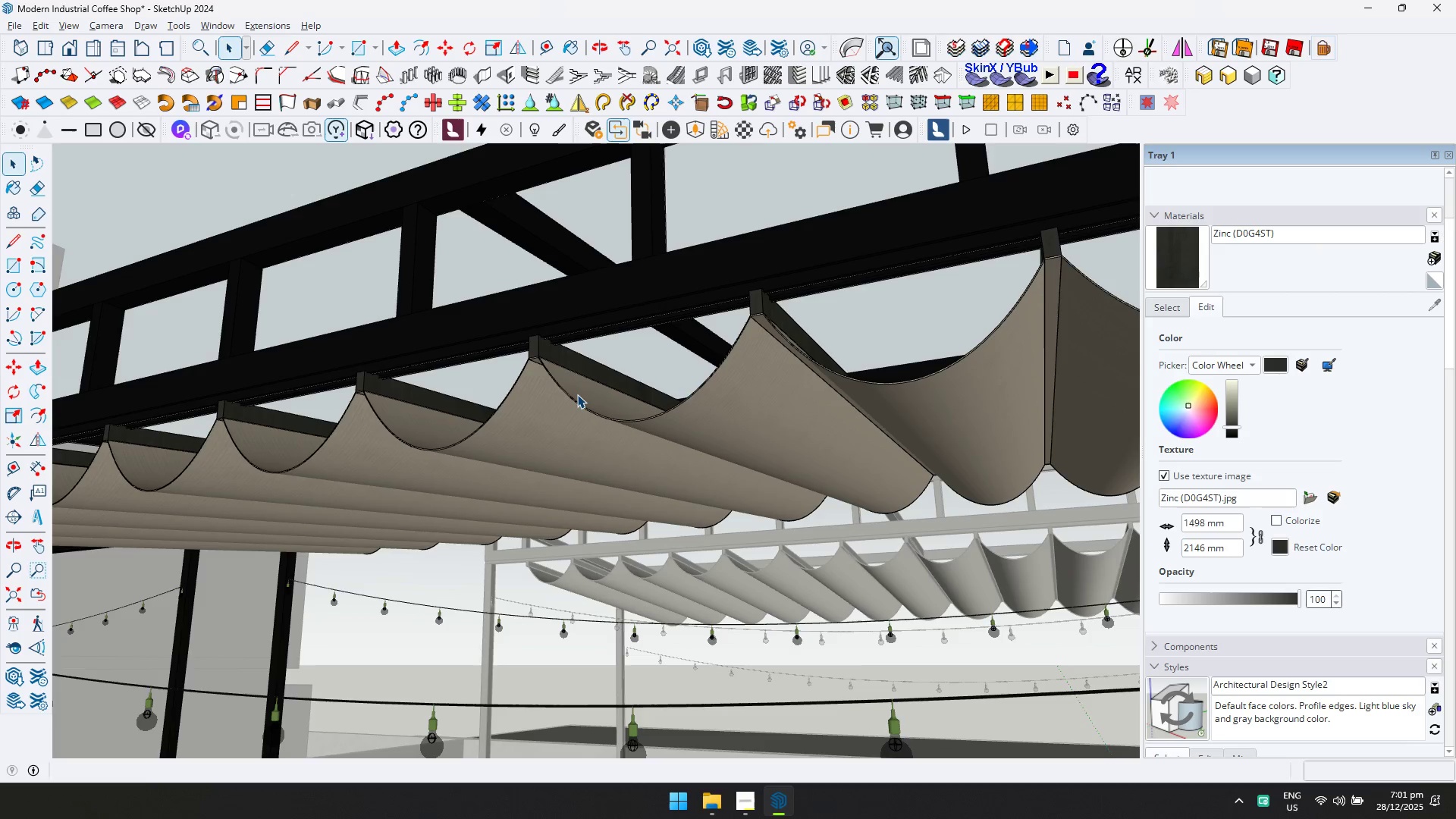 
wait(19.76)
 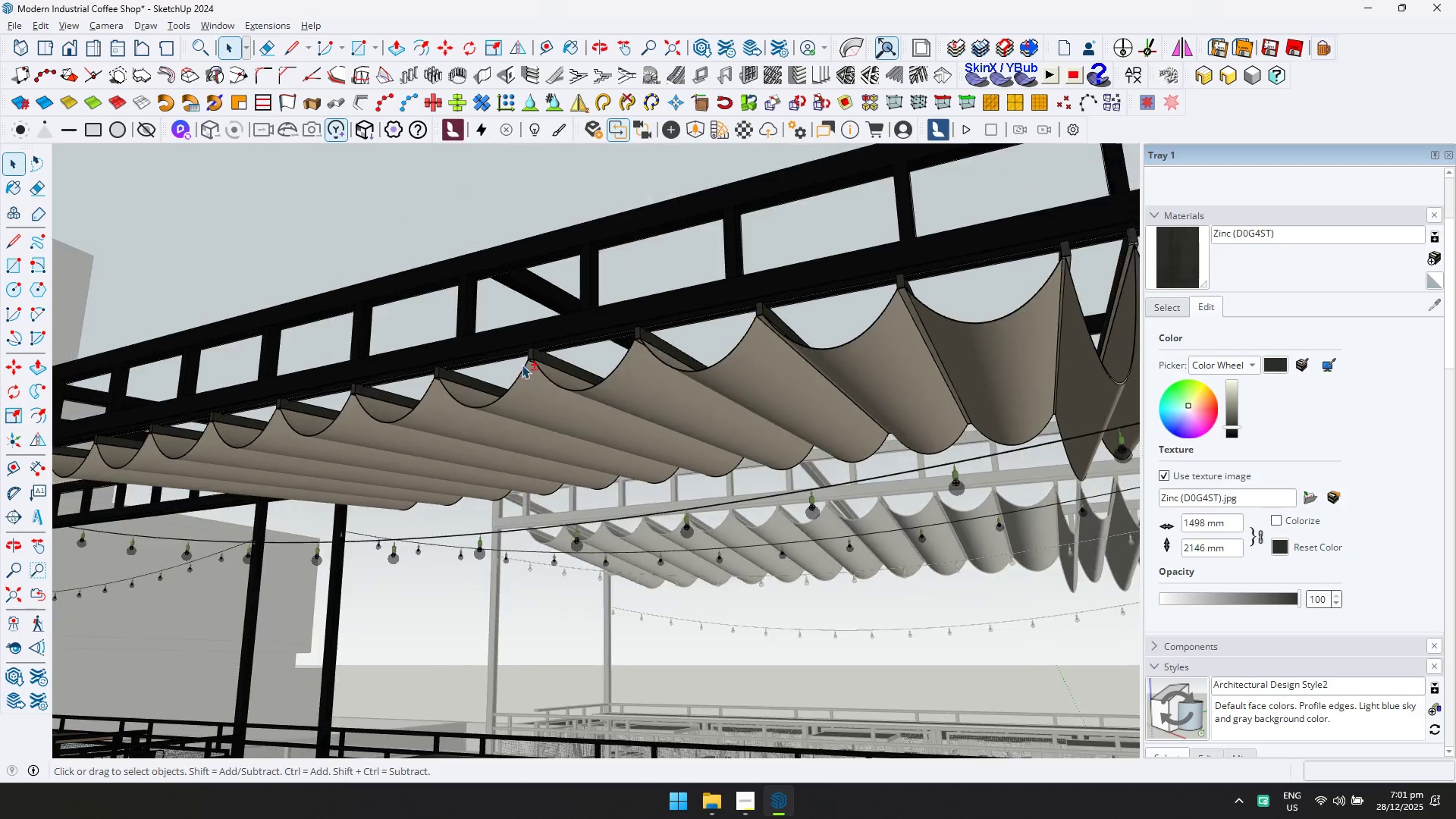 
hold_key(key=ShiftLeft, duration=0.48)
 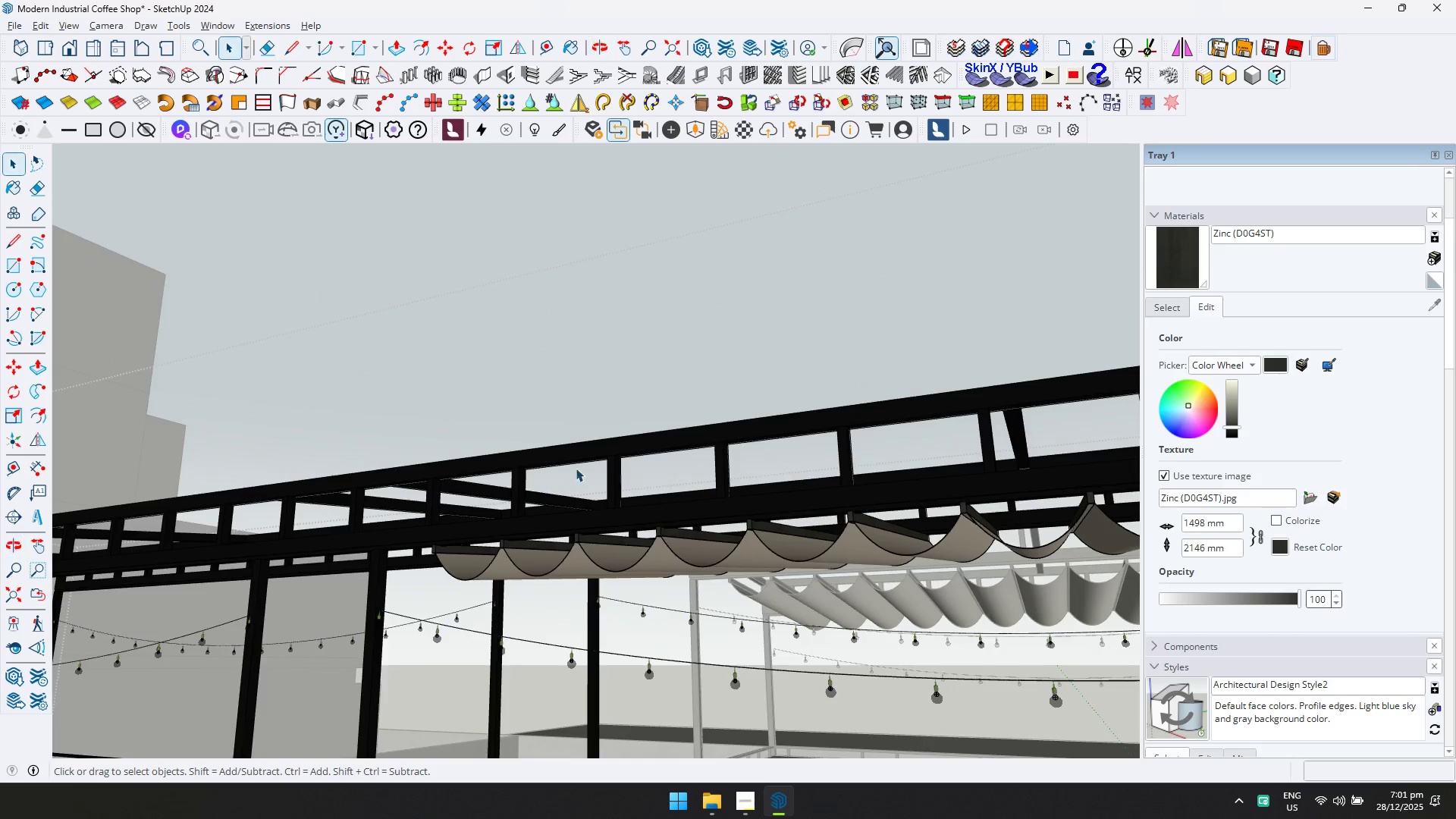 
scroll: coordinate [524, 360], scroll_direction: down, amount: 6.0
 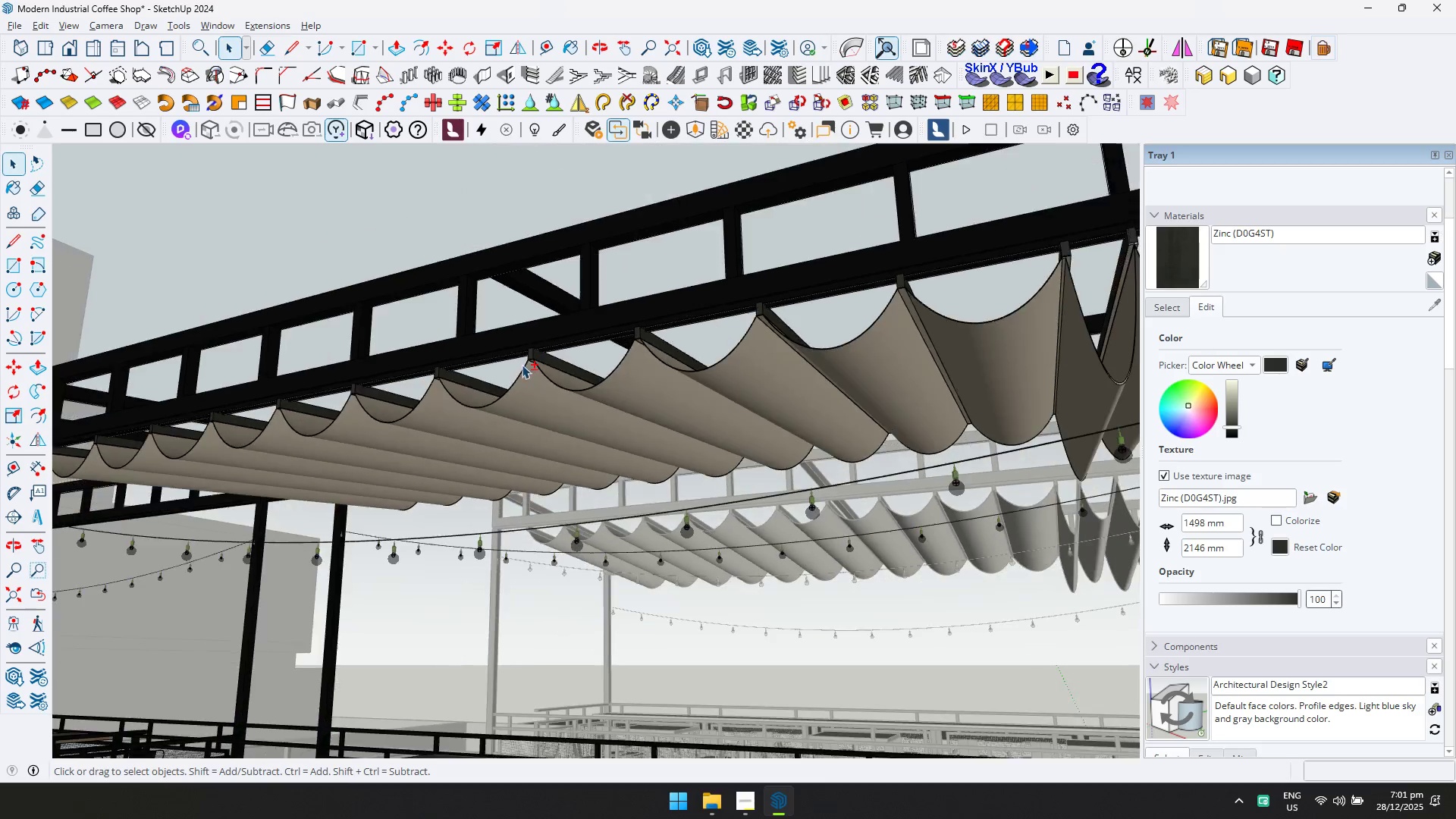 
key(Escape)
 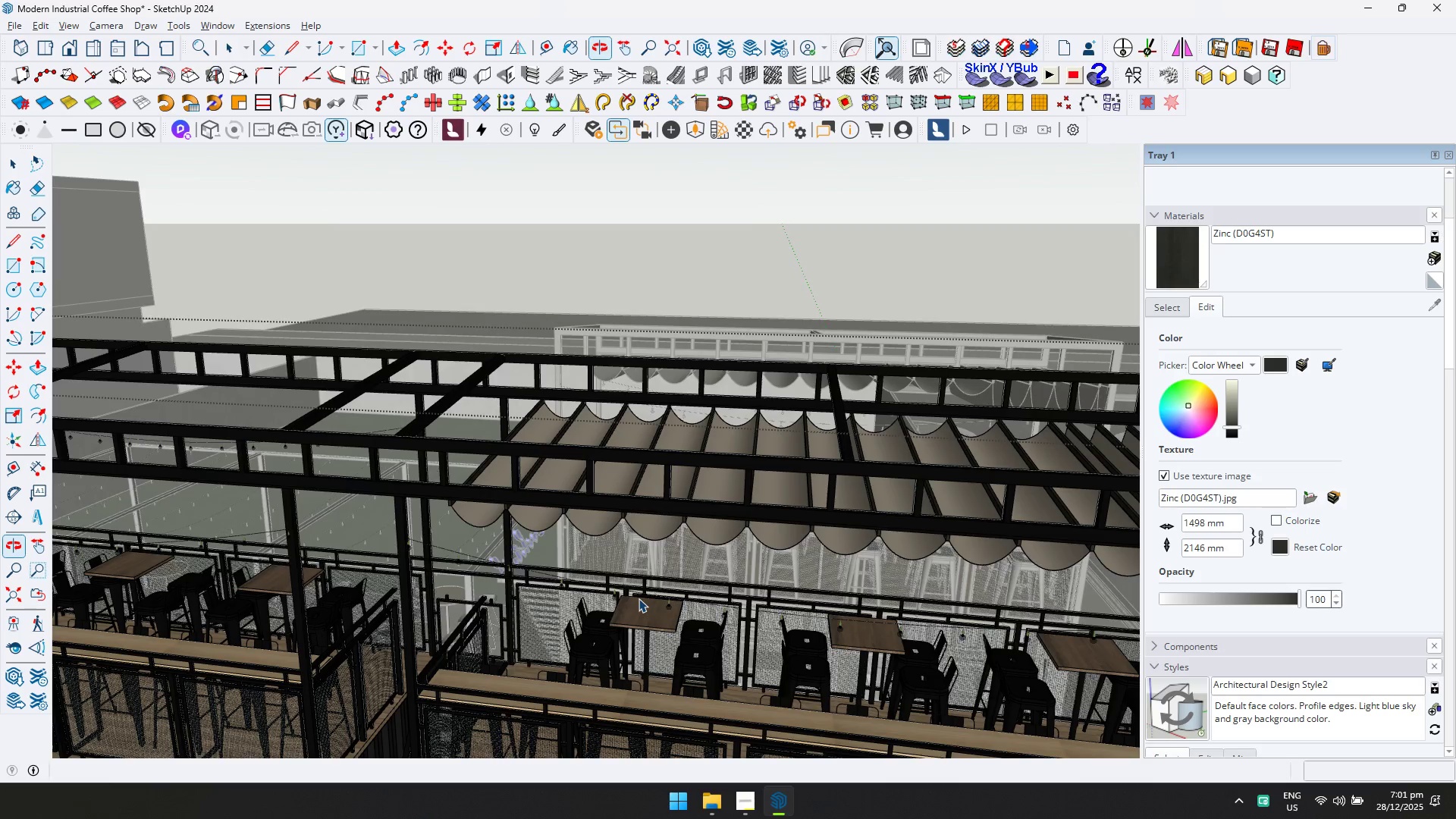 
scroll: coordinate [540, 472], scroll_direction: down, amount: 3.0
 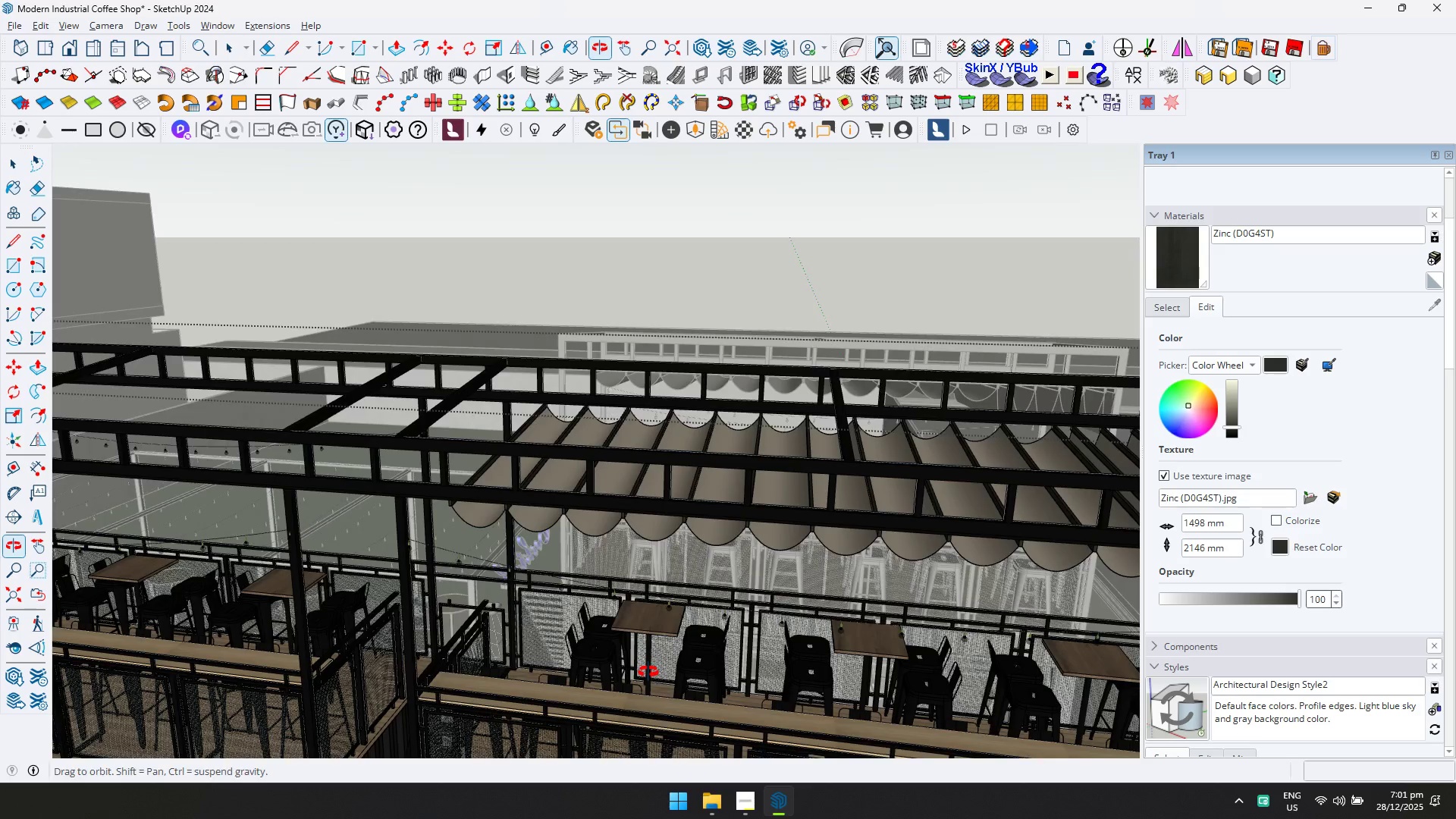 
key(Escape)
 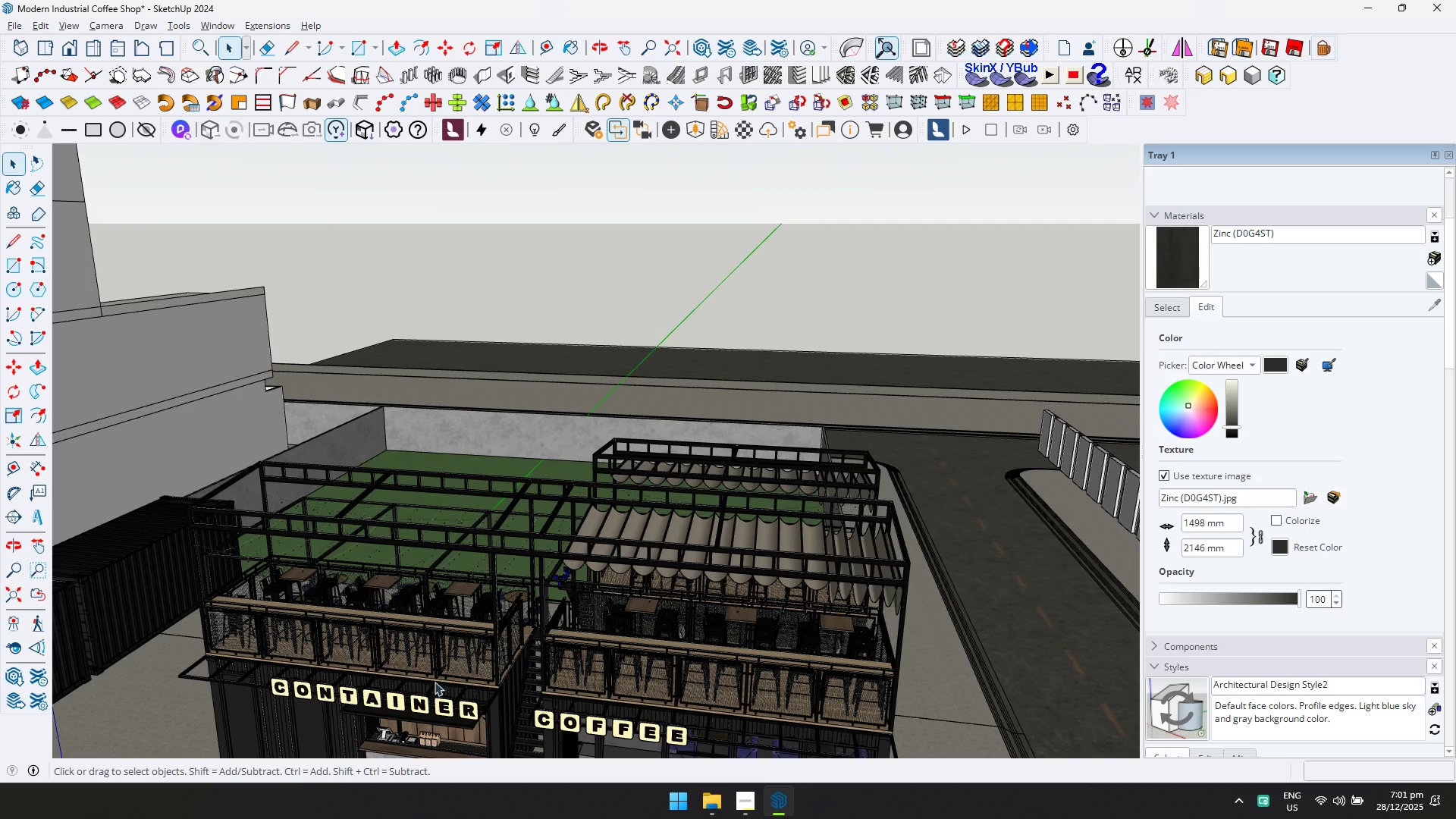 
scroll: coordinate [637, 598], scroll_direction: down, amount: 8.0
 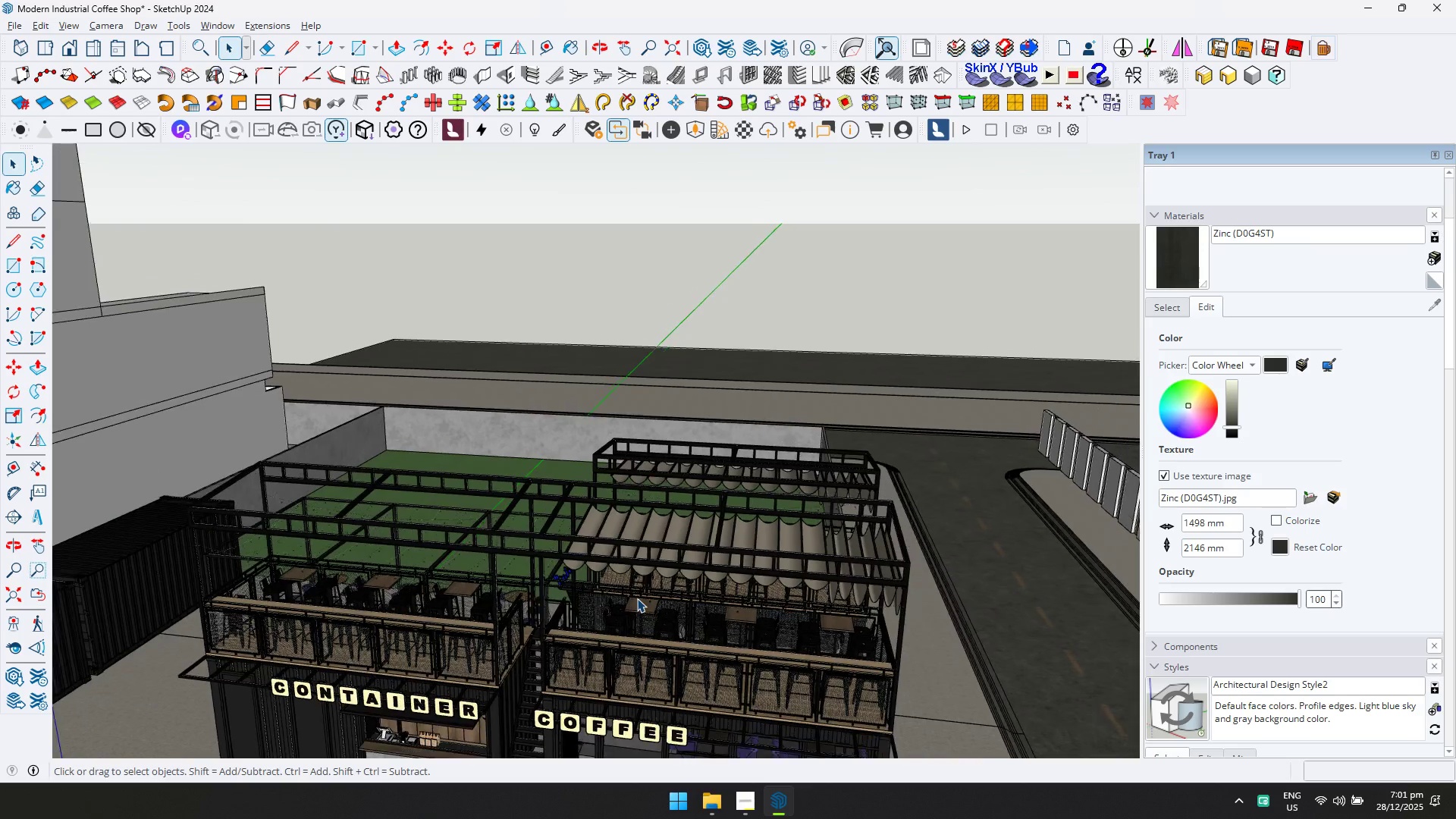 
key(Shift+ShiftLeft)
 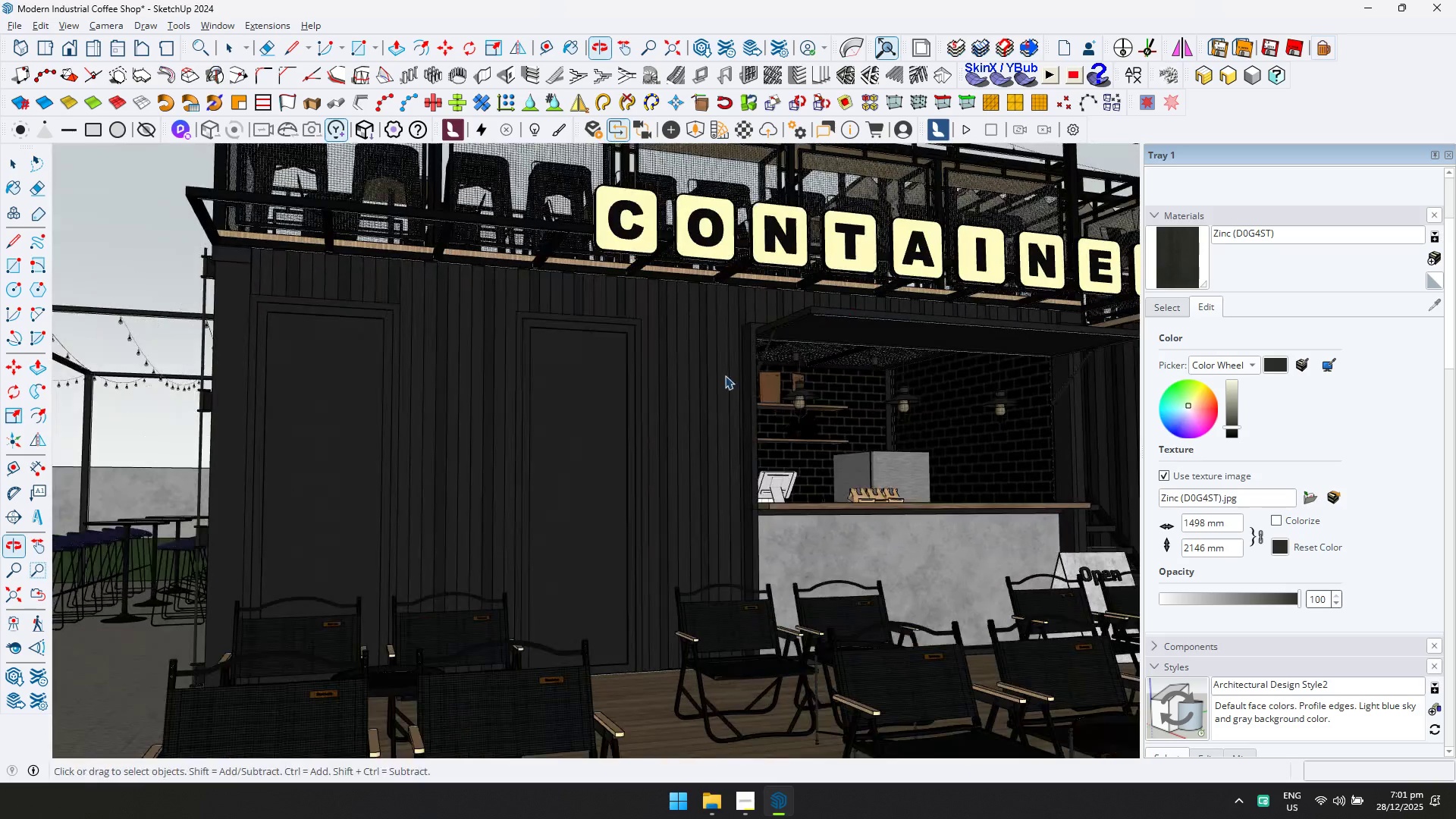 
scroll: coordinate [563, 416], scroll_direction: up, amount: 22.0
 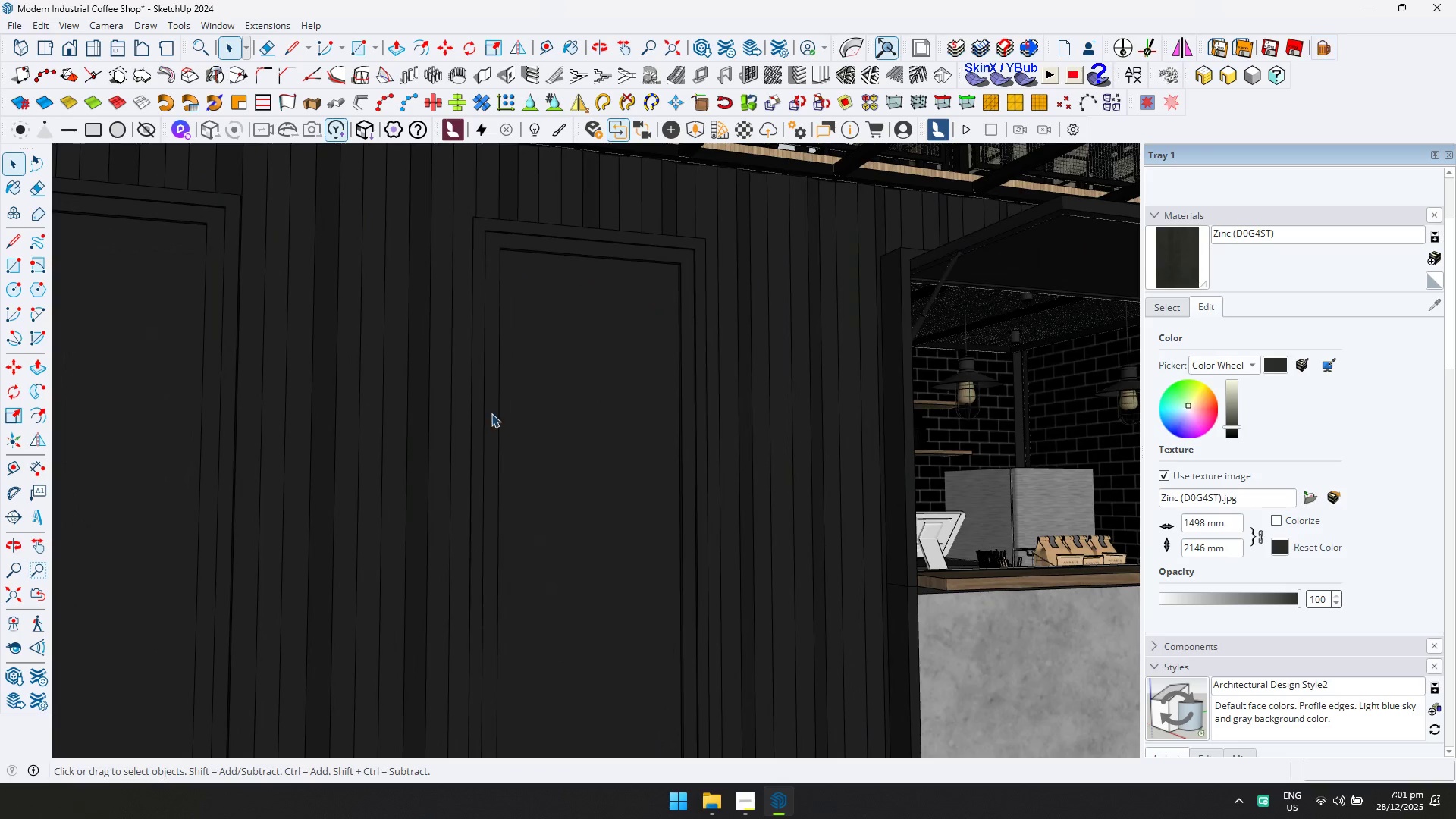 
hold_key(key=ShiftLeft, duration=0.34)
 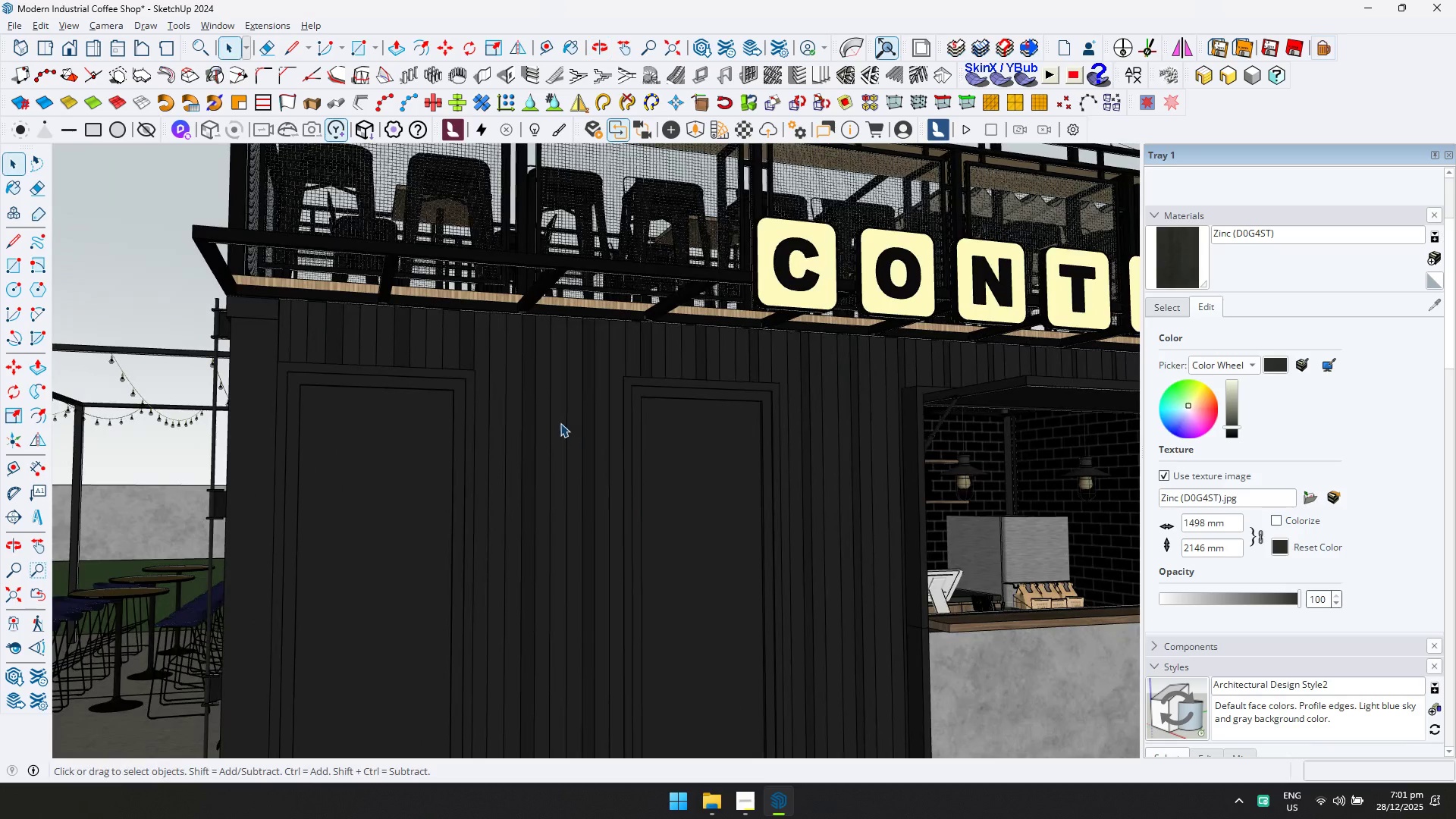 
scroll: coordinate [485, 410], scroll_direction: down, amount: 4.0
 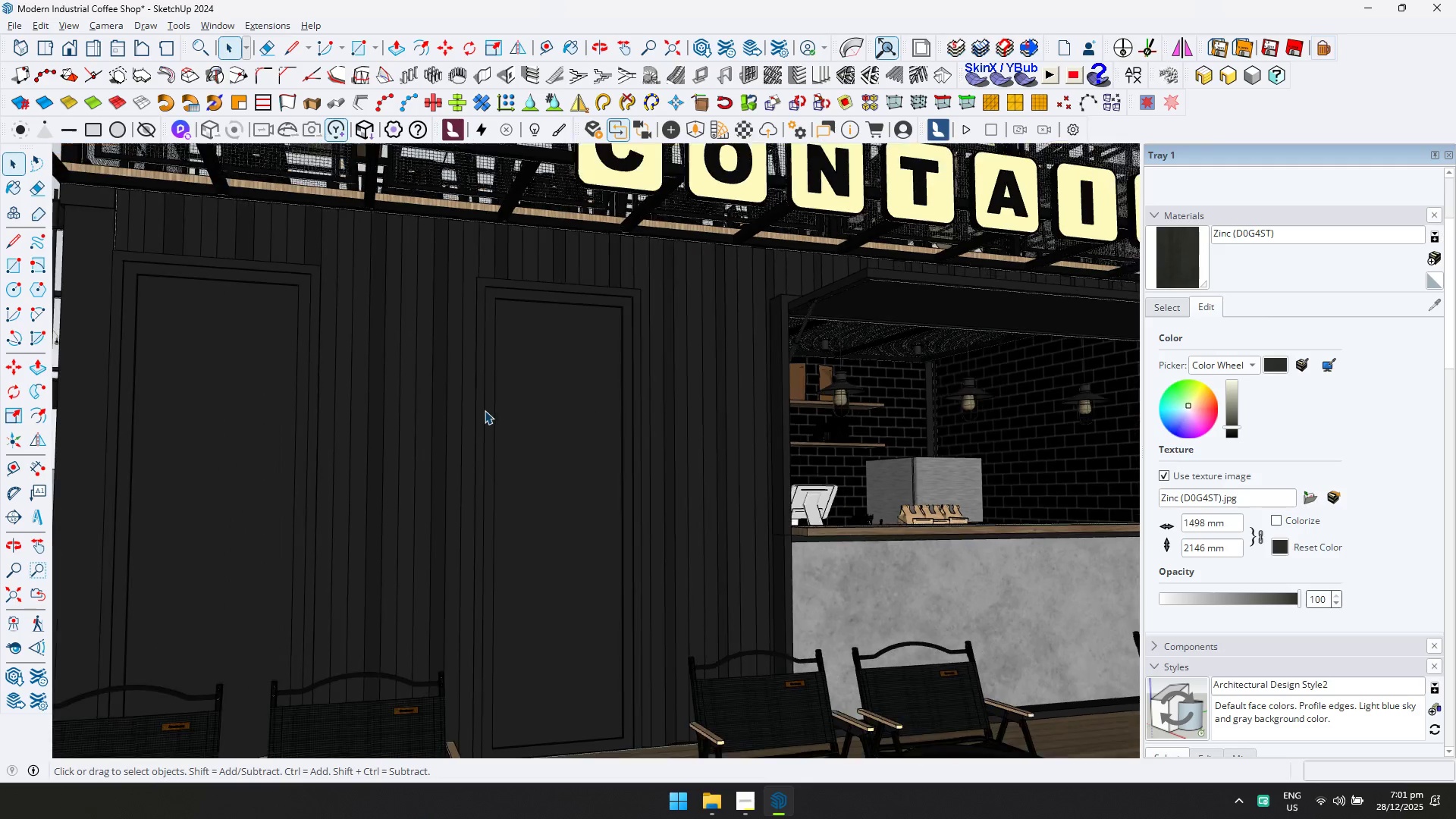 
double_click([560, 423])
 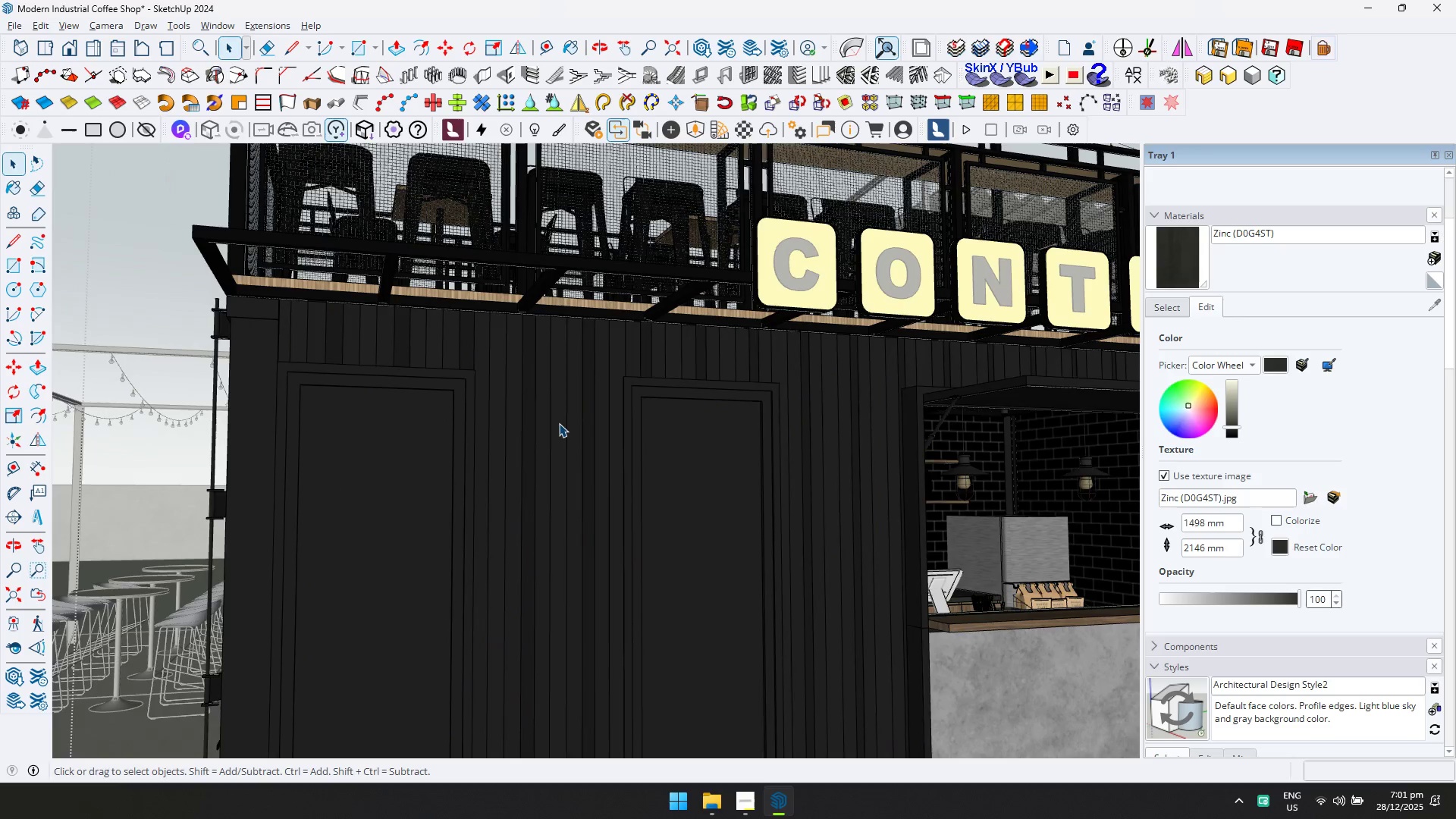 
double_click([559, 423])
 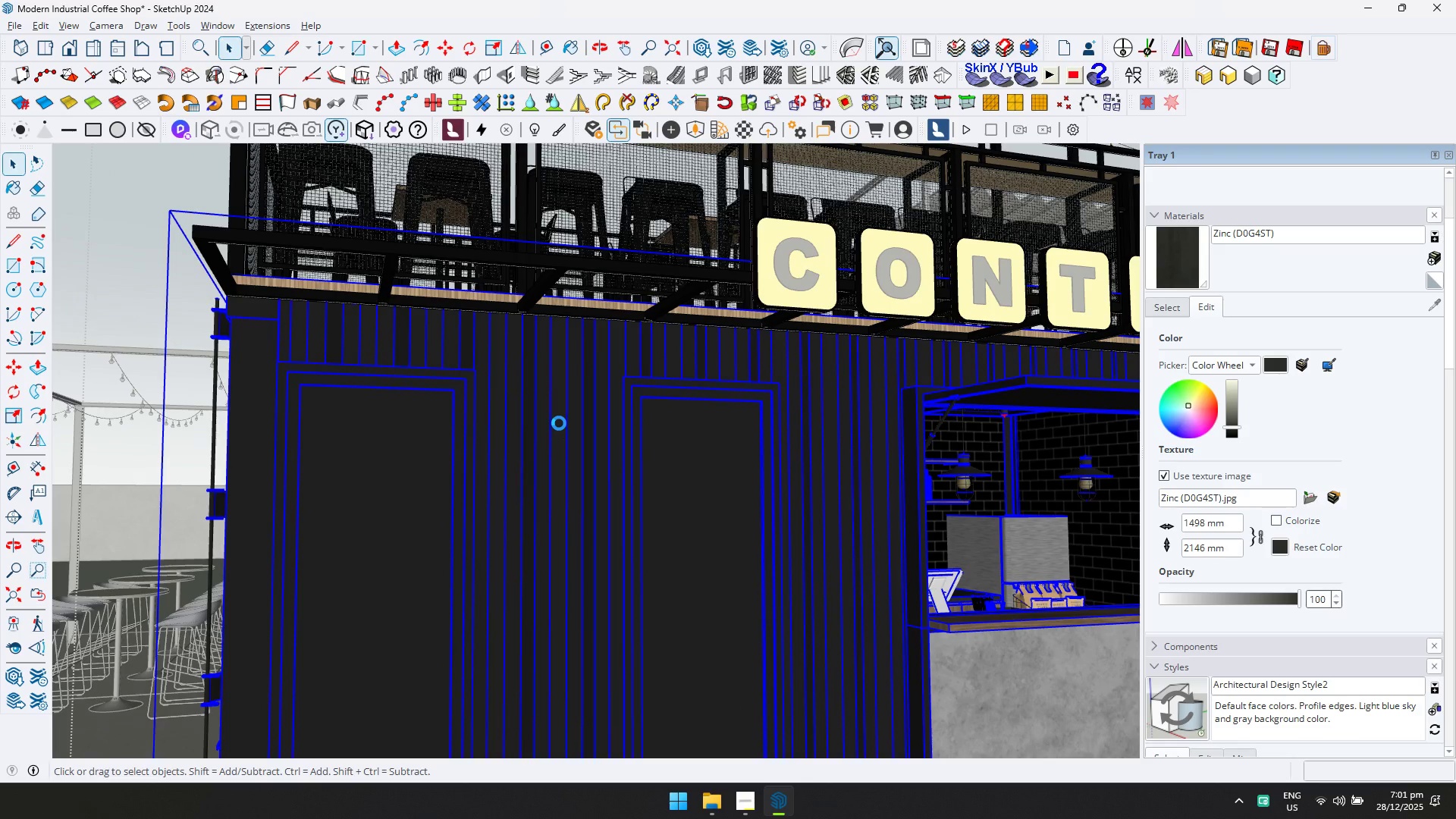 
triple_click([559, 423])
 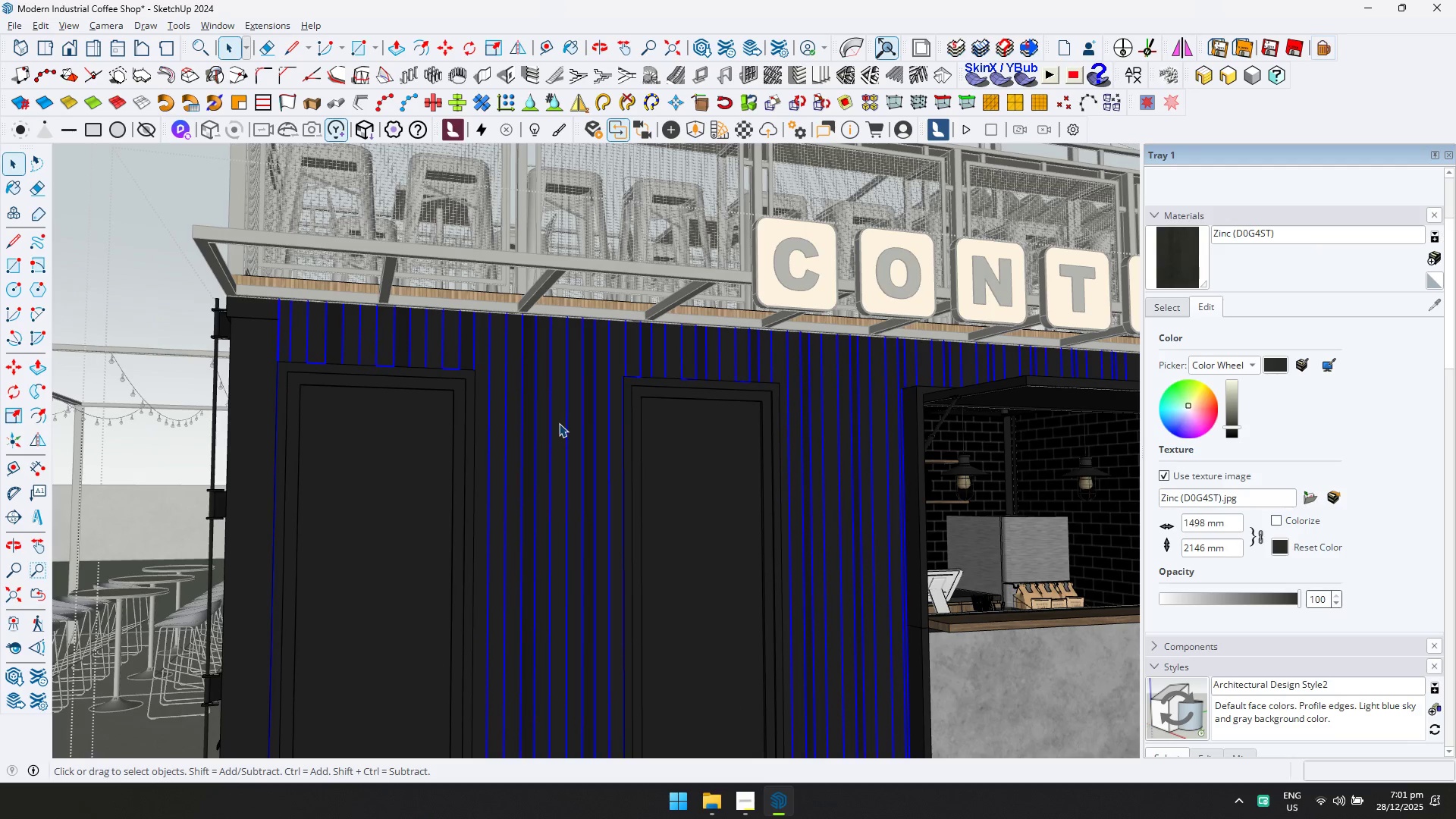 
double_click([559, 423])
 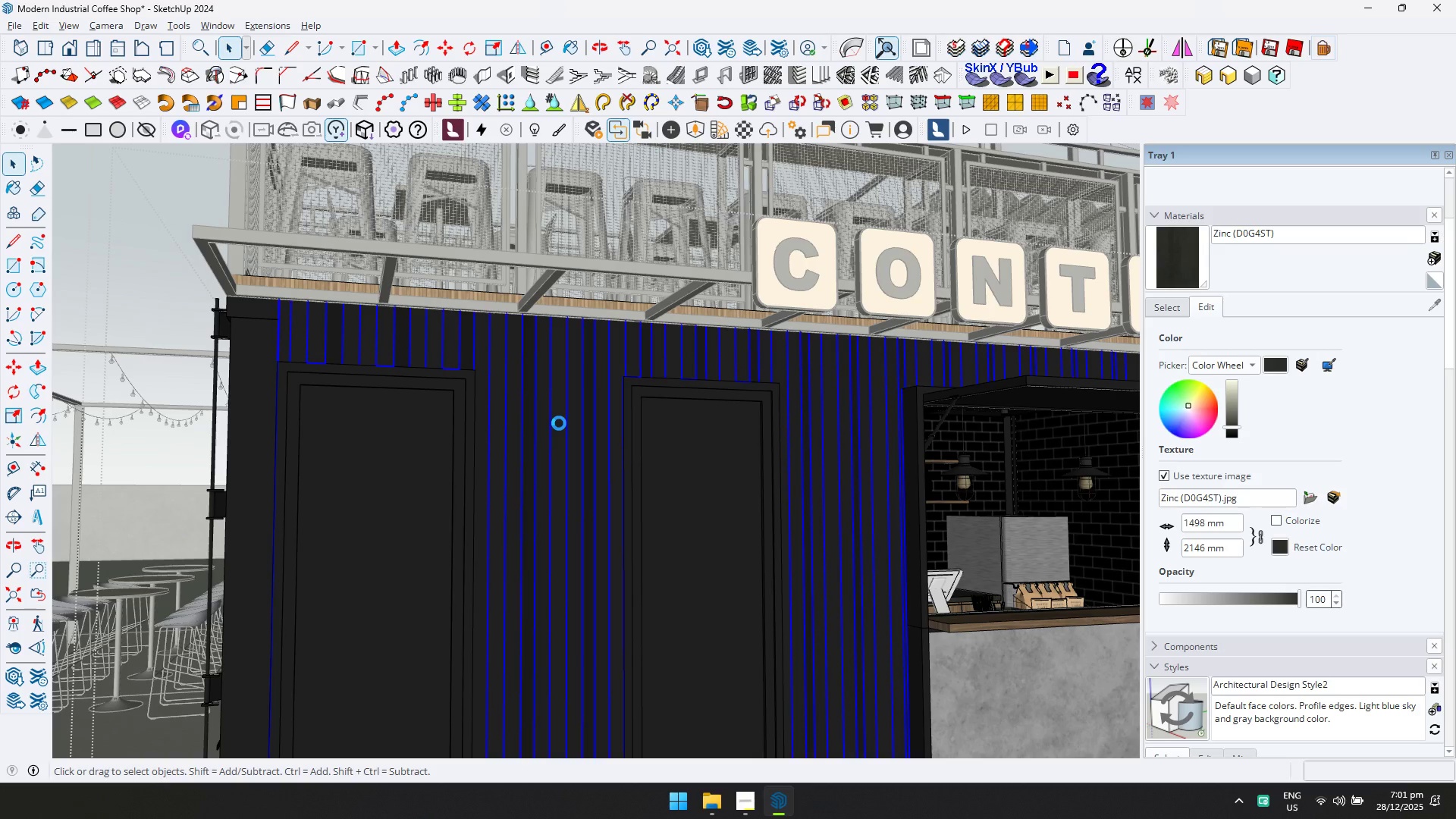 
triple_click([559, 423])
 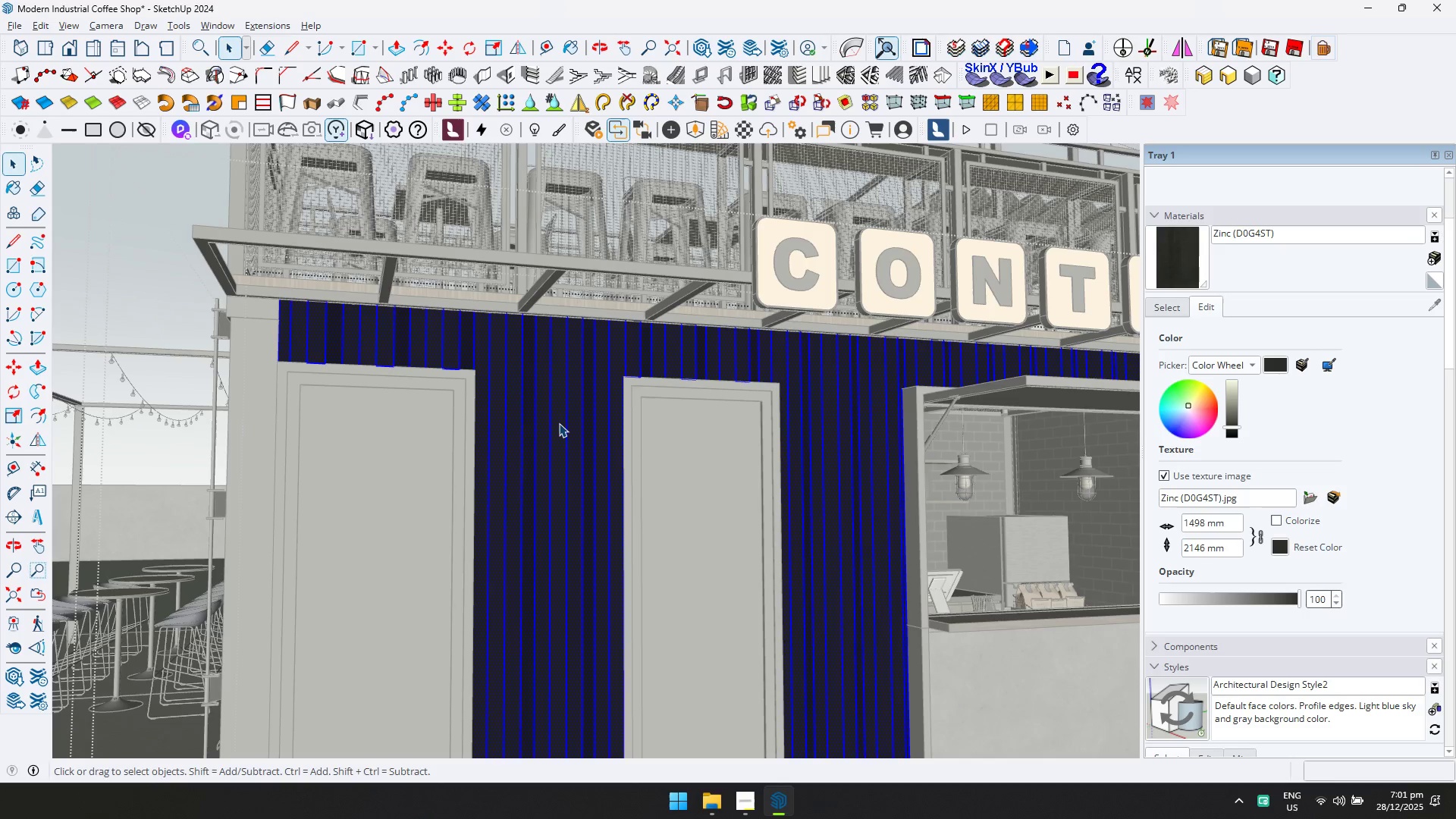 
left_click([559, 423])
 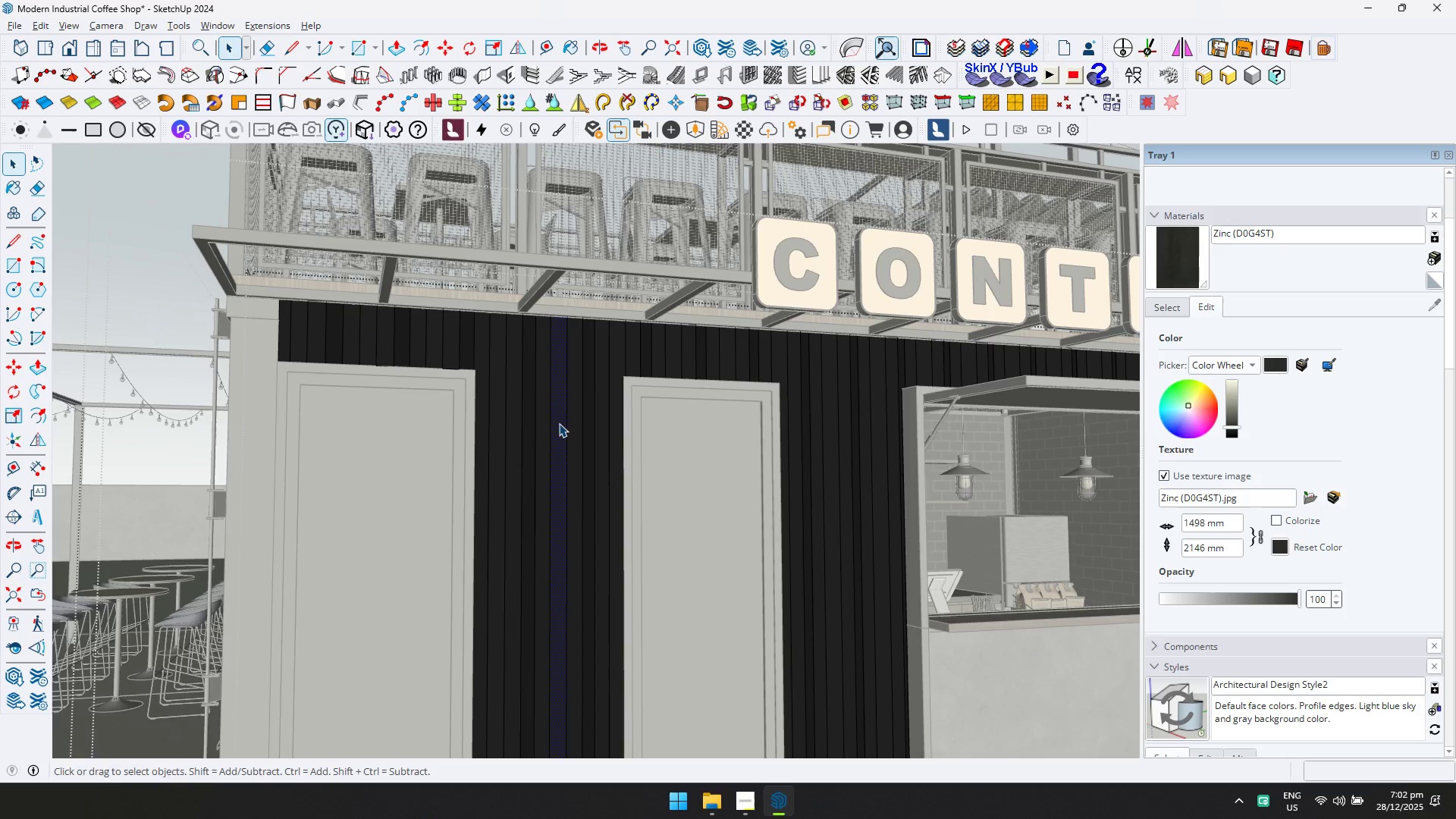 
scroll: coordinate [563, 411], scroll_direction: up, amount: 10.0
 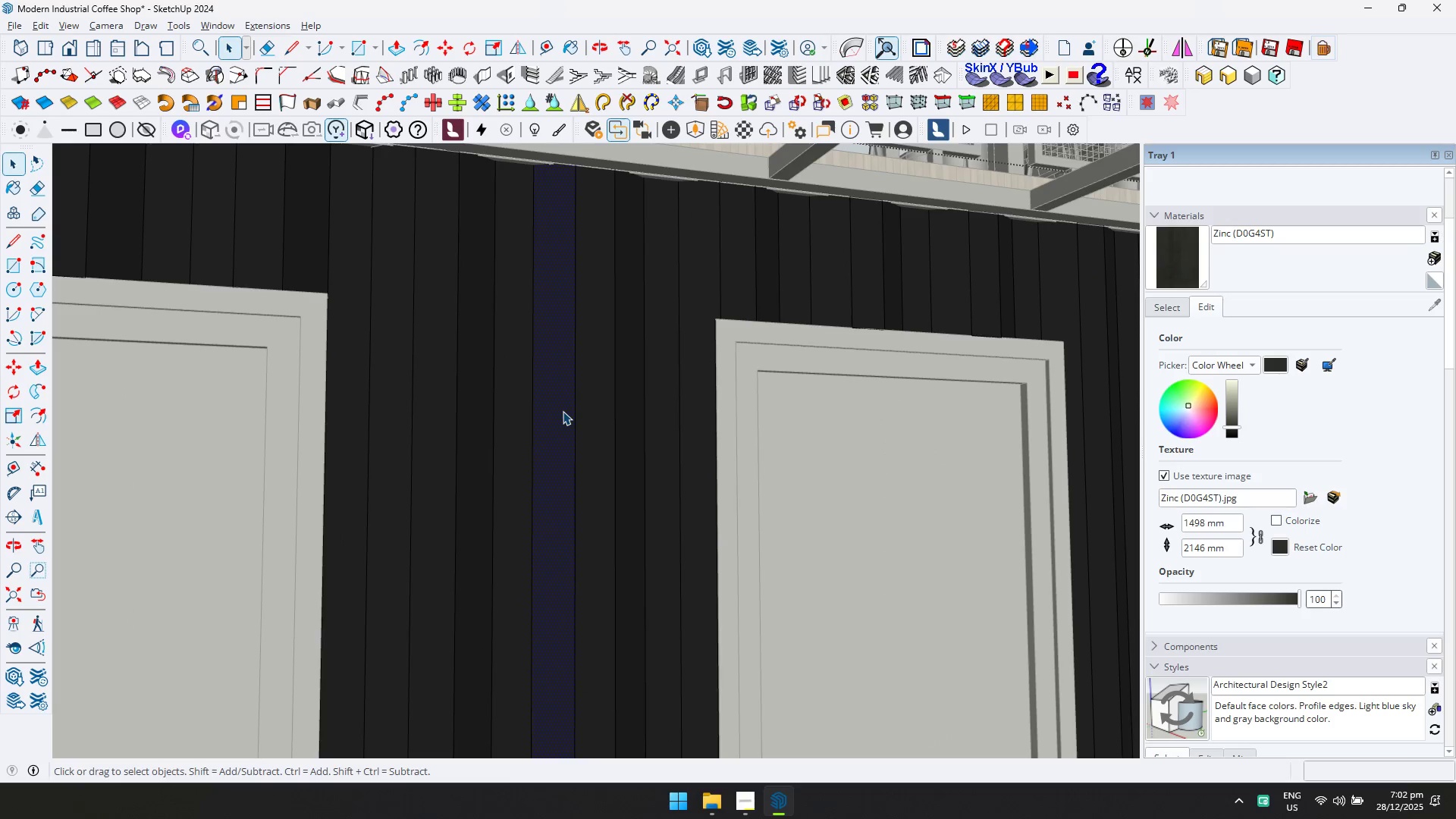 
hold_key(key=ShiftLeft, duration=0.42)
 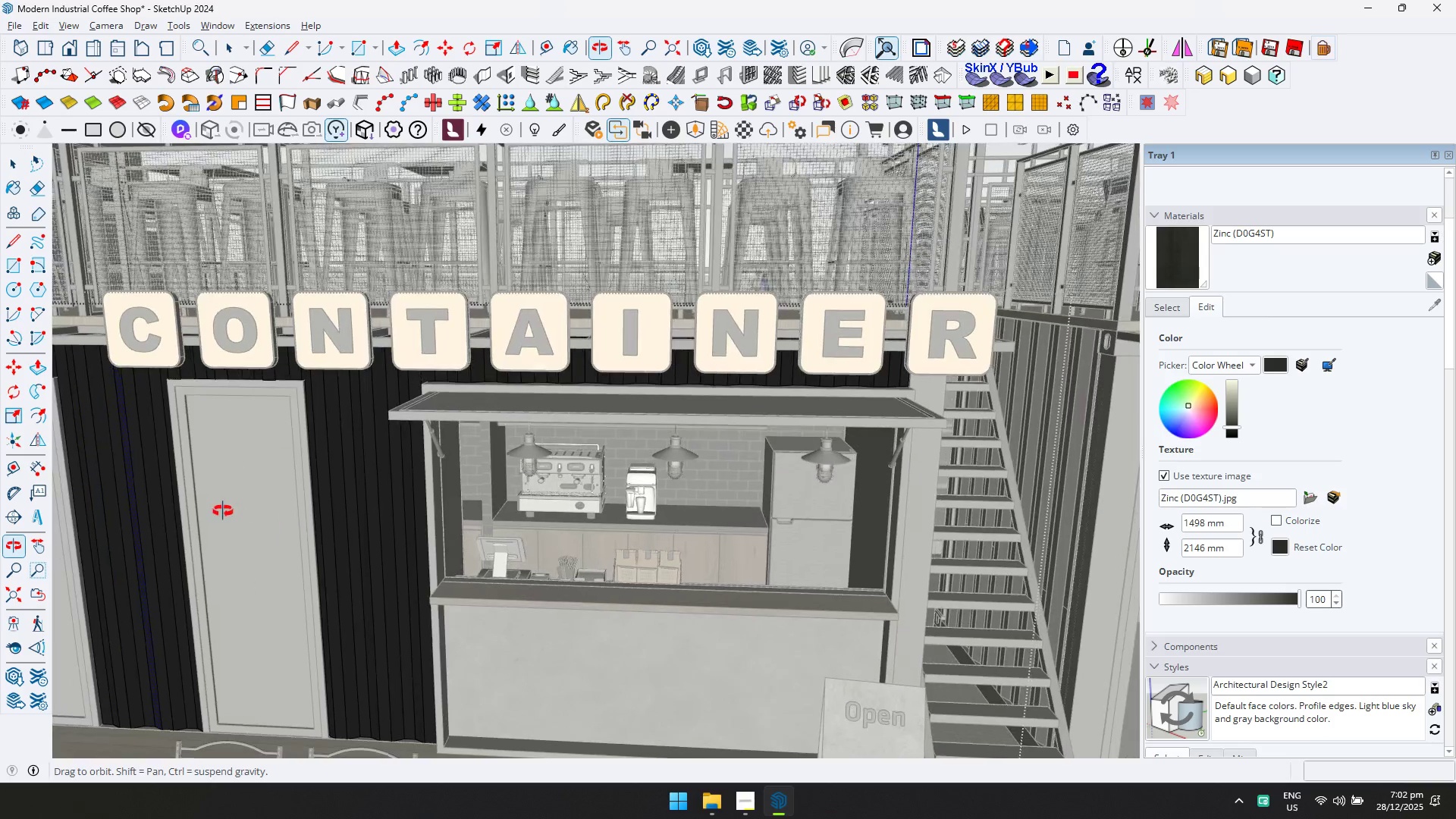 
scroll: coordinate [563, 411], scroll_direction: down, amount: 11.0
 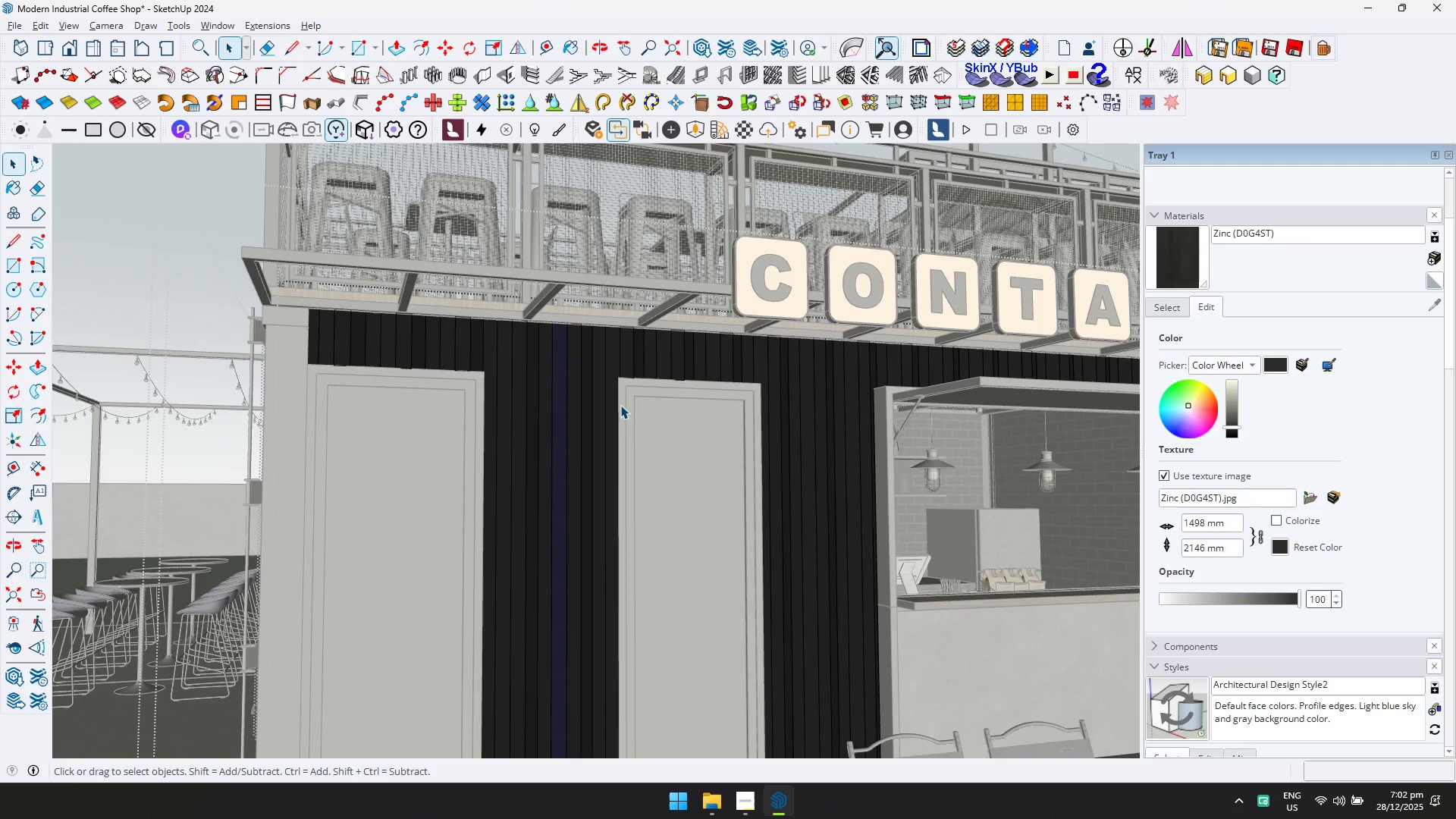 
key(D)
 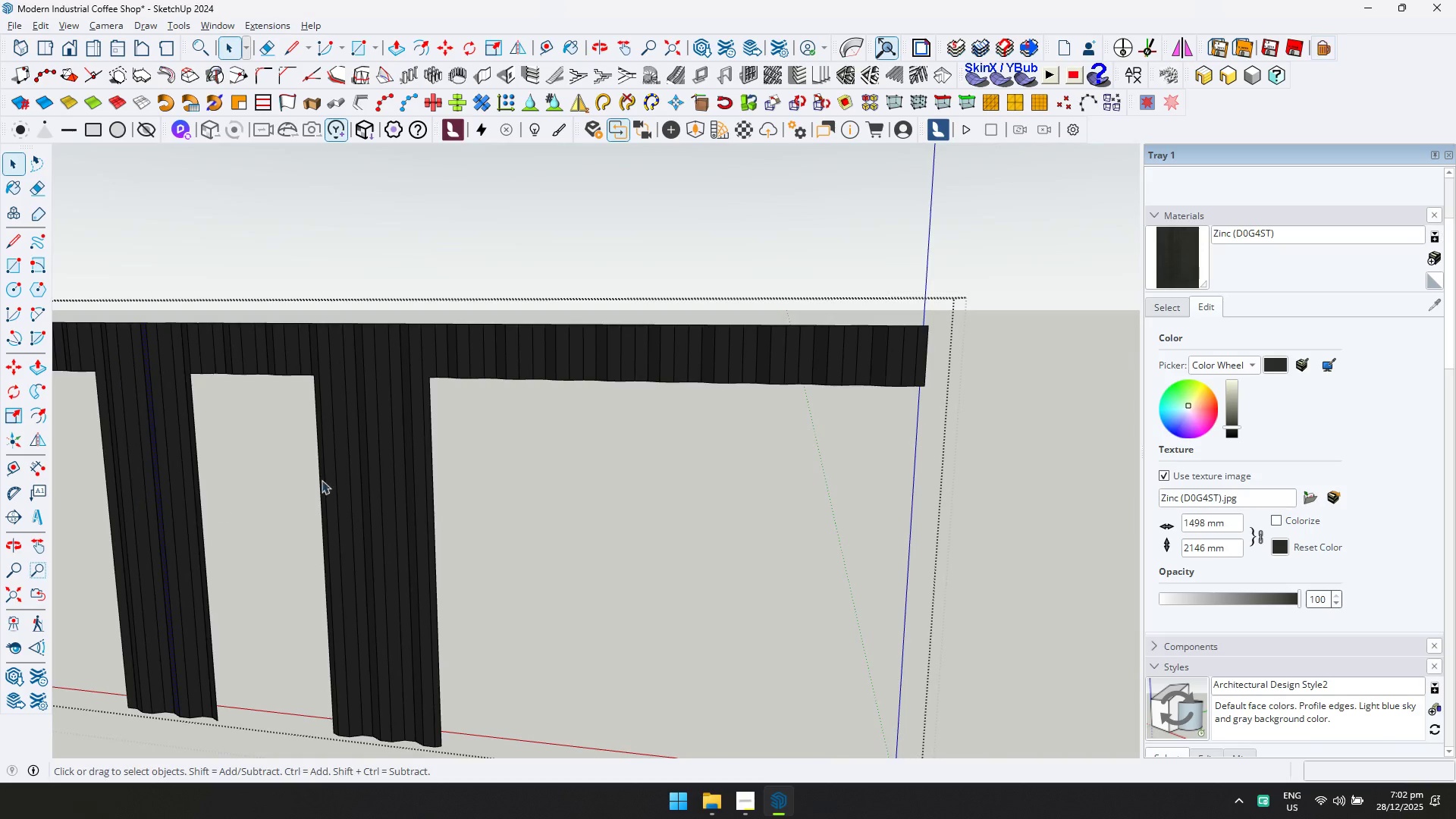 
scroll: coordinate [557, 463], scroll_direction: down, amount: 4.0
 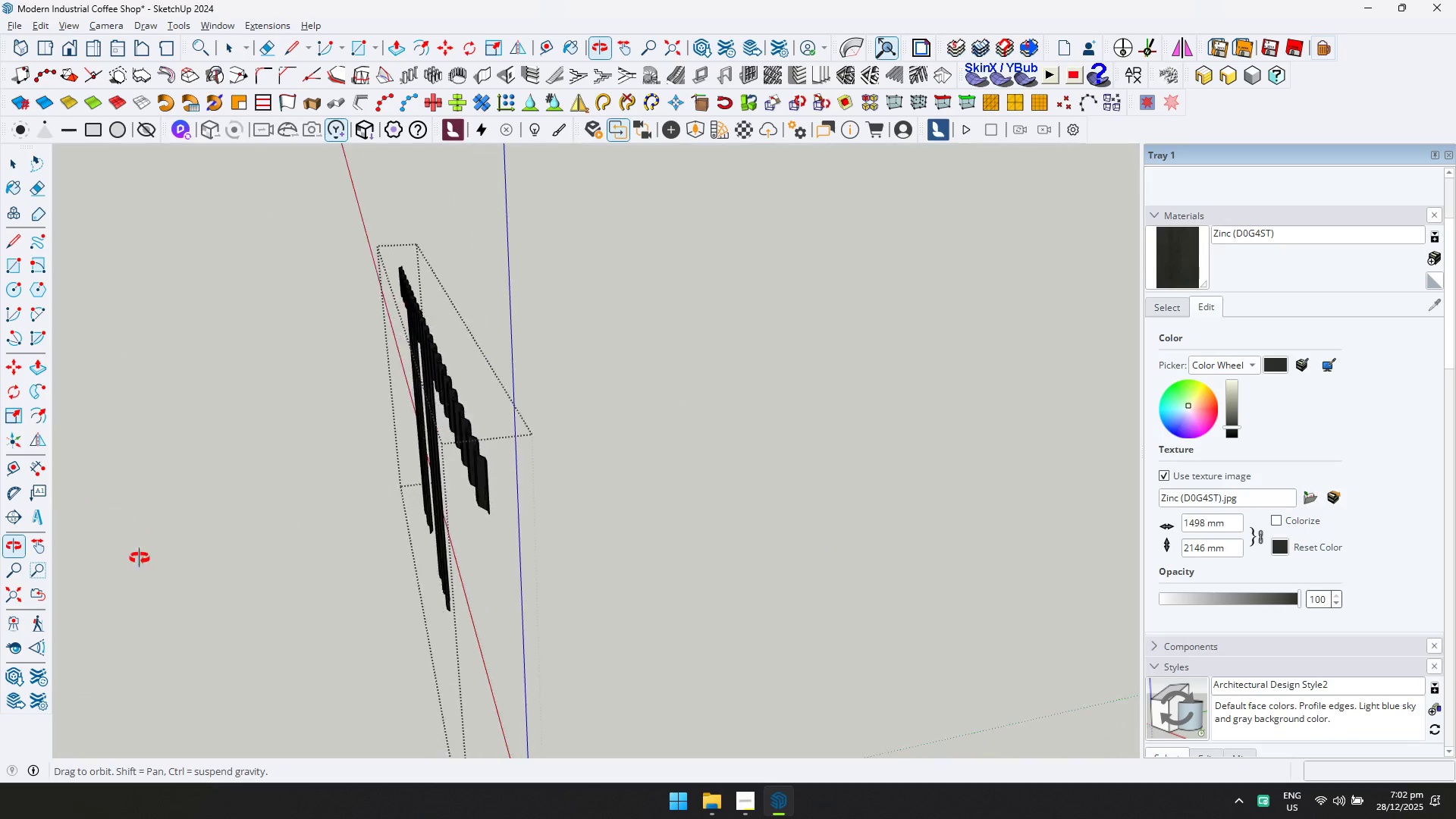 
scroll: coordinate [381, 506], scroll_direction: up, amount: 5.0
 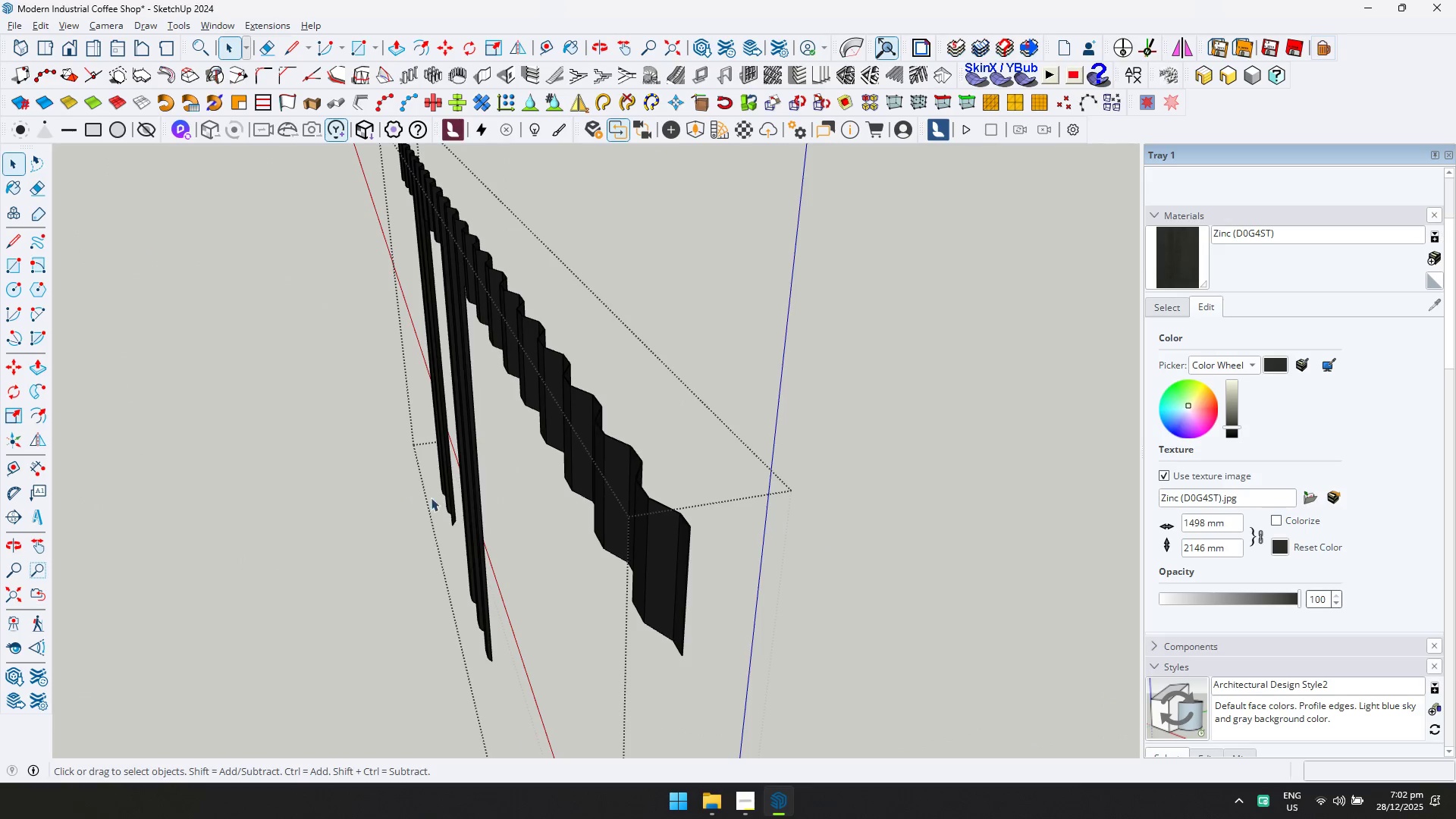 
scroll: coordinate [587, 509], scroll_direction: none, amount: 0.0
 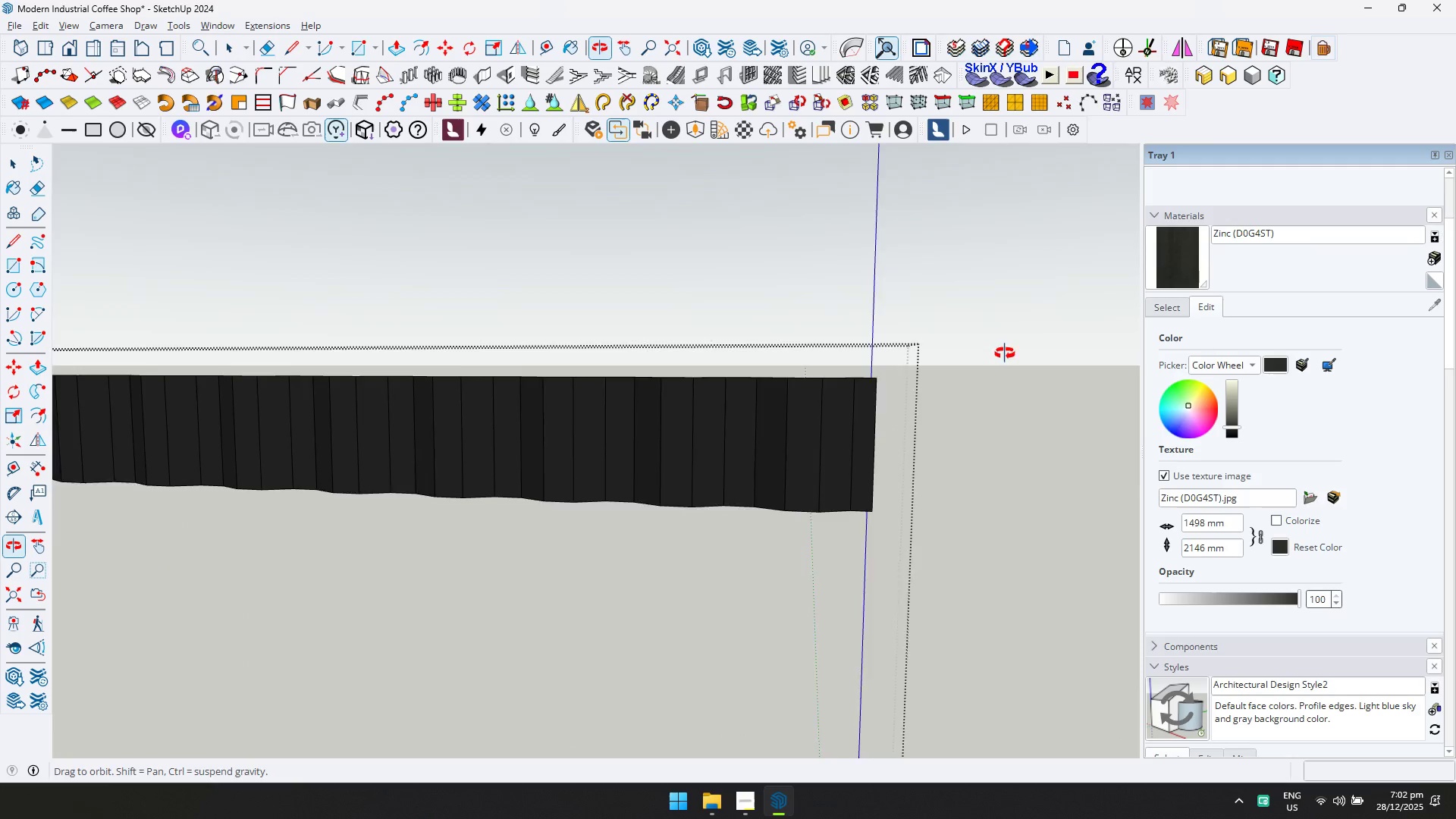 
key(Control+ControlLeft)
 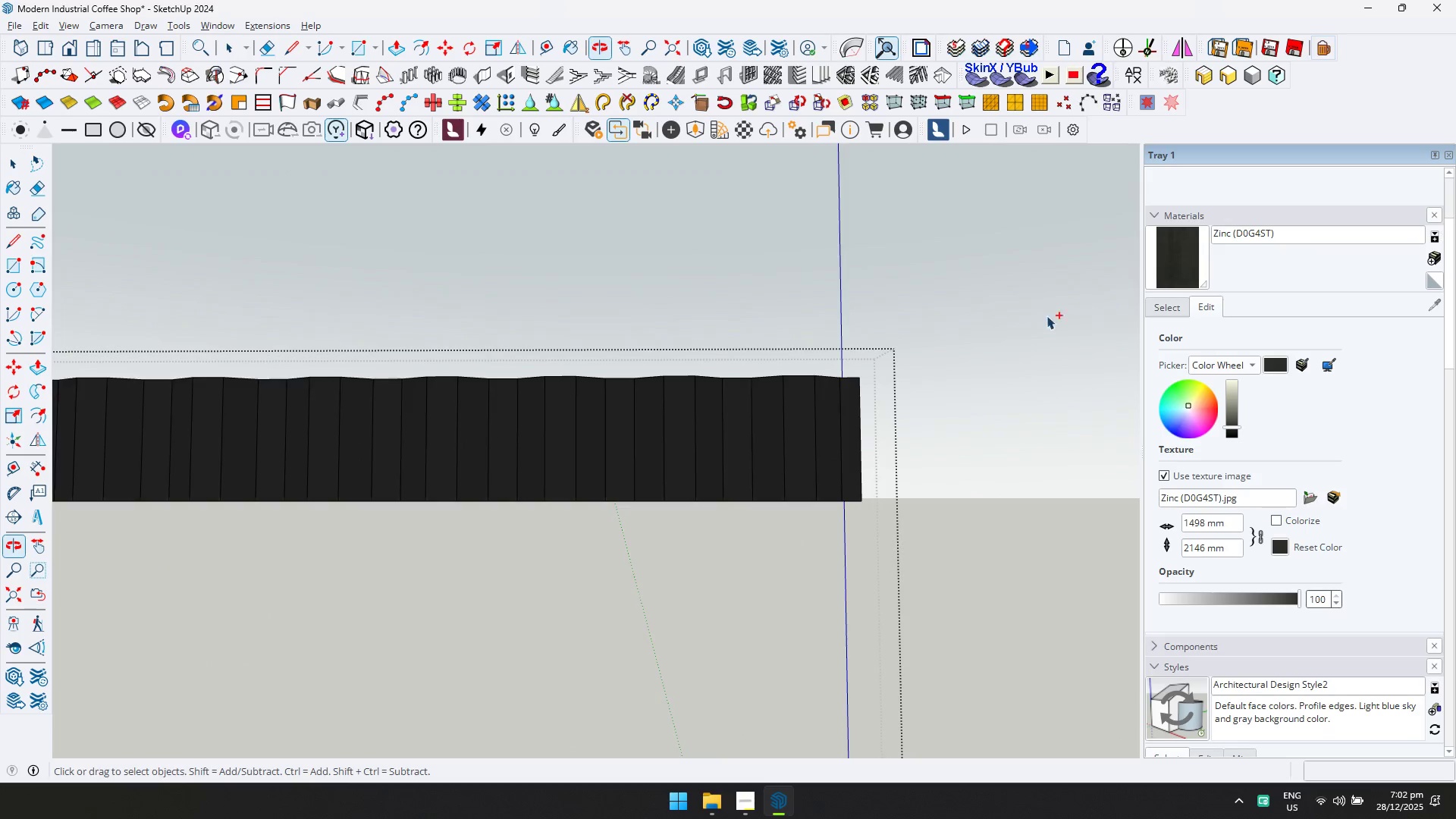 
key(Control+A)
 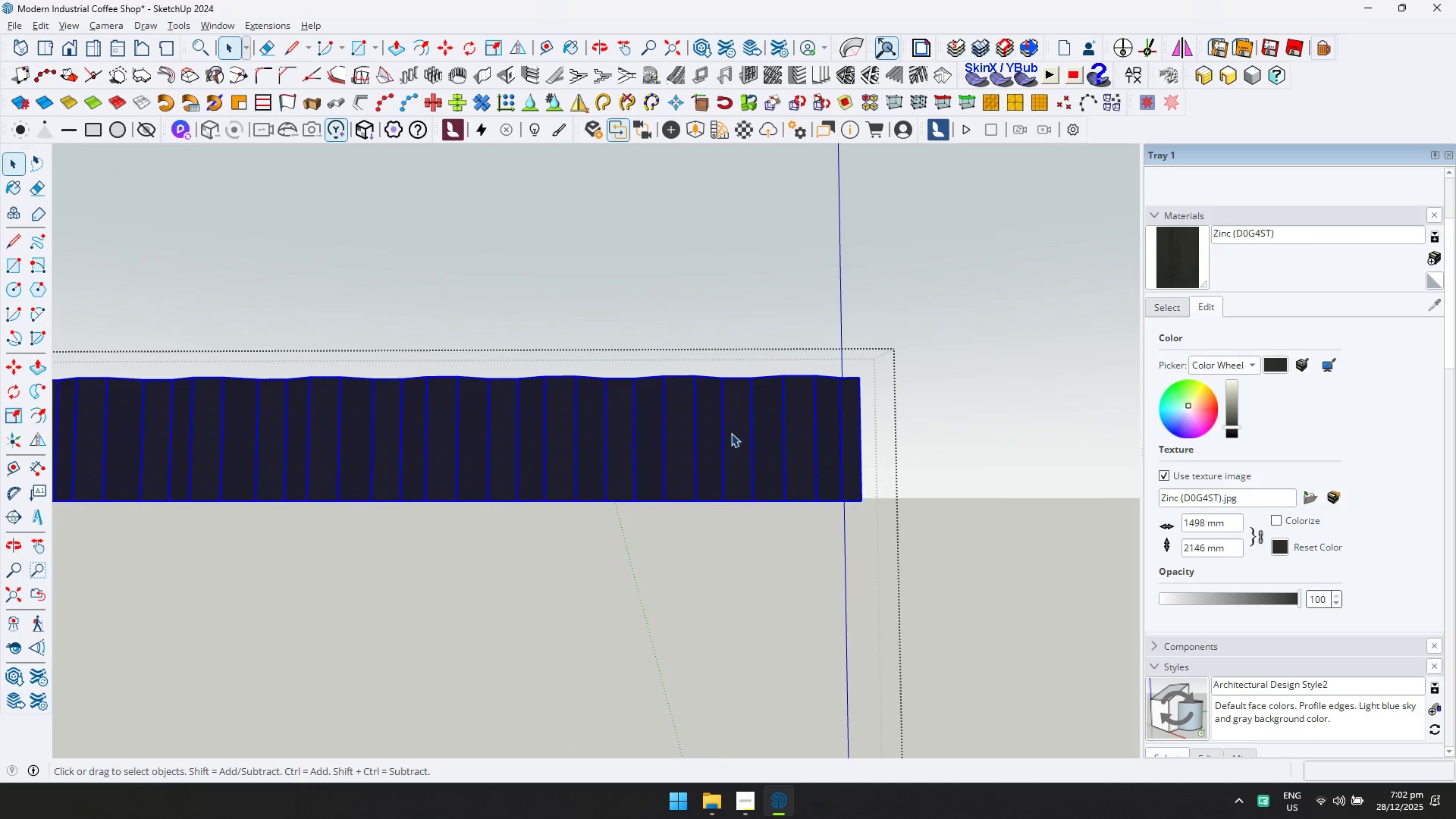 
hold_key(key=ShiftLeft, duration=0.53)
scroll: coordinate [563, 438], scroll_direction: down, amount: 6.0
 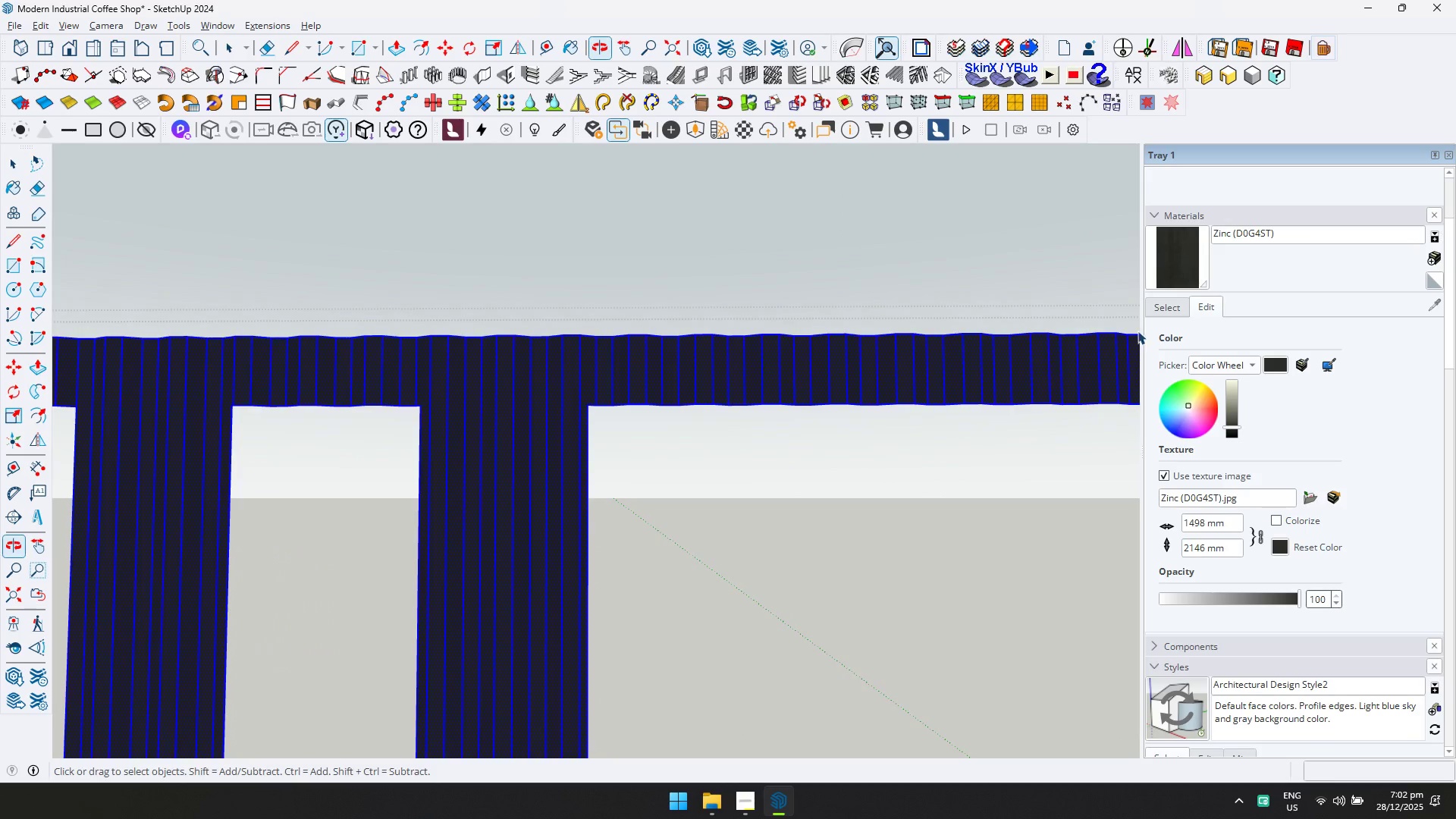 
left_click([1187, 264])
 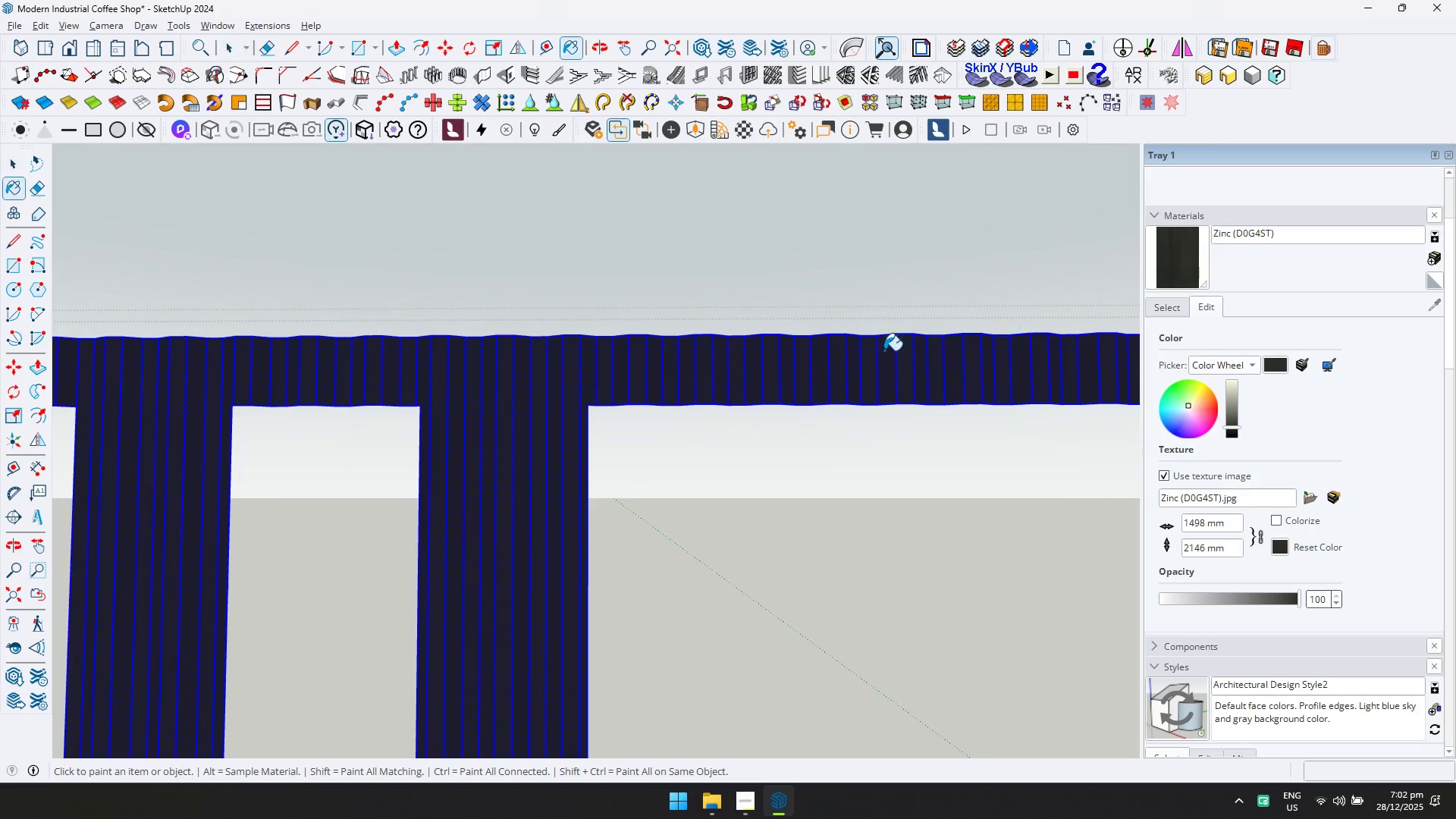 
left_click([883, 350])
 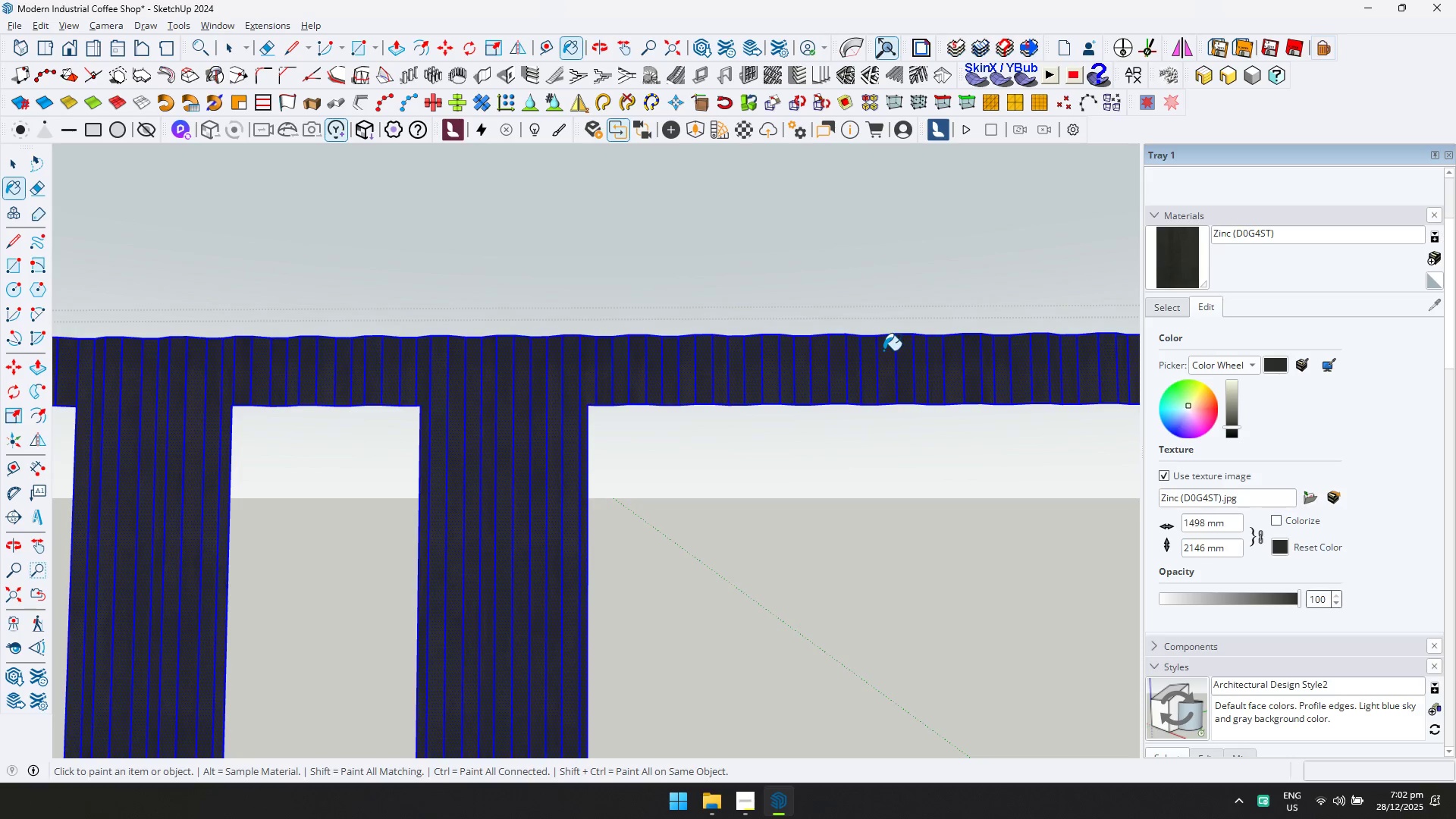 
key(Space)
 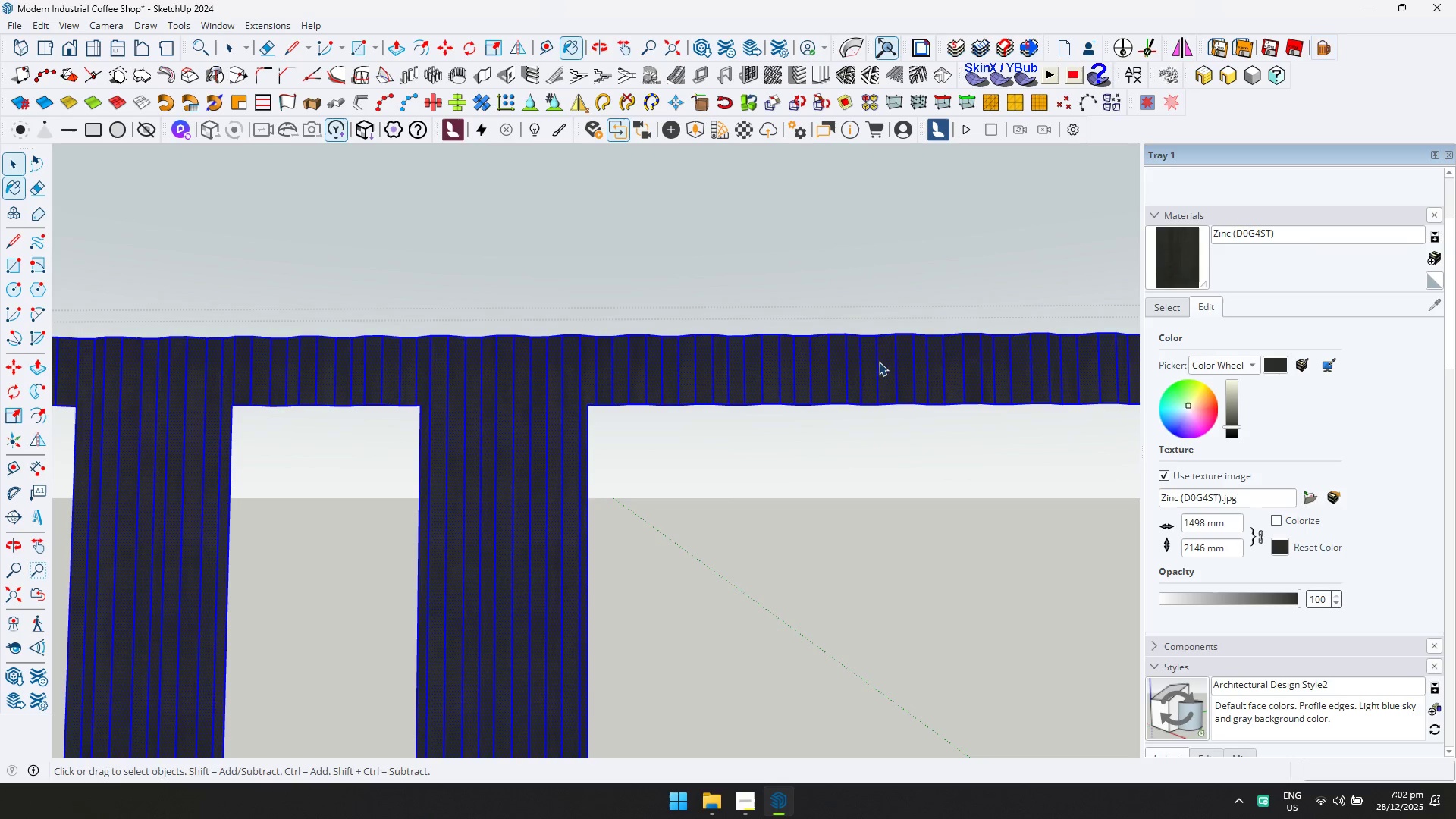 
key(Escape)
 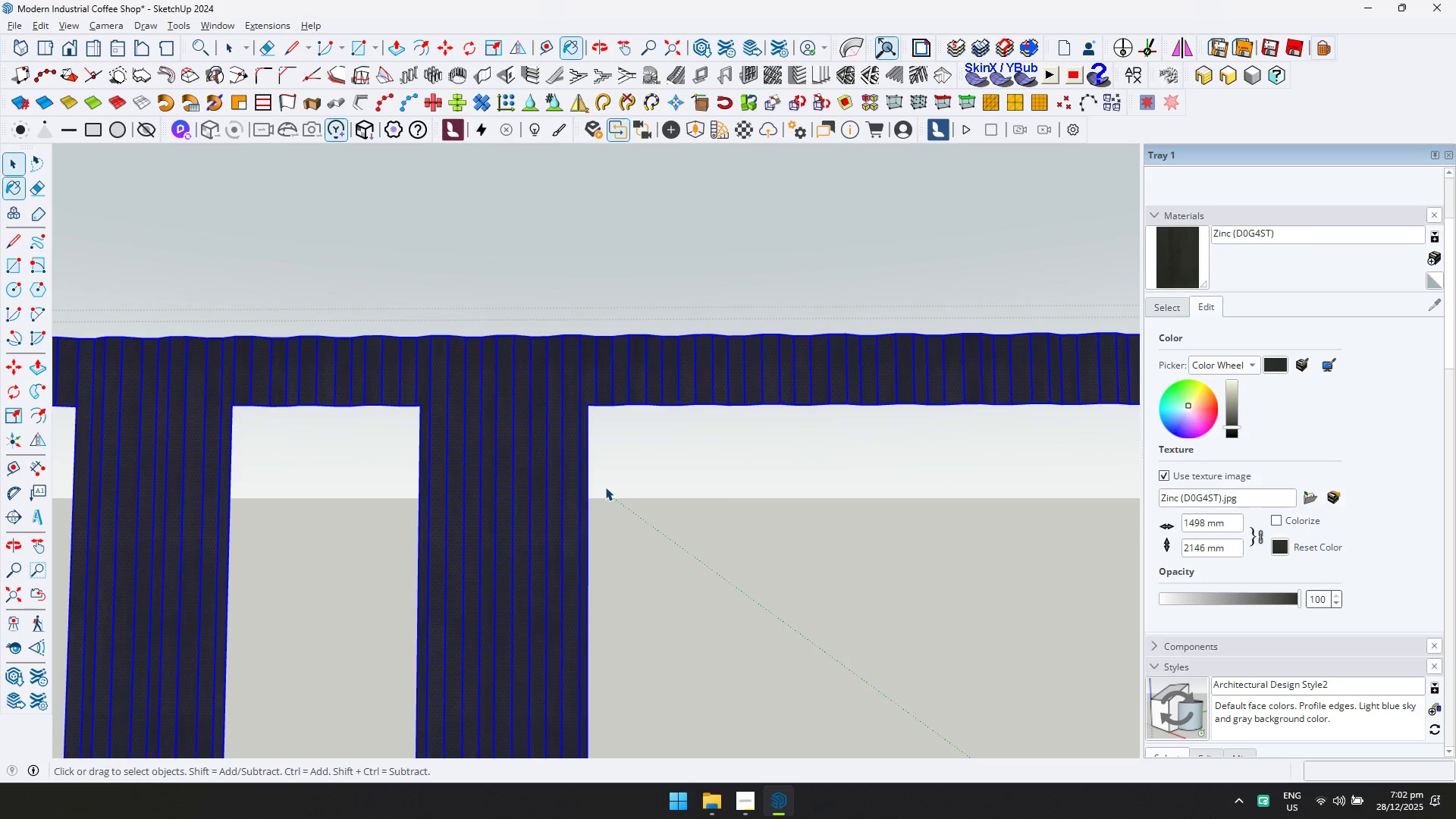 
key(Escape)
 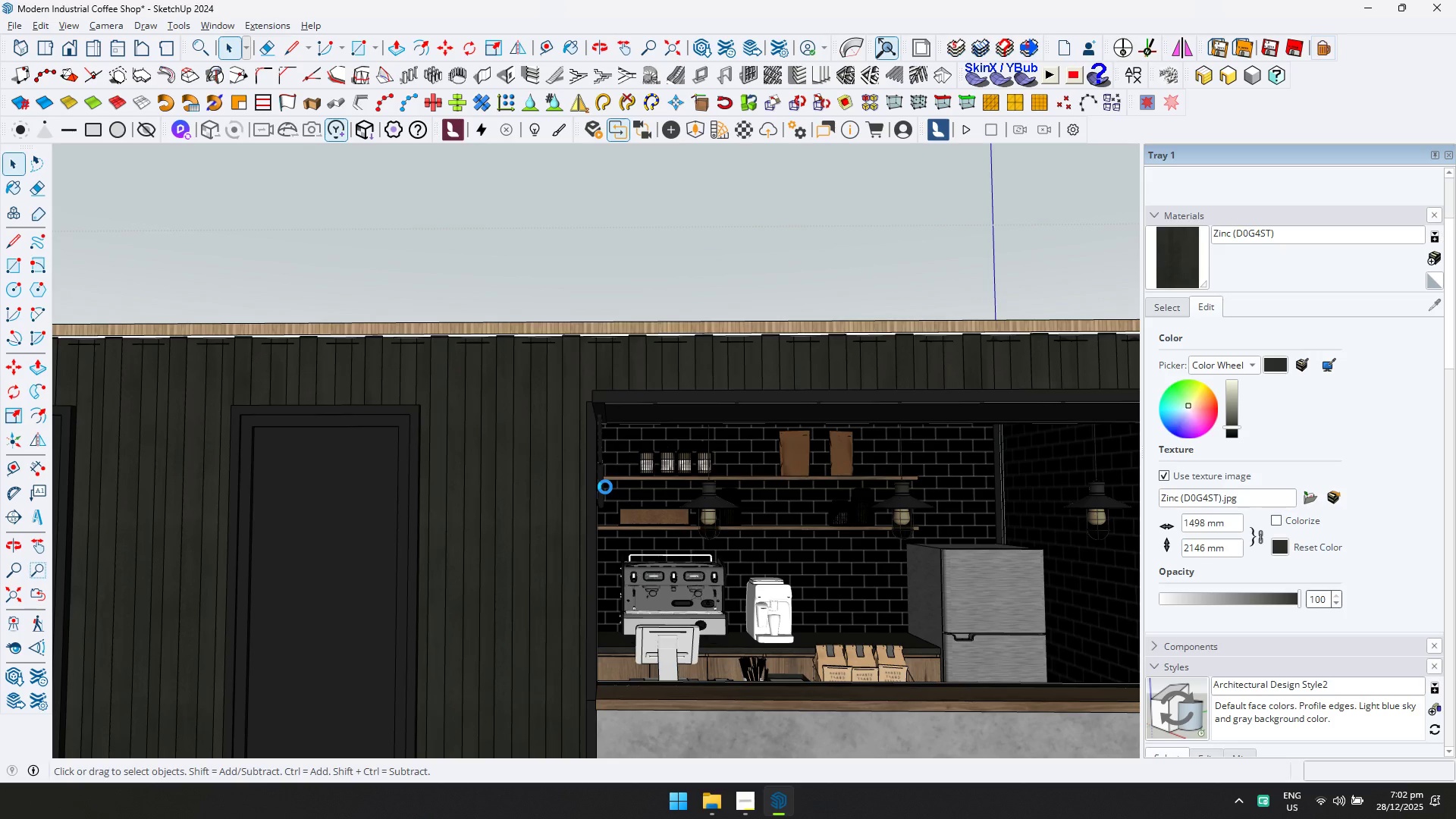 
scroll: coordinate [598, 487], scroll_direction: down, amount: 14.0
 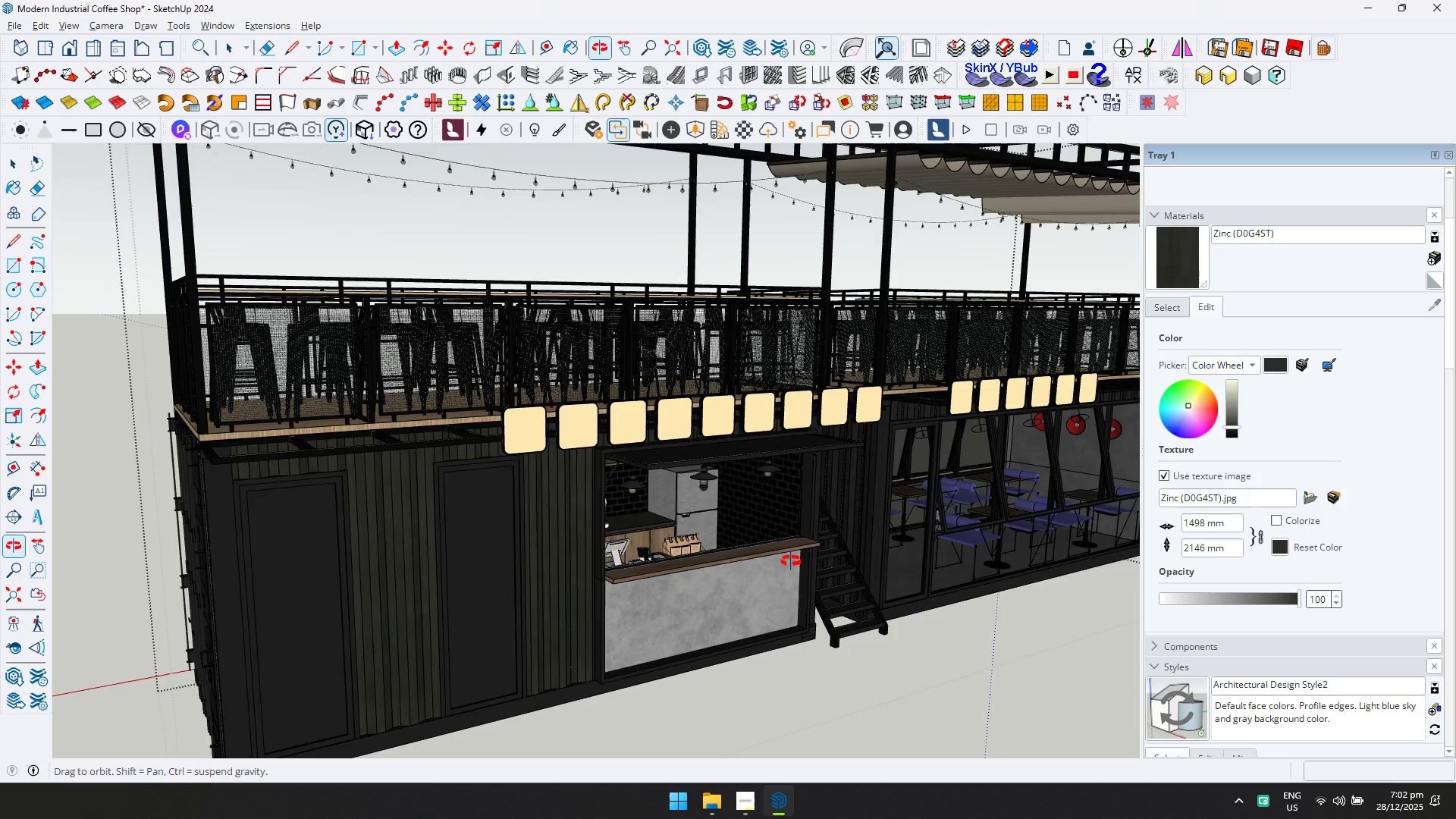 
key(Shift+ShiftLeft)
 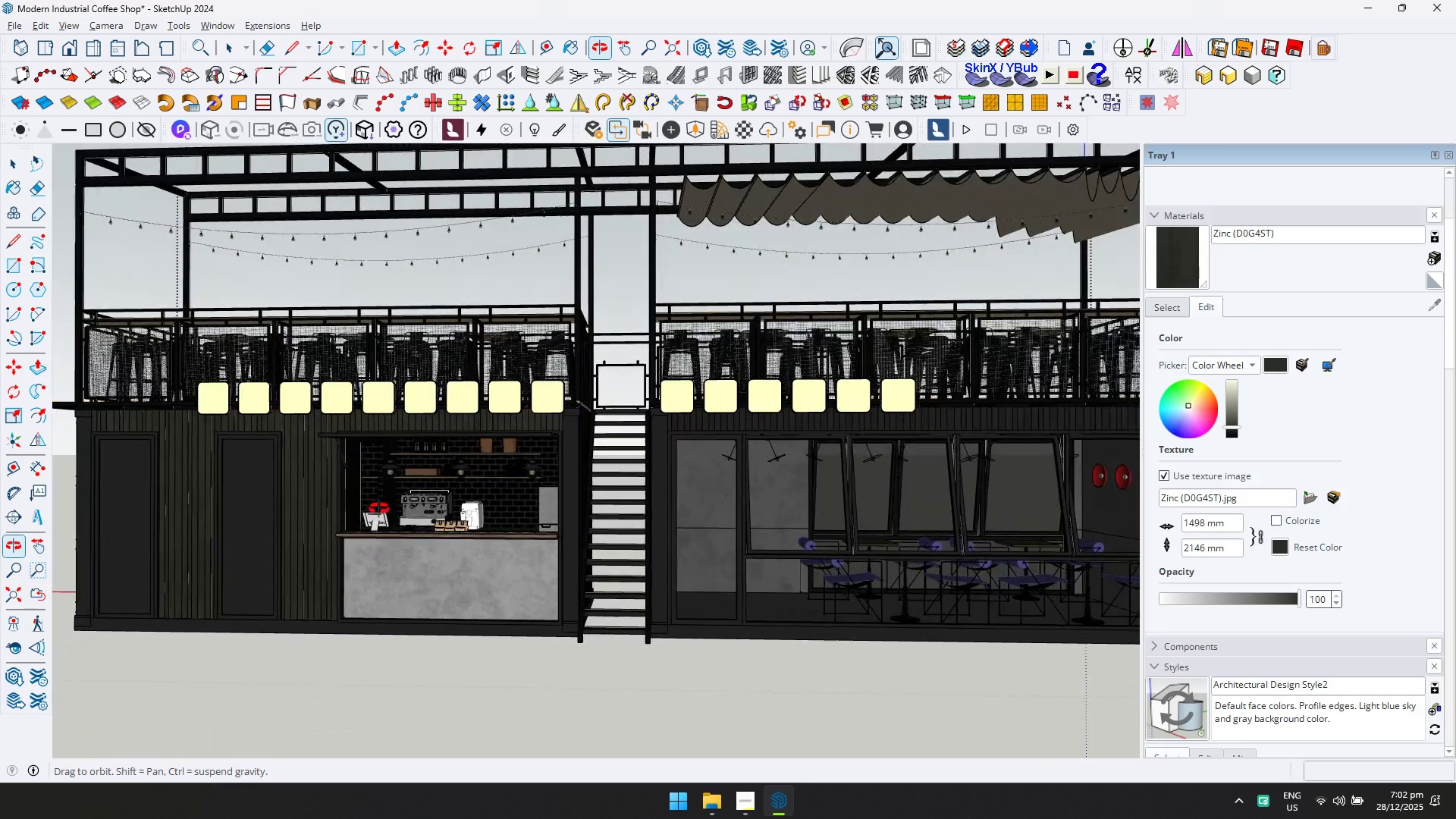 
scroll: coordinate [734, 416], scroll_direction: up, amount: 8.0
 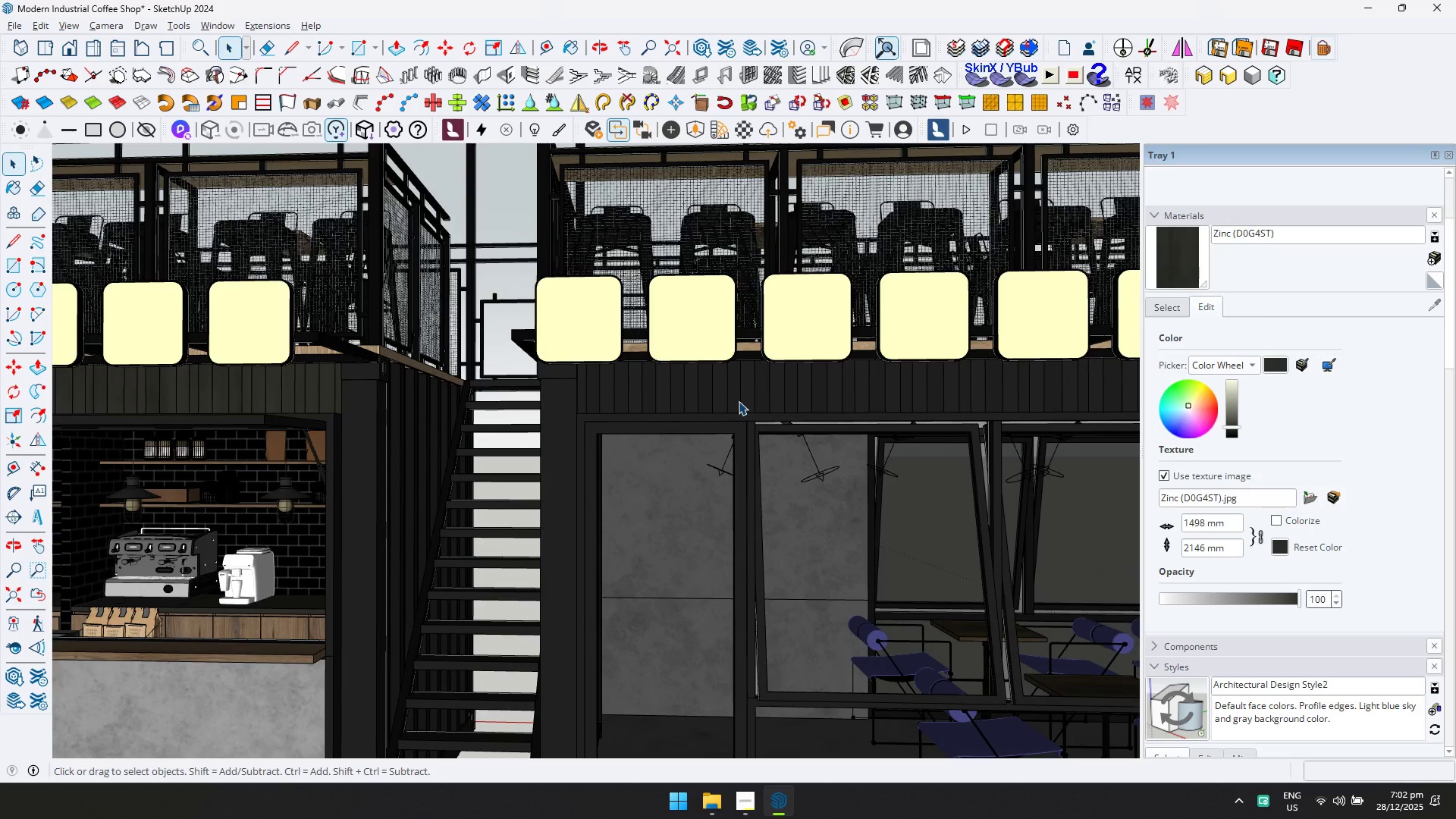 
double_click([739, 401])
 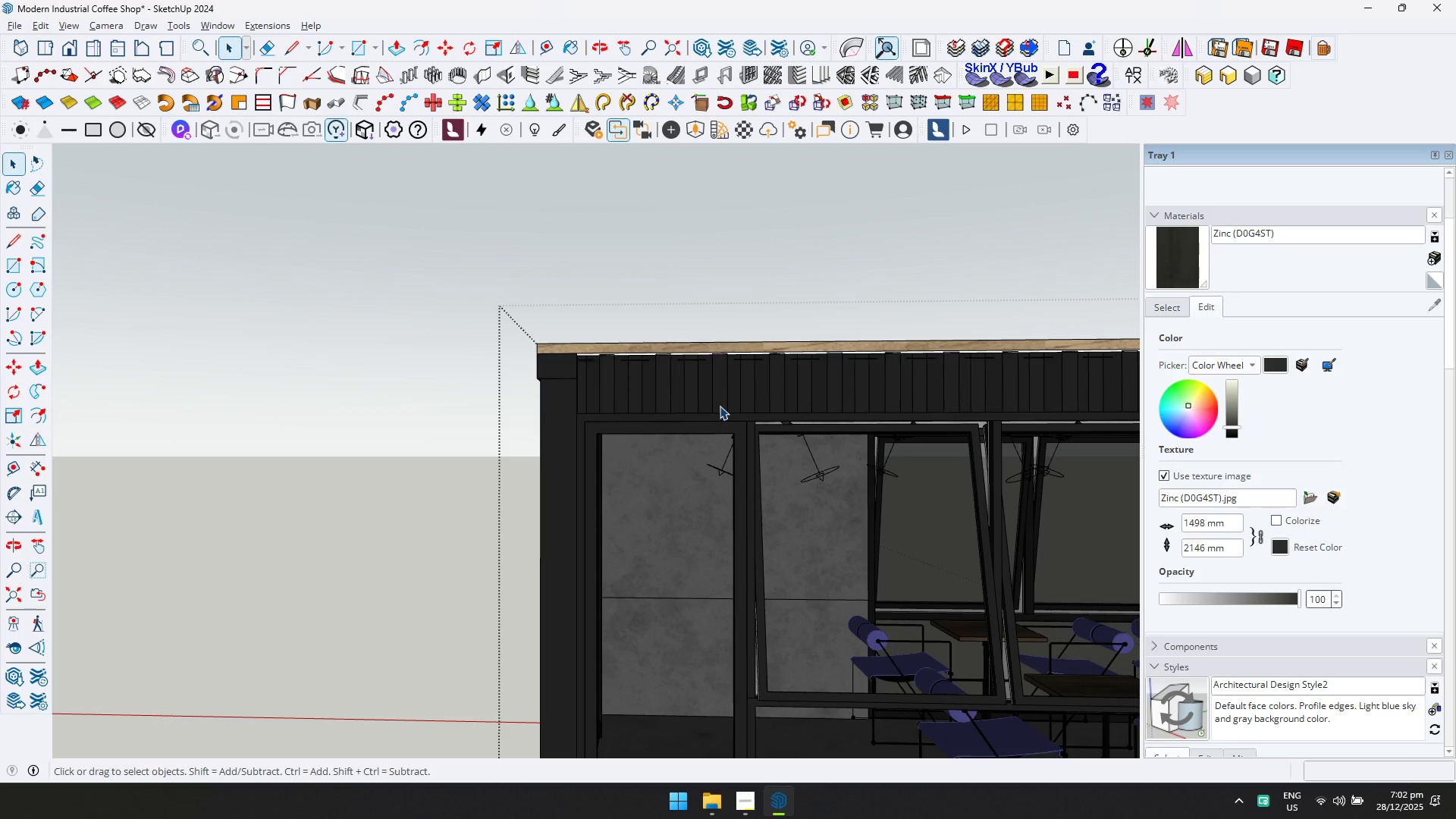 
double_click([737, 388])
 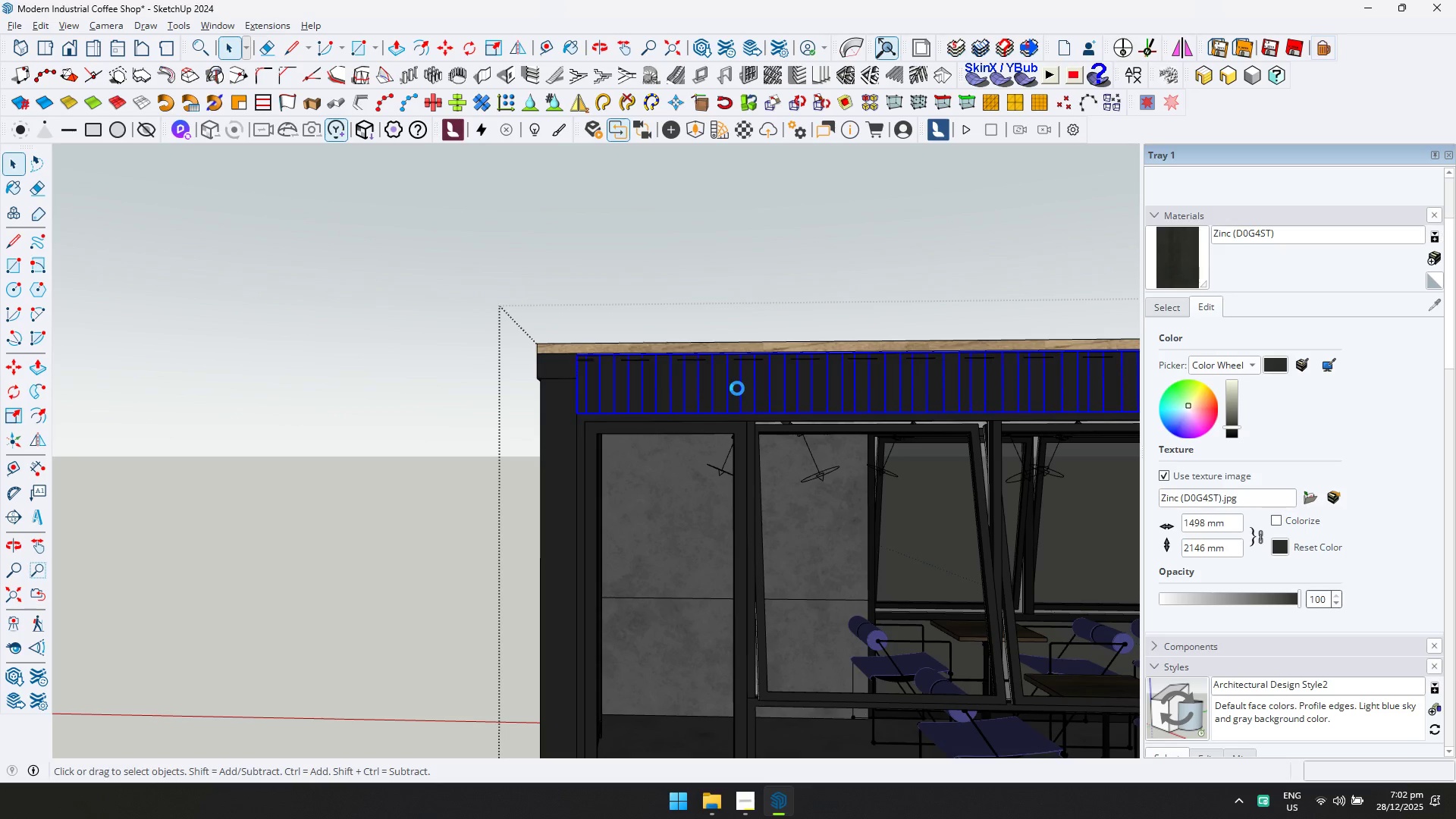 
triple_click([737, 388])
 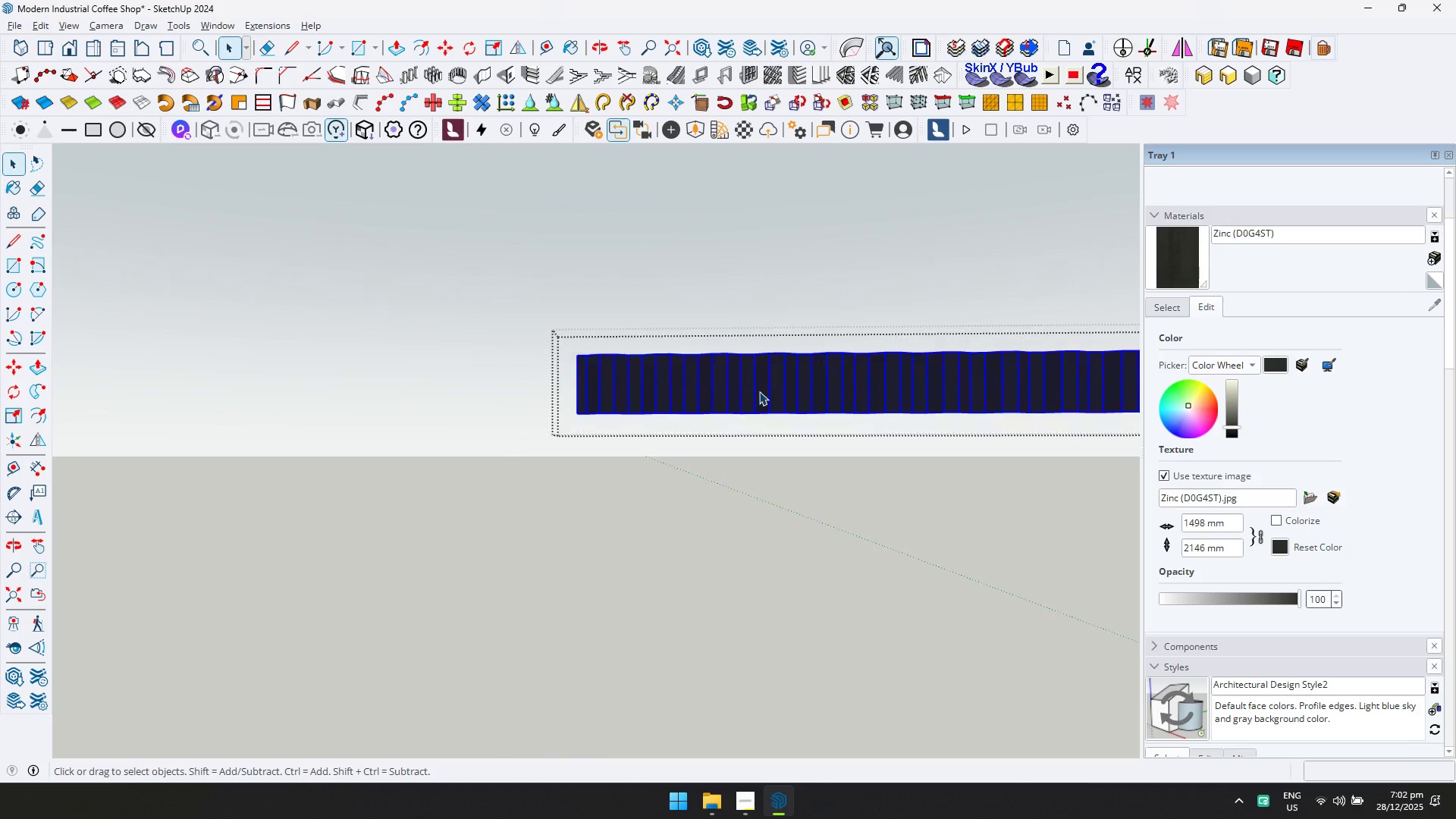 
left_click([761, 391])
 